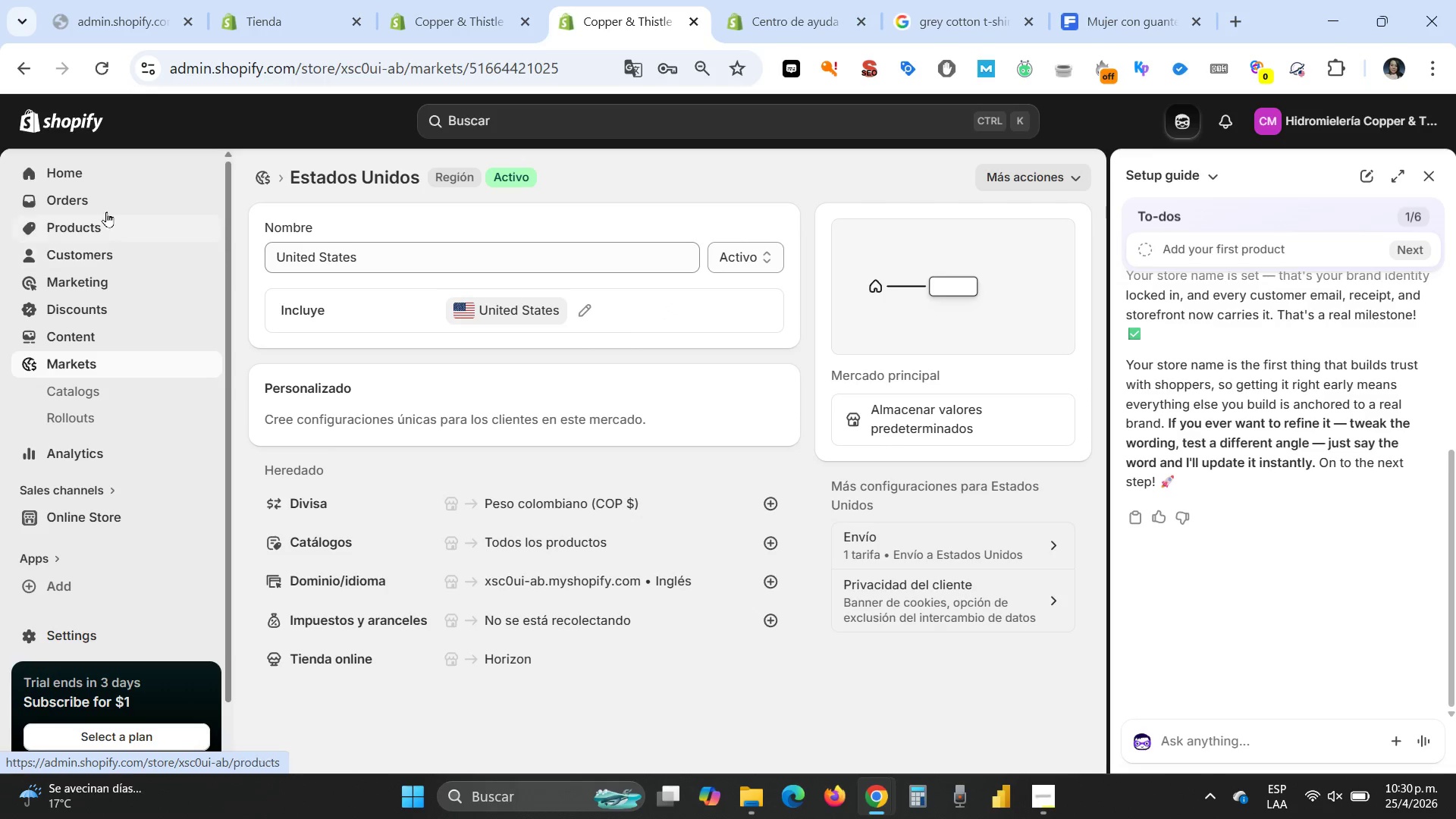 
left_click([62, 632])
 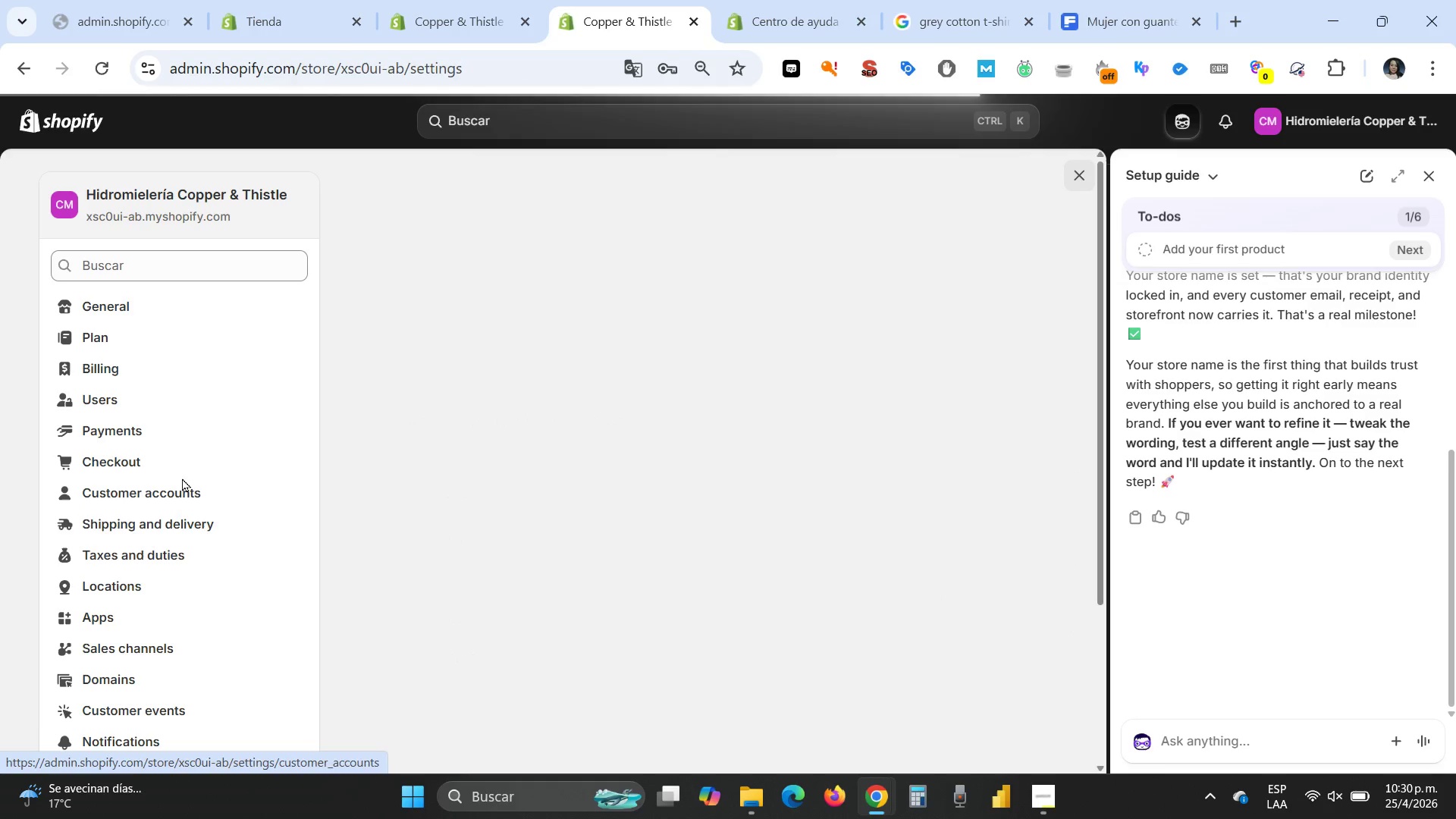 
wait(5.16)
 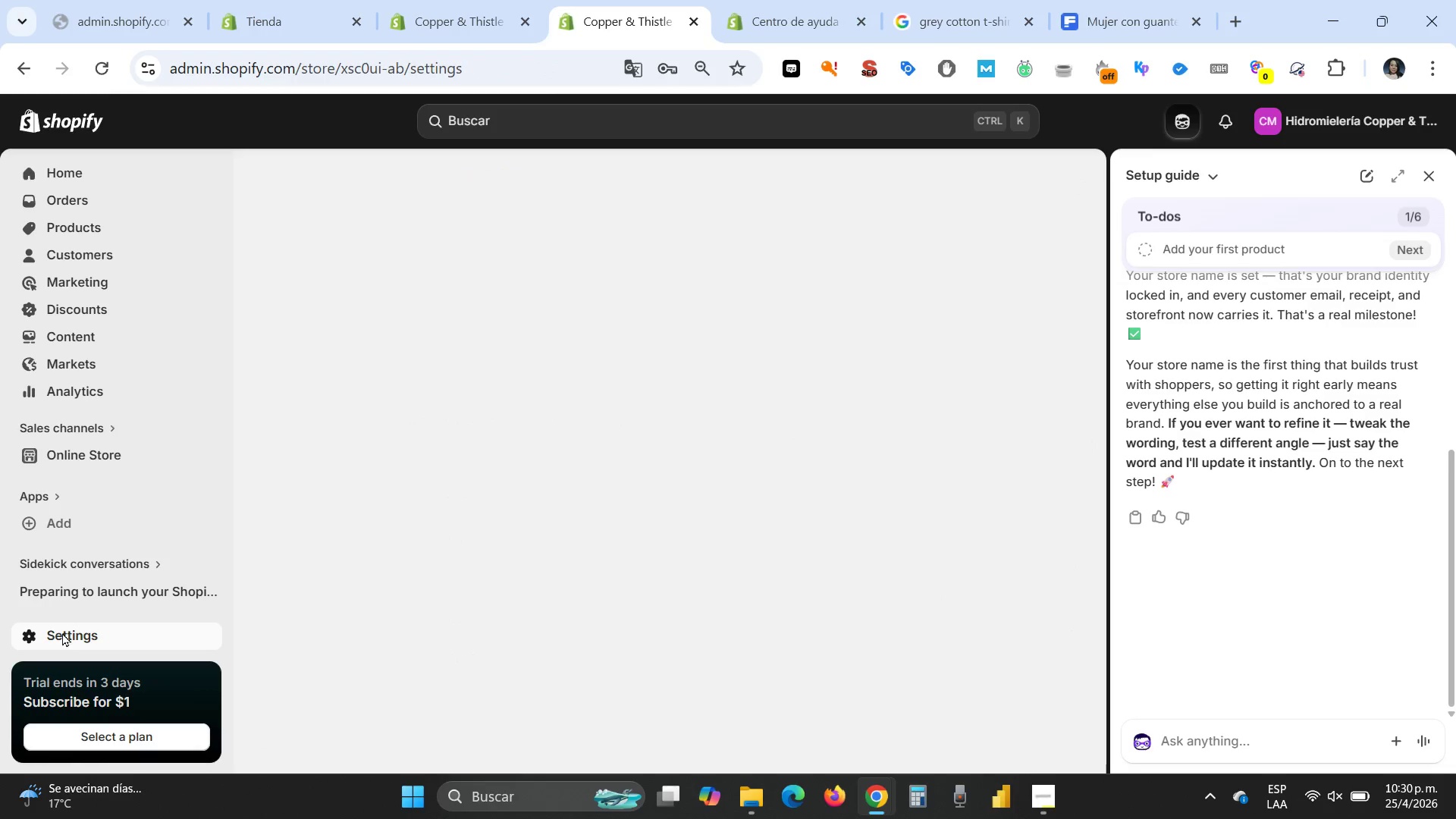 
left_click([123, 521])
 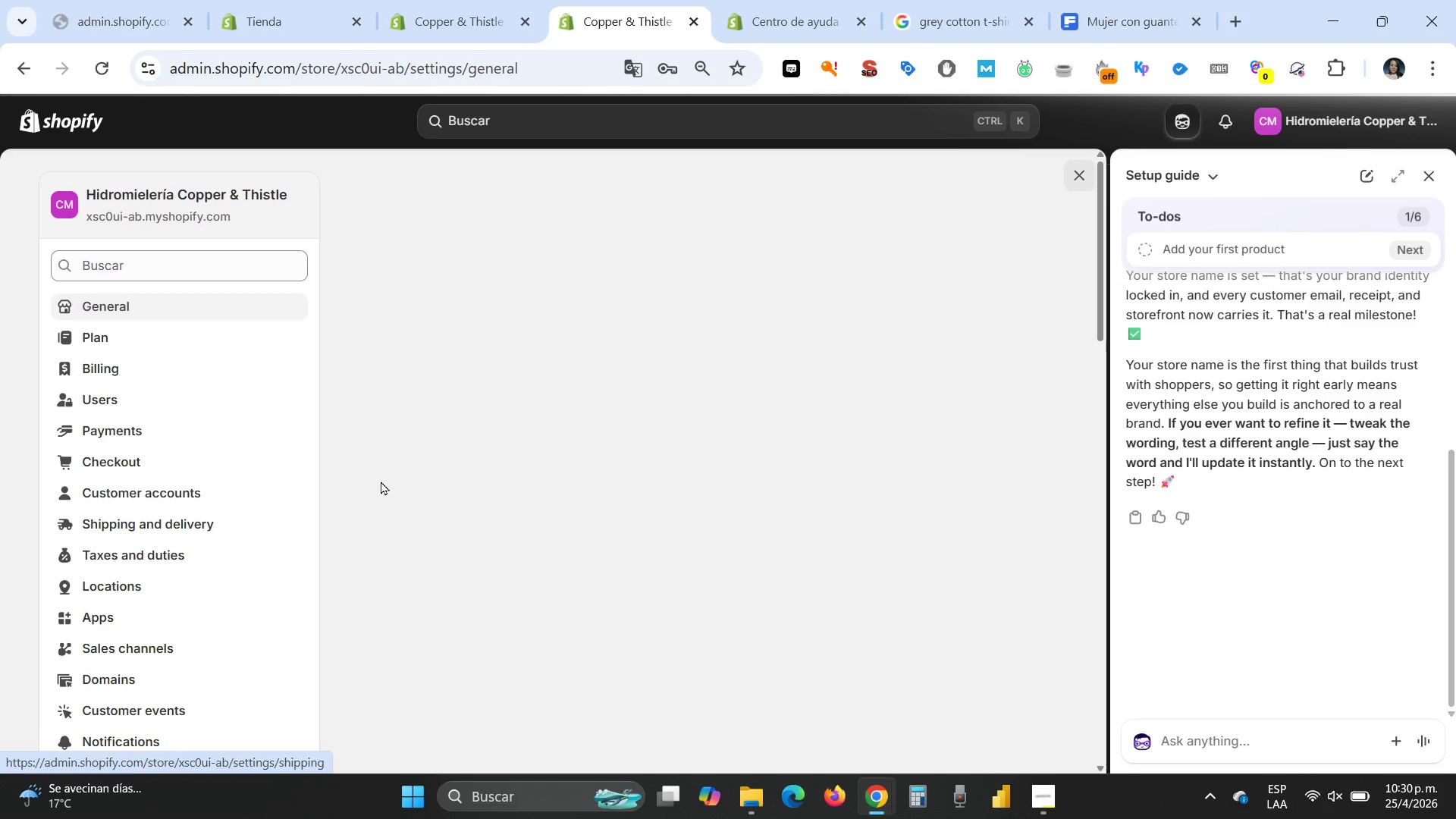 
mouse_move([569, 526])
 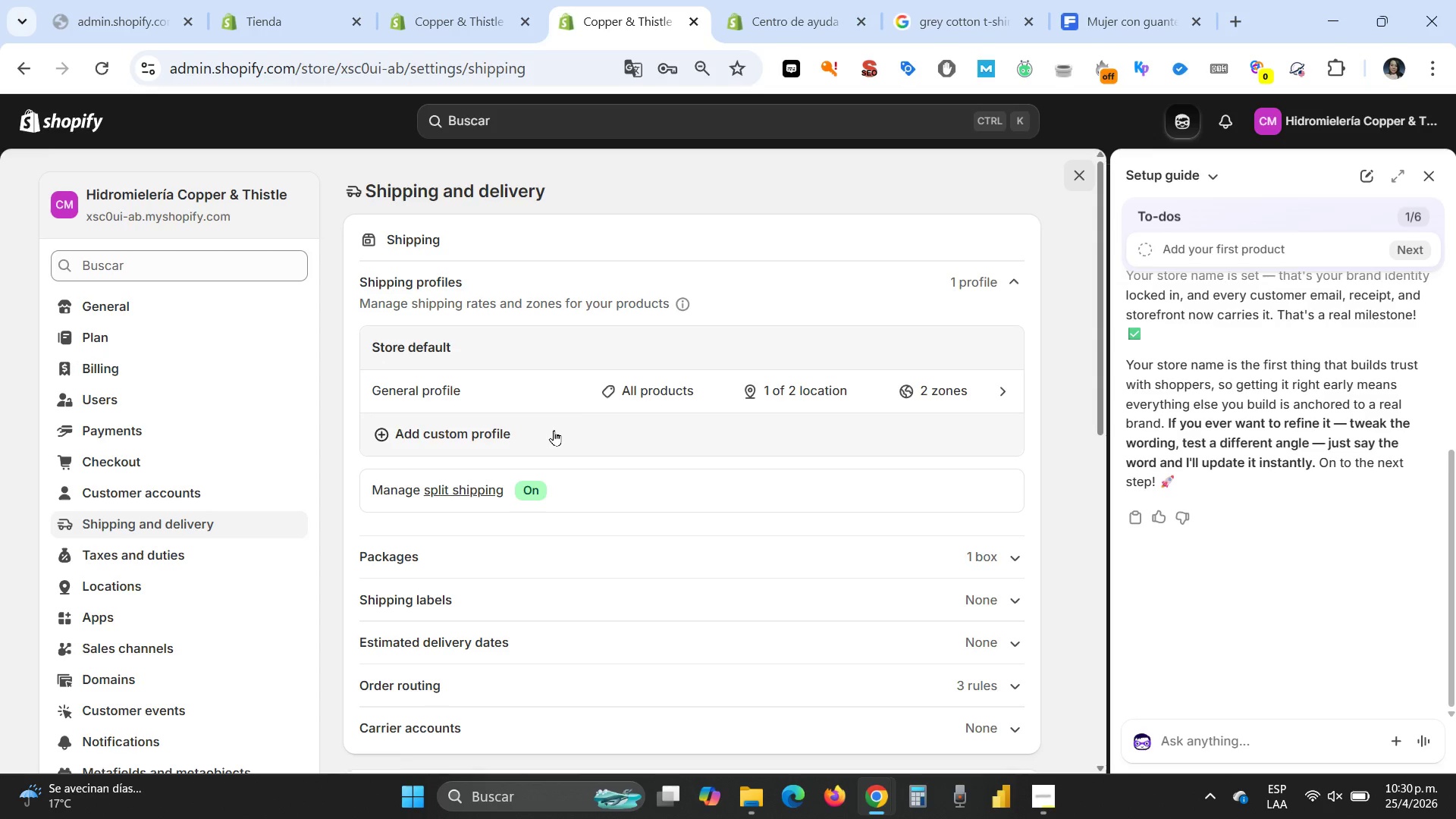 
scroll: coordinate [554, 430], scroll_direction: down, amount: 1.0
 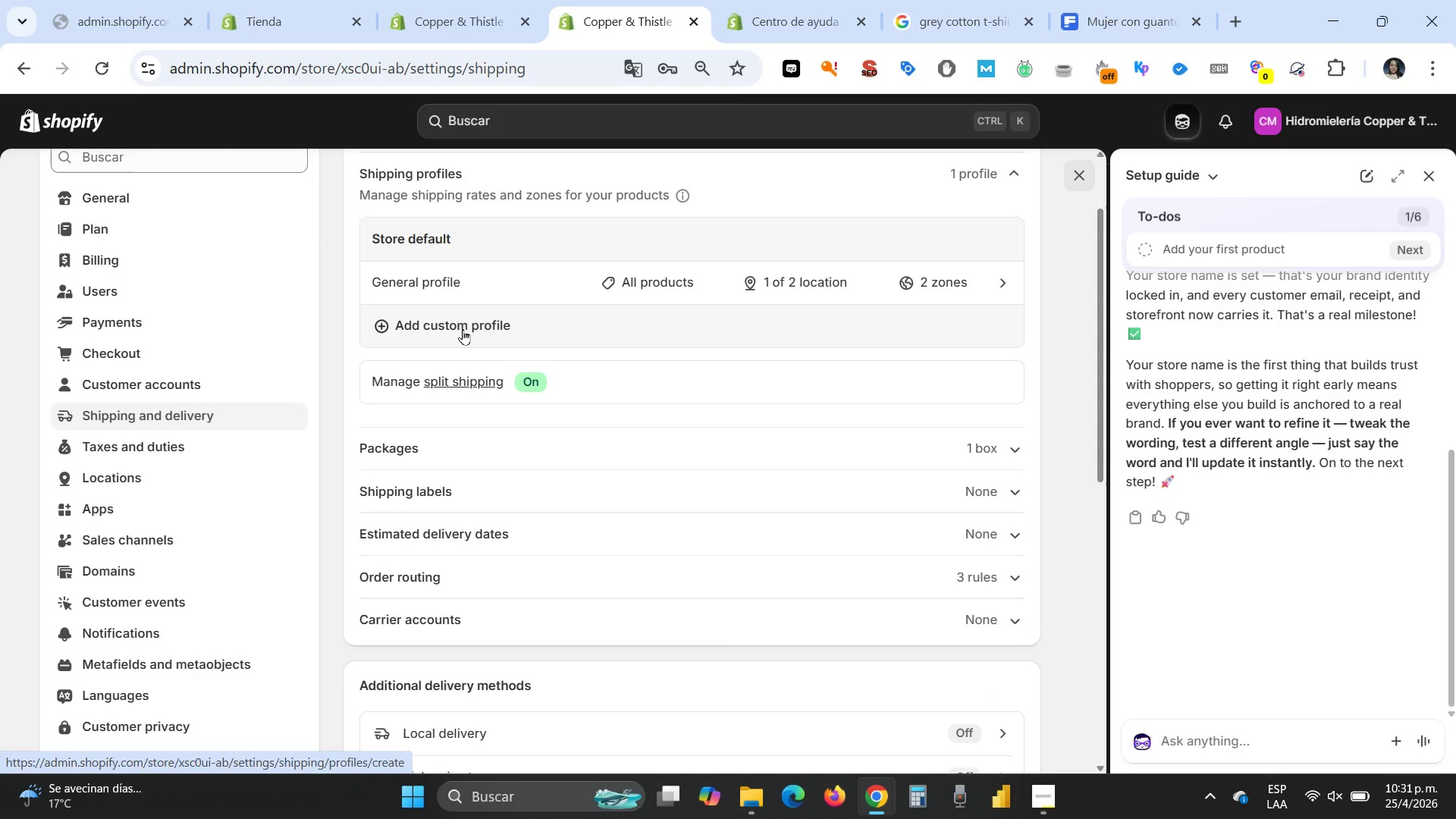 
left_click([463, 329])
 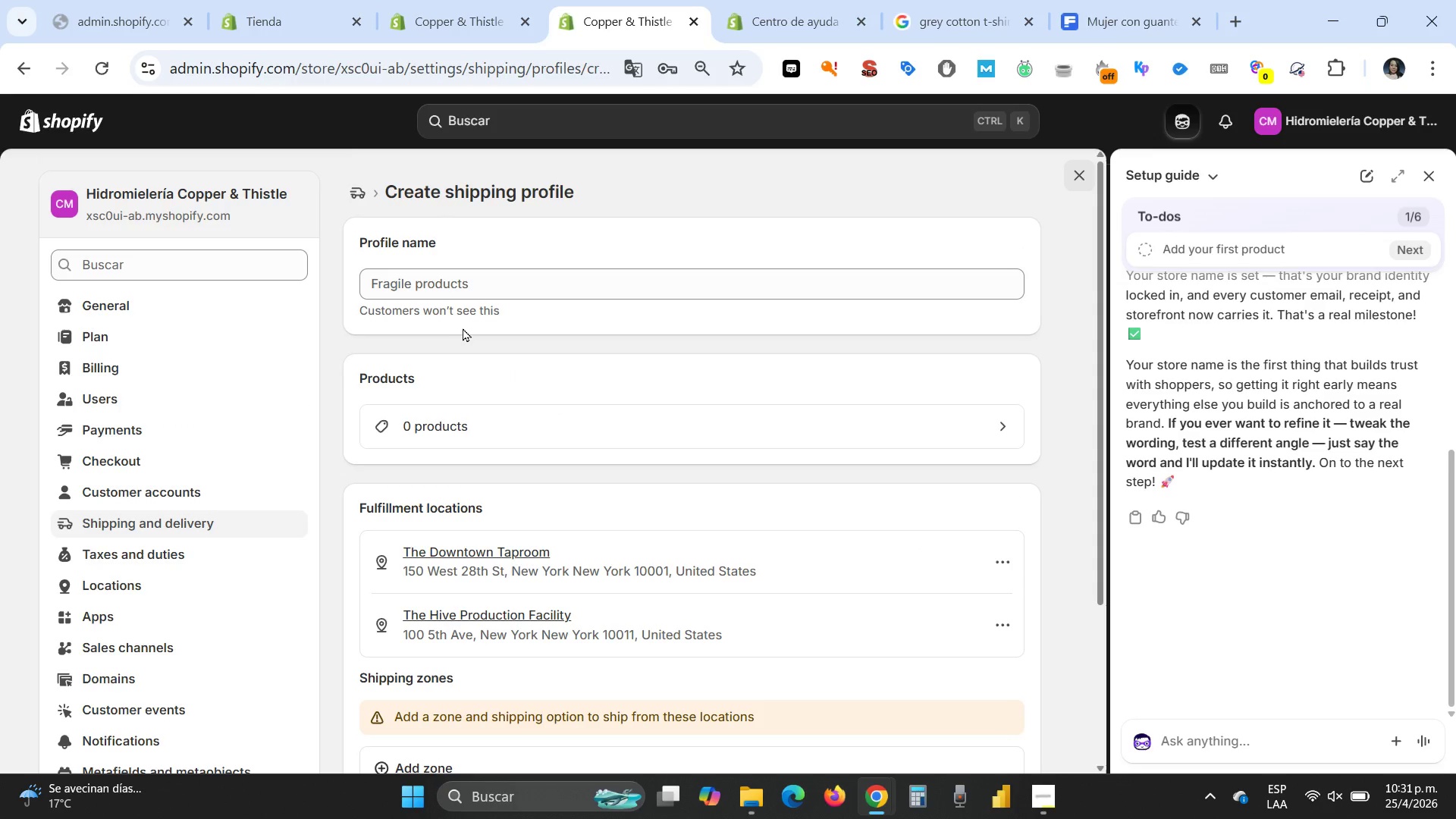 
left_click([447, 287])
 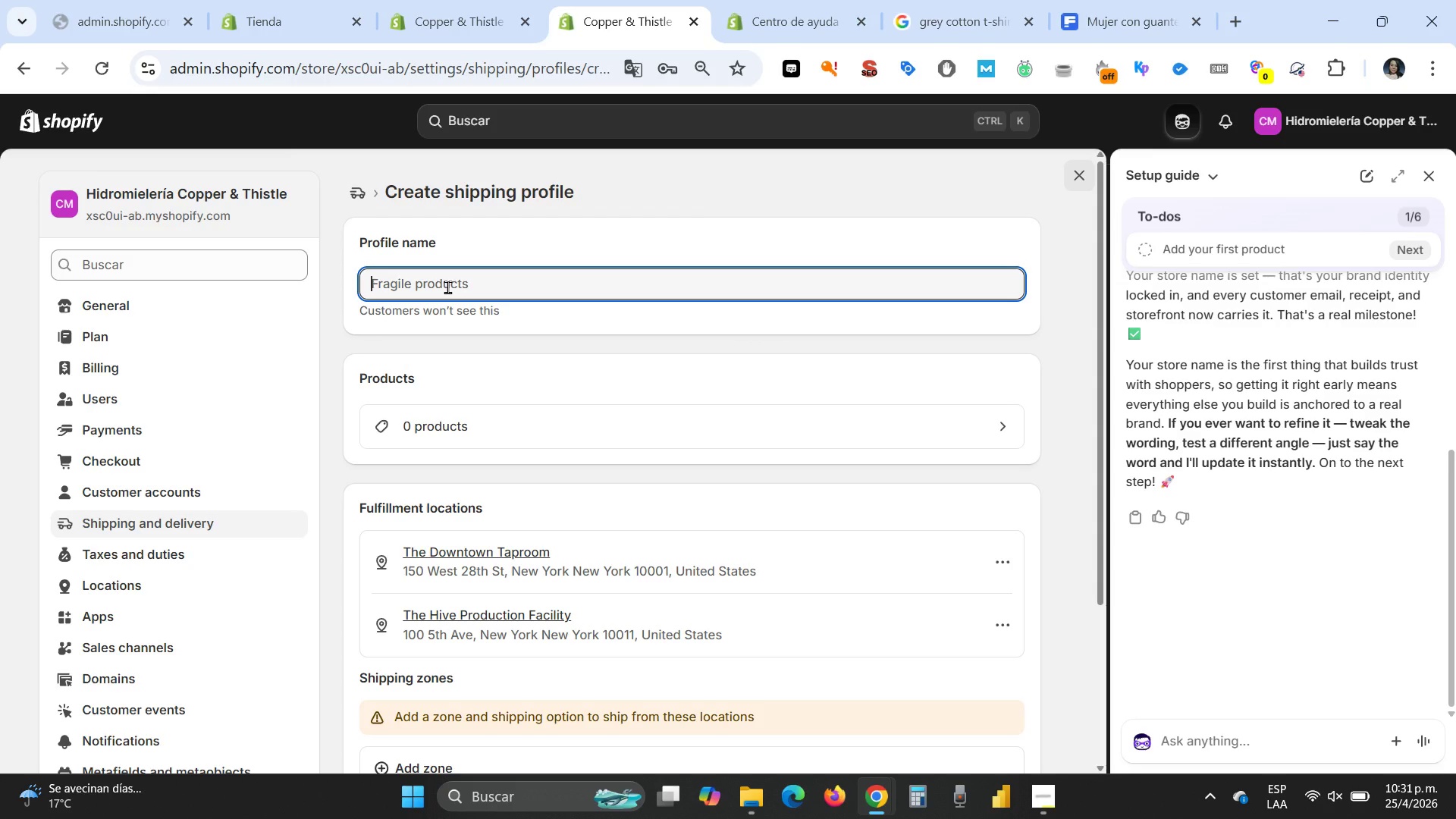 
type(Glassware Shipping Profile)
 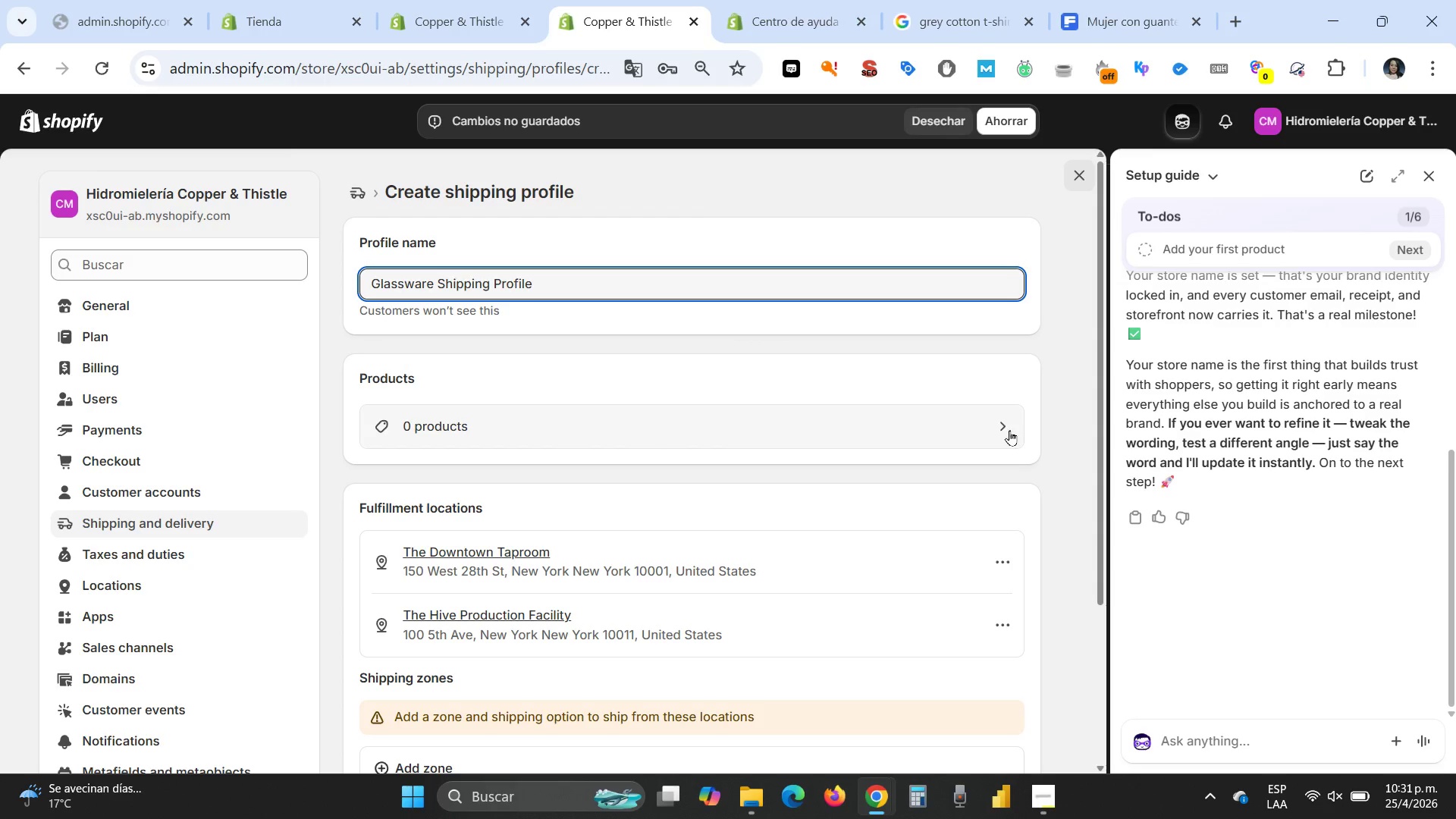 
left_click([991, 425])
 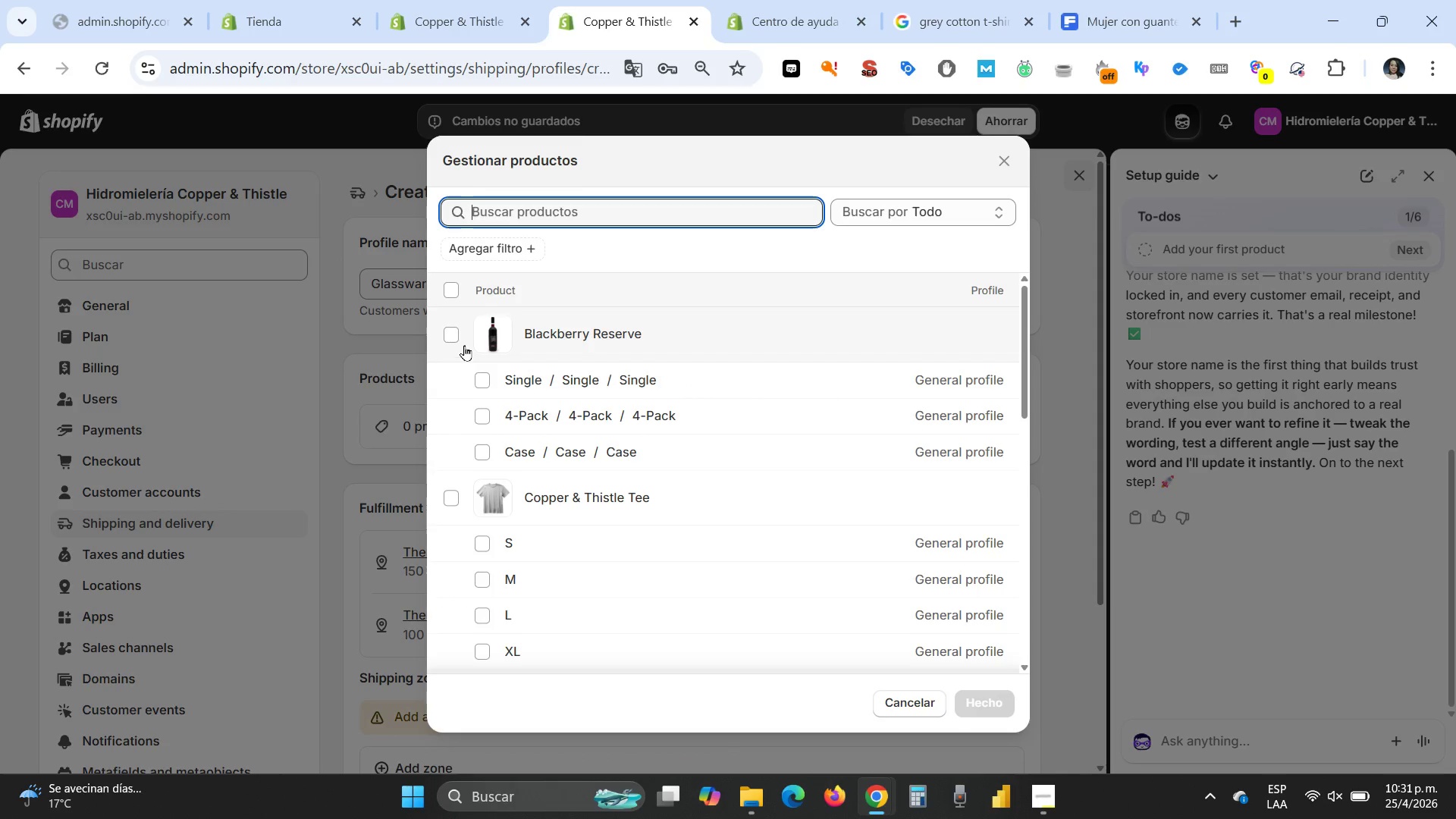 
left_click([450, 334])
 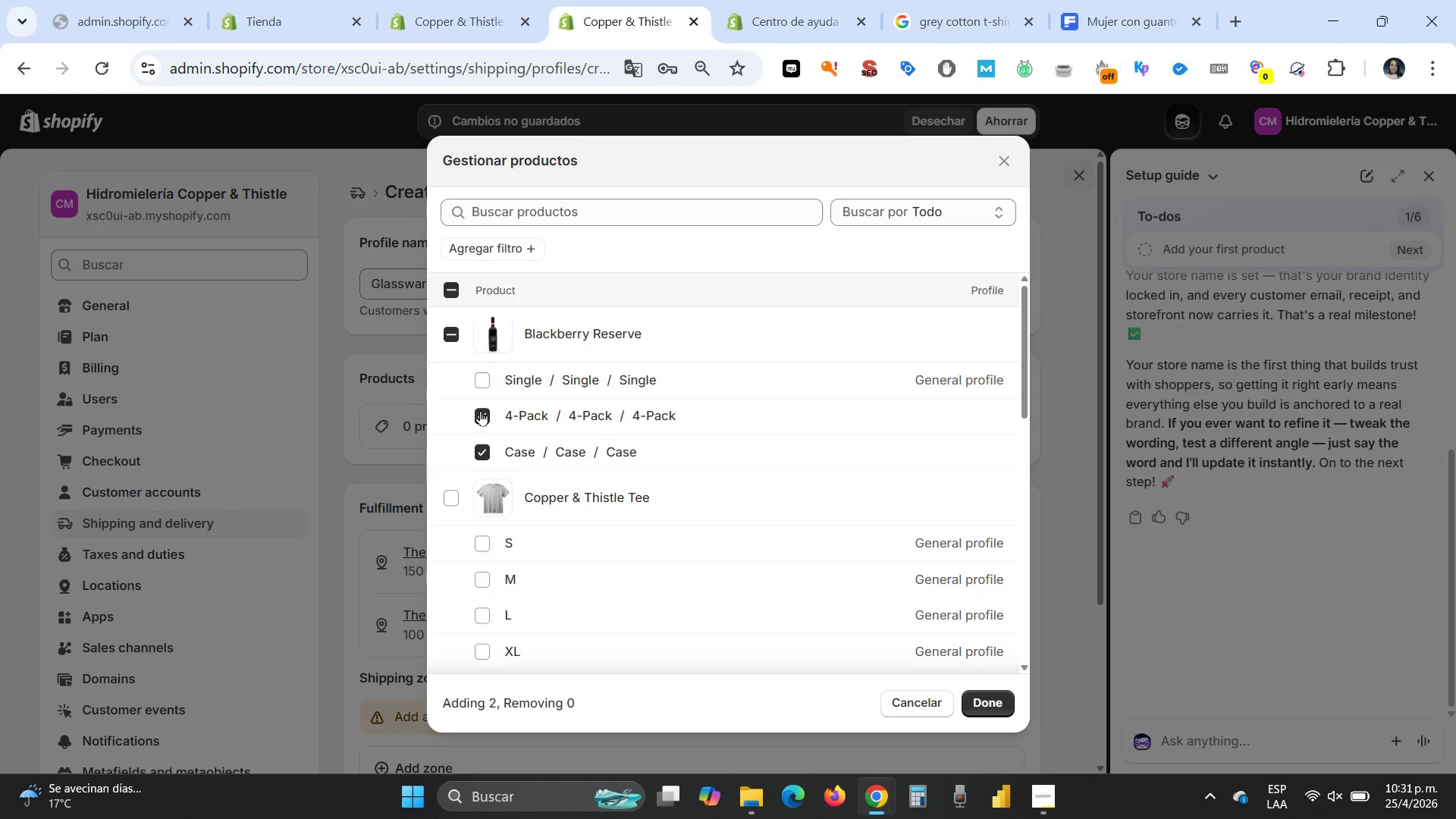 
double_click([480, 423])
 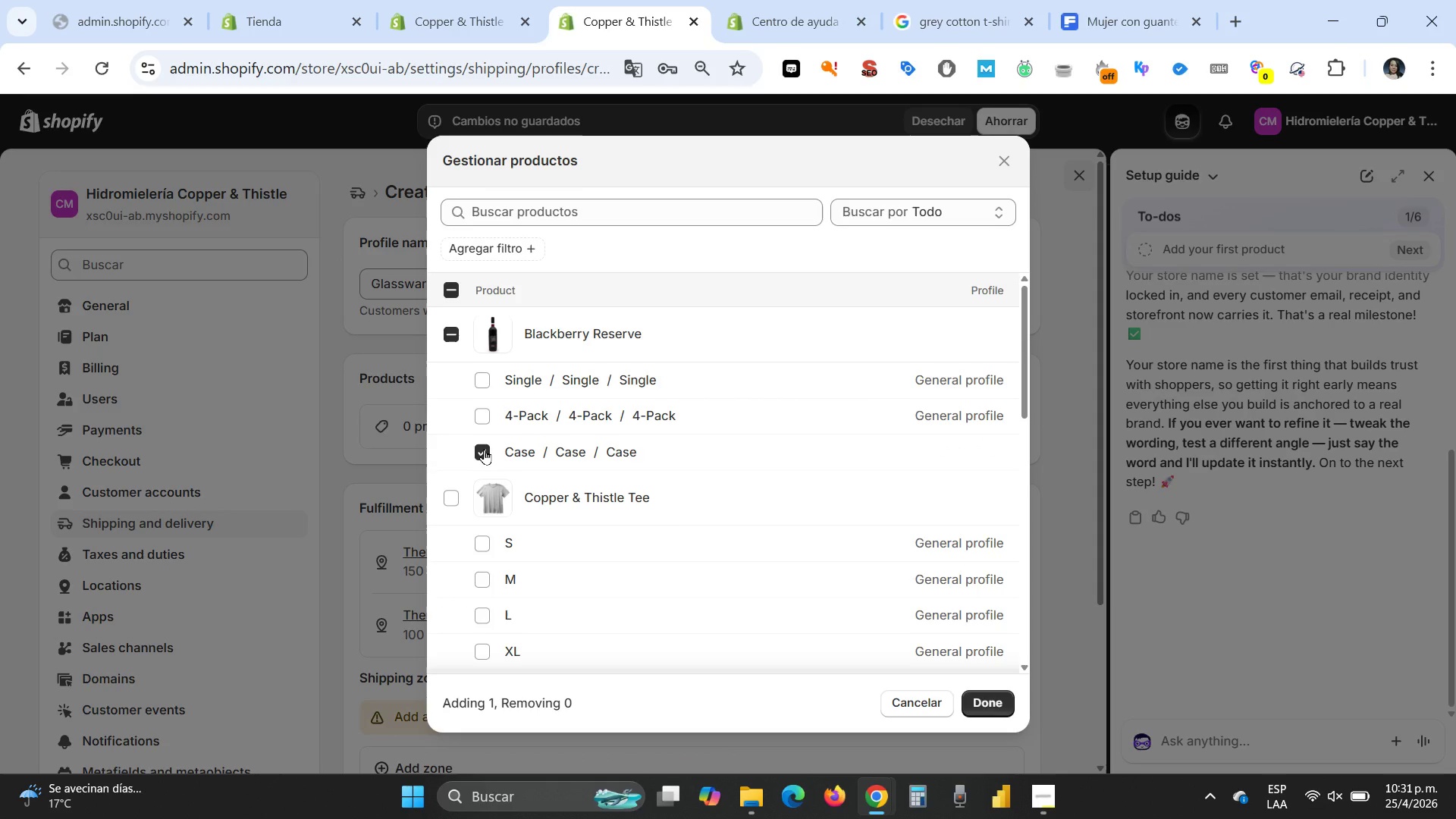 
triple_click([484, 449])
 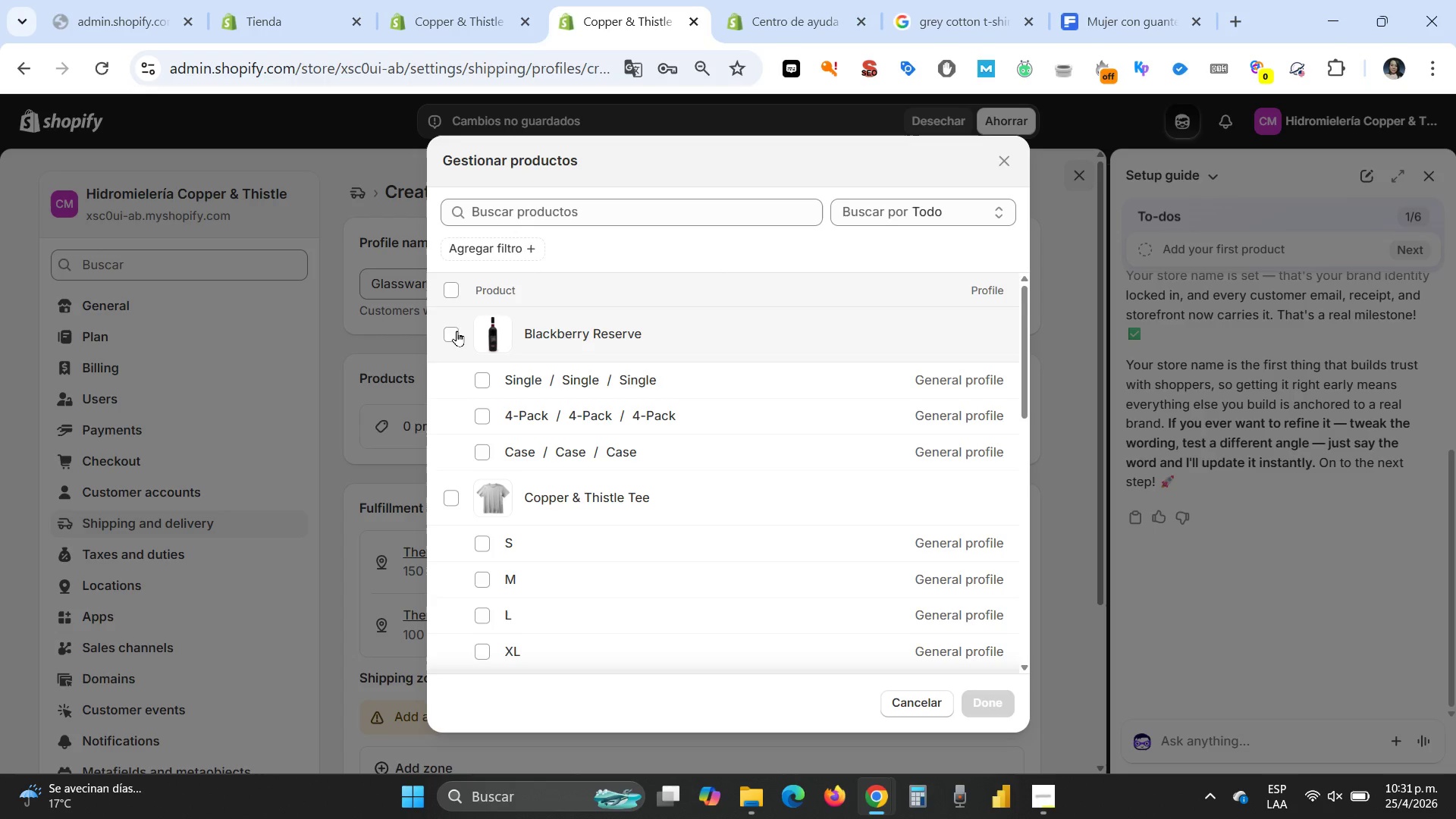 
left_click([454, 334])
 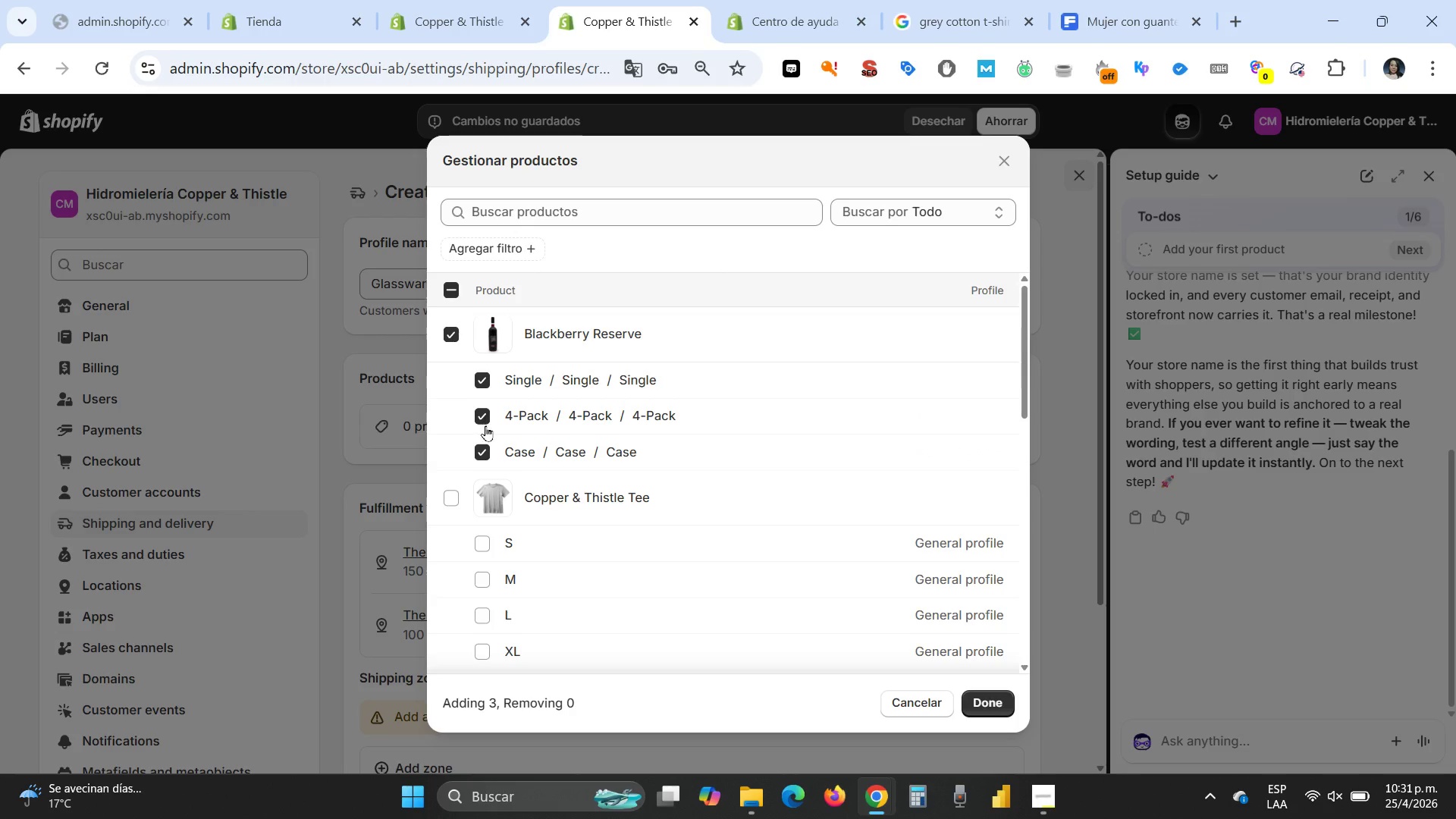 
left_click([485, 453])
 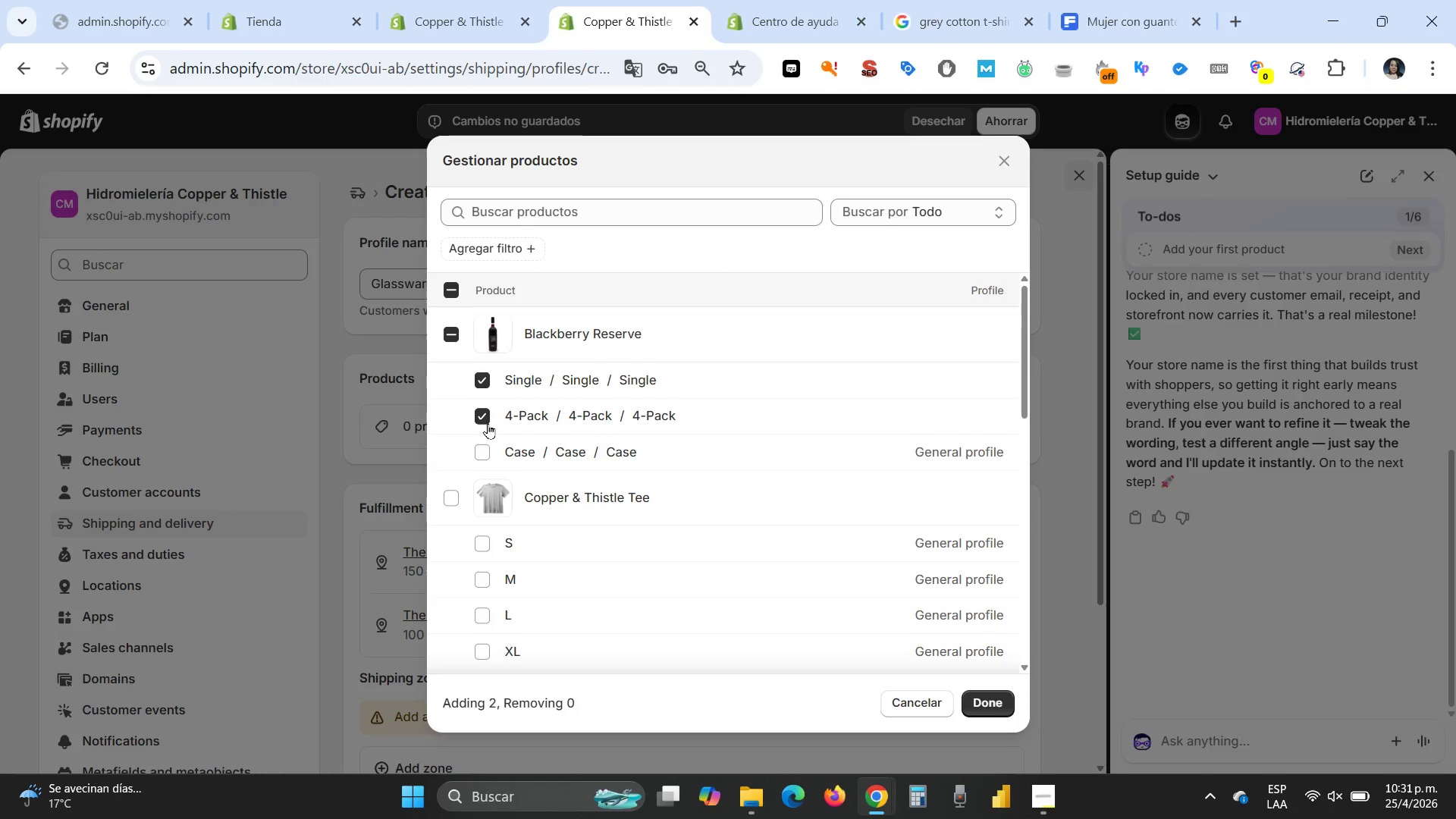 
left_click([488, 421])
 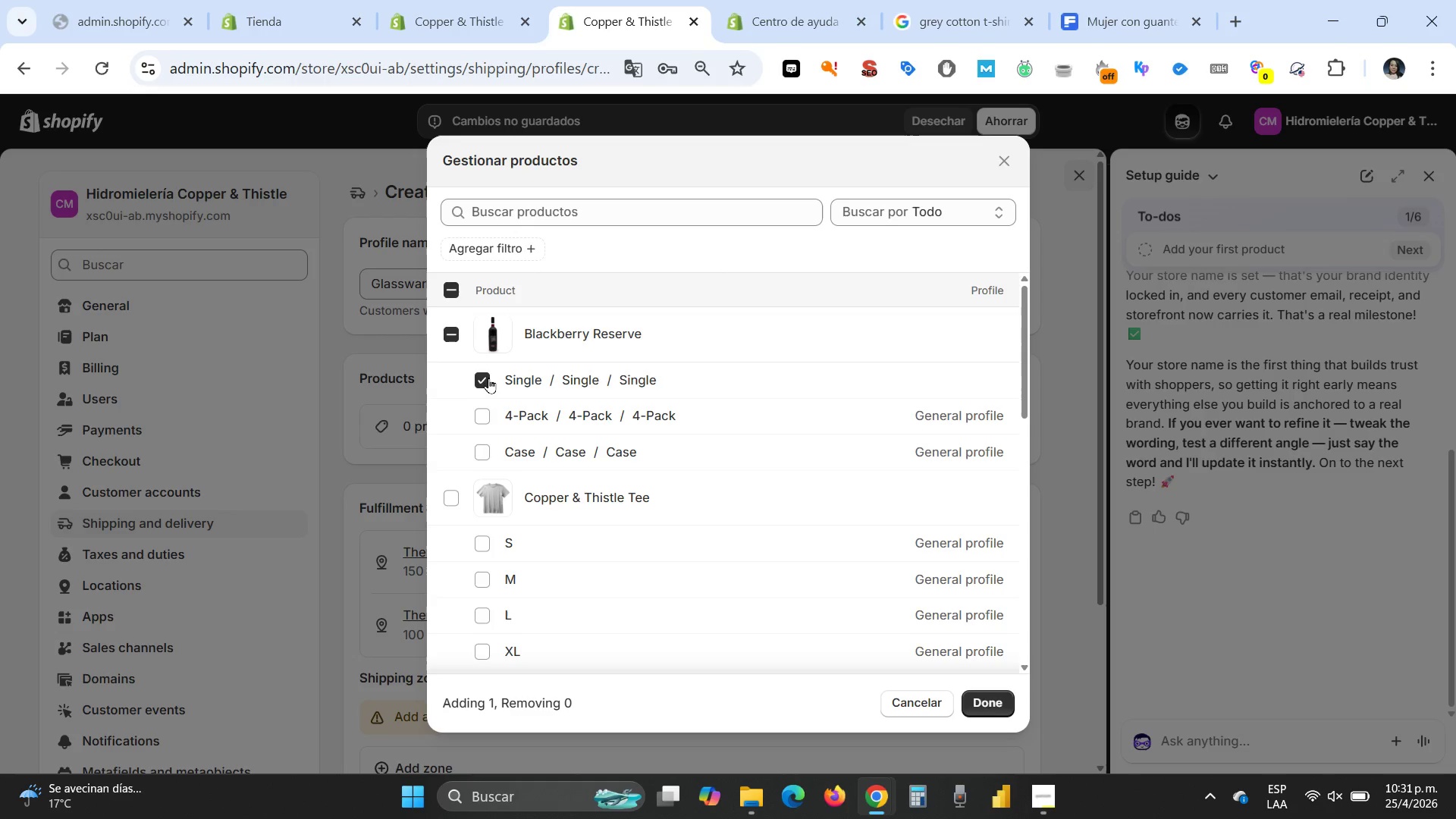 
left_click([488, 375])
 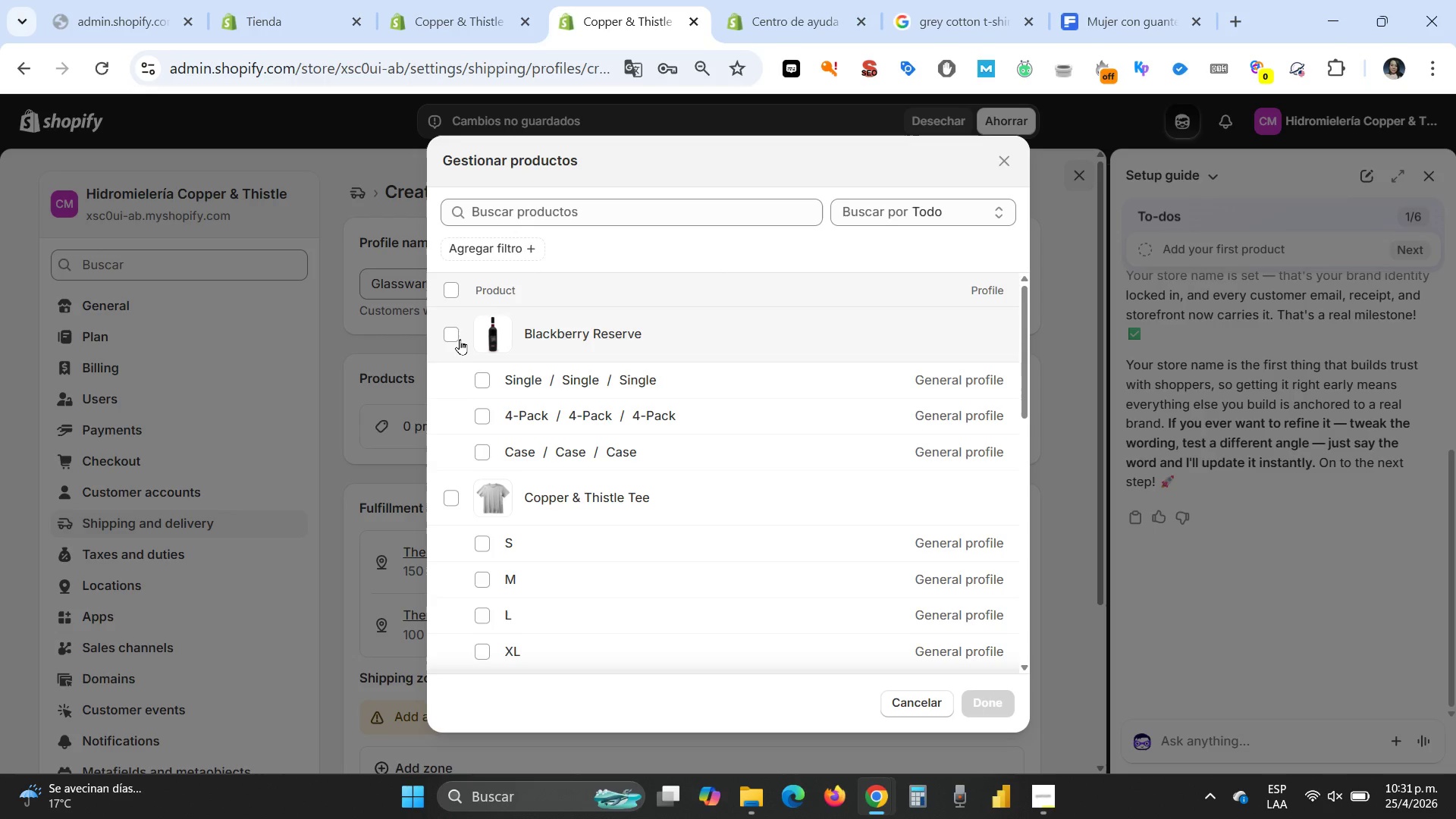 
left_click([444, 328])
 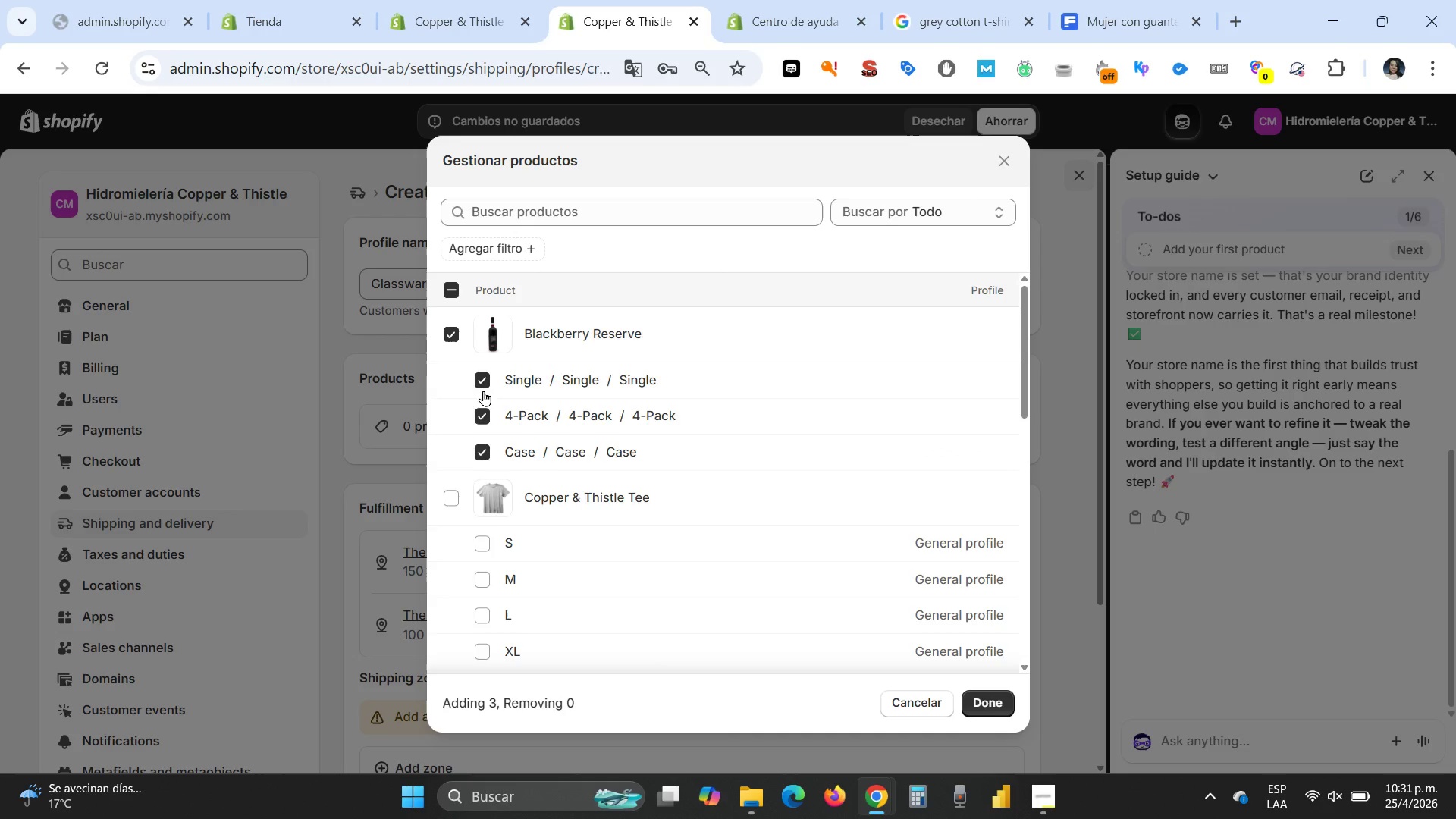 
scroll: coordinate [488, 401], scroll_direction: down, amount: 3.0
 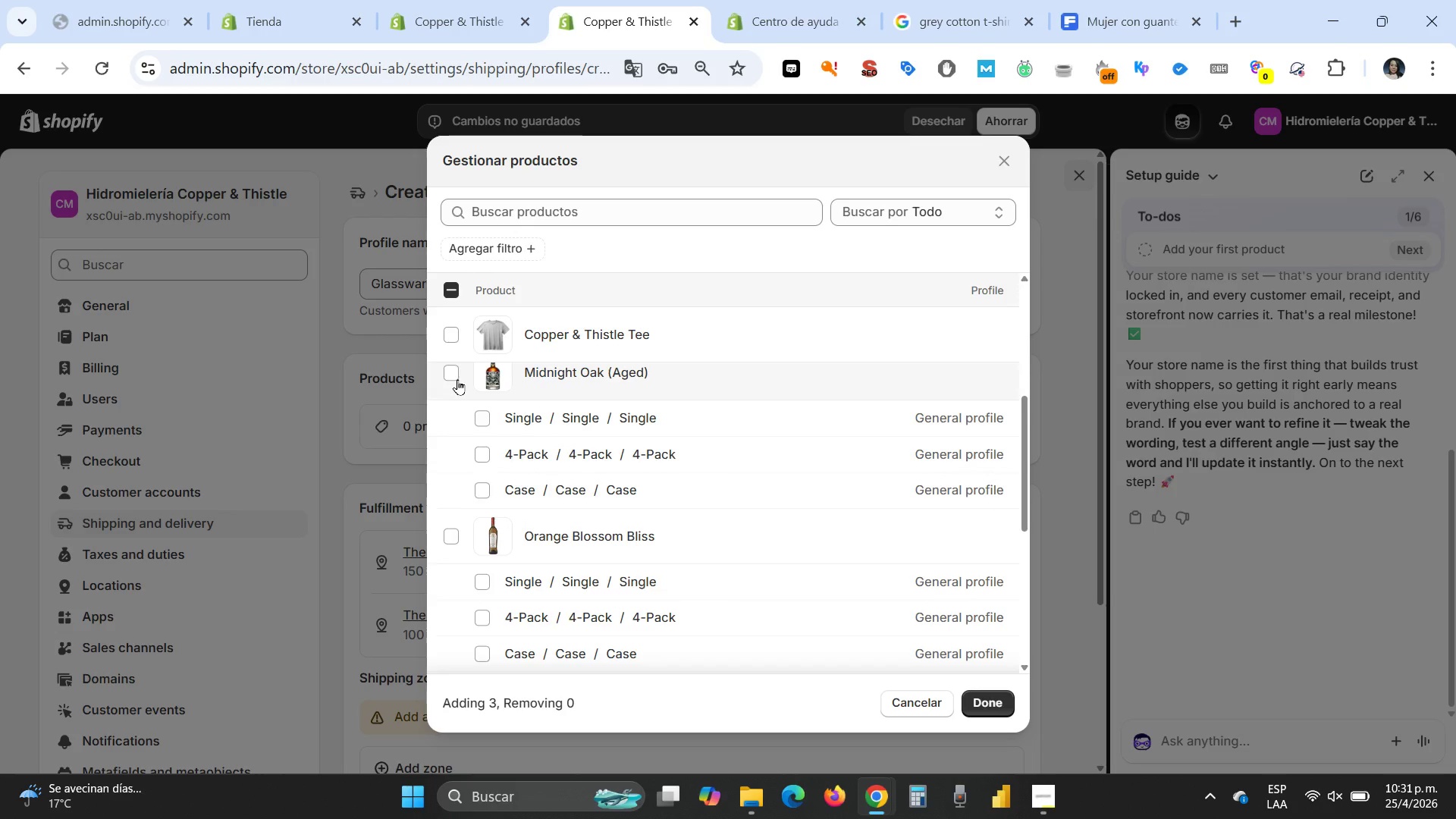 
left_click([453, 378])
 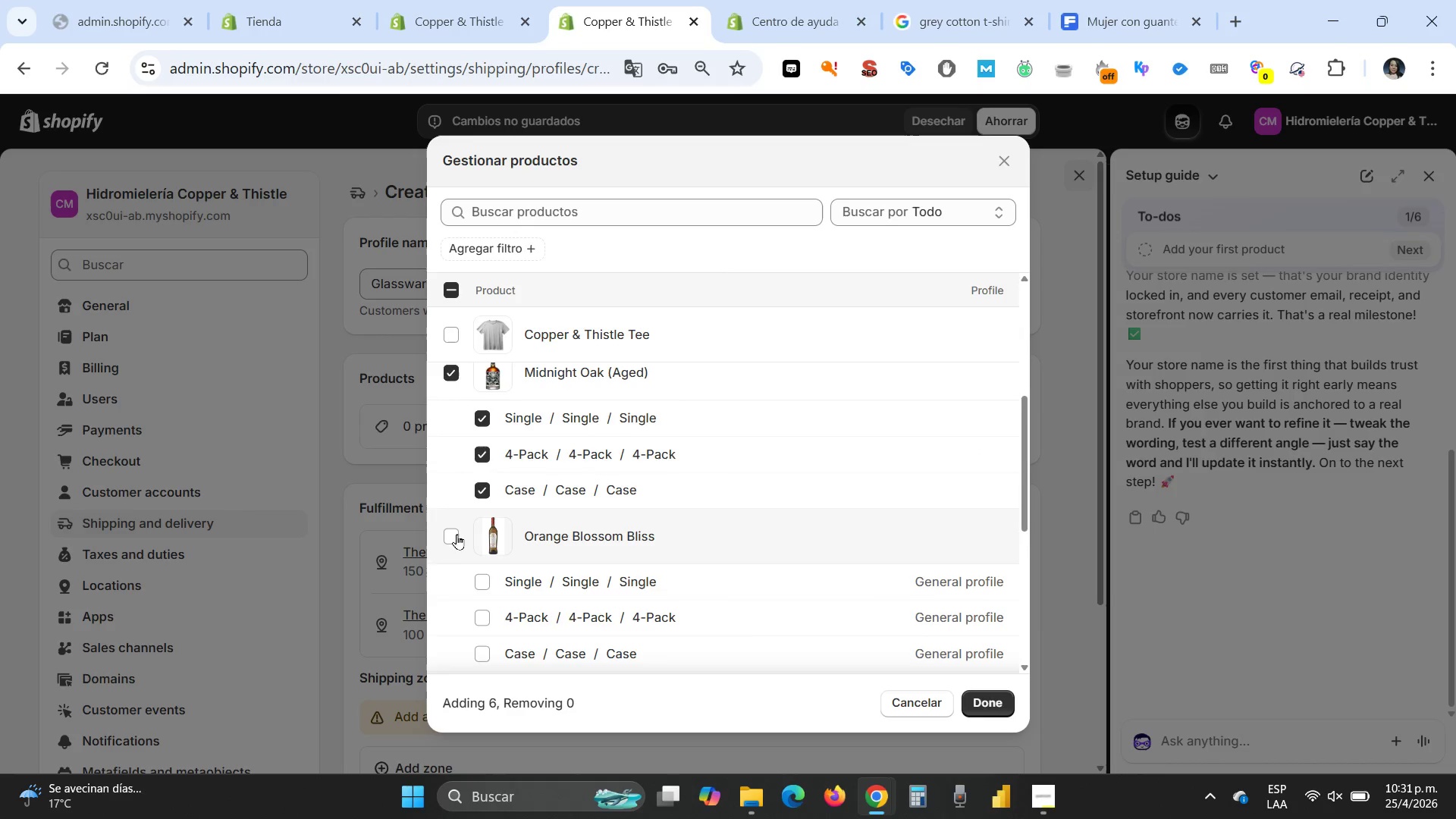 
left_click([454, 542])
 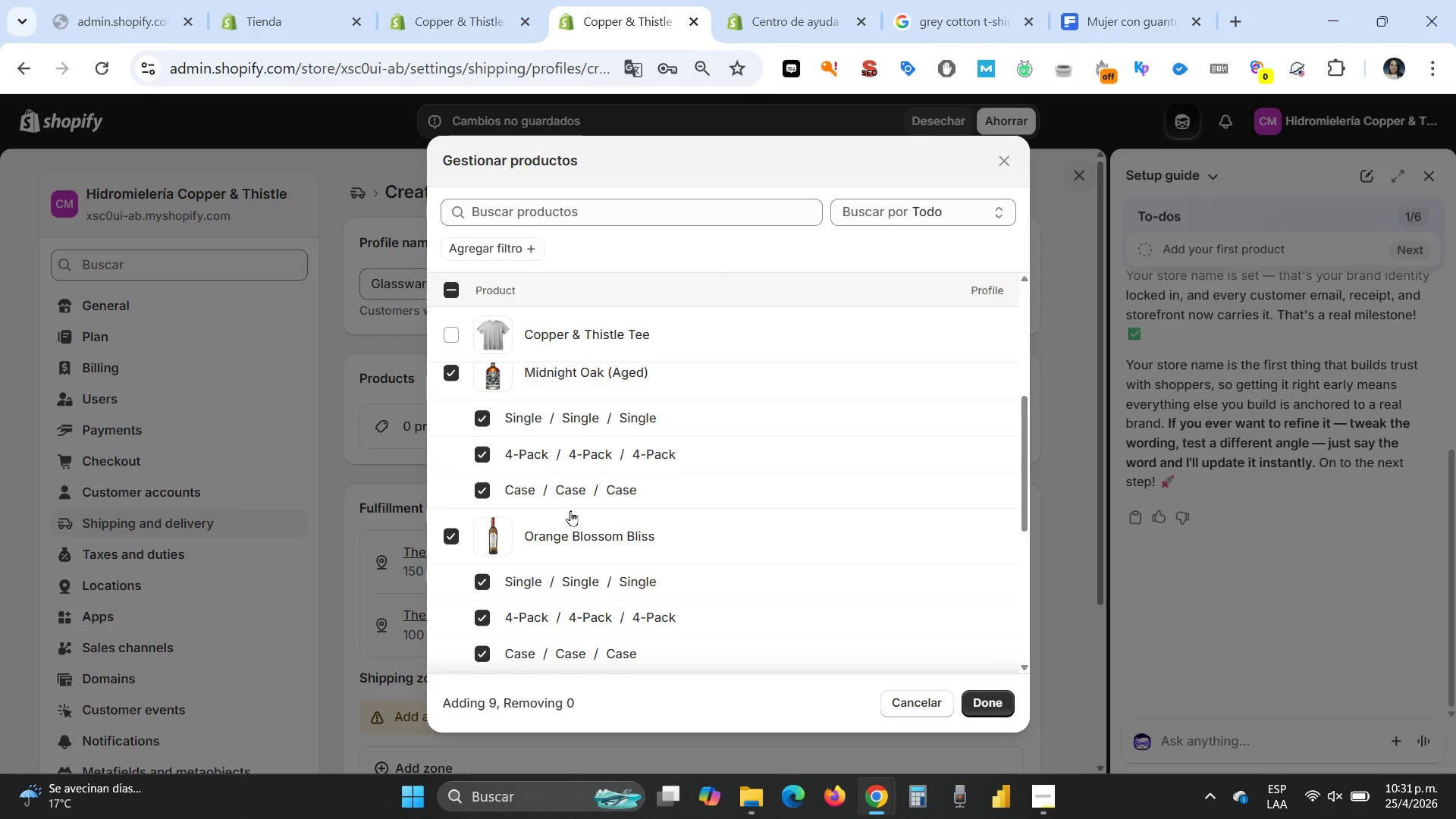 
scroll: coordinate [570, 510], scroll_direction: down, amount: 2.0
 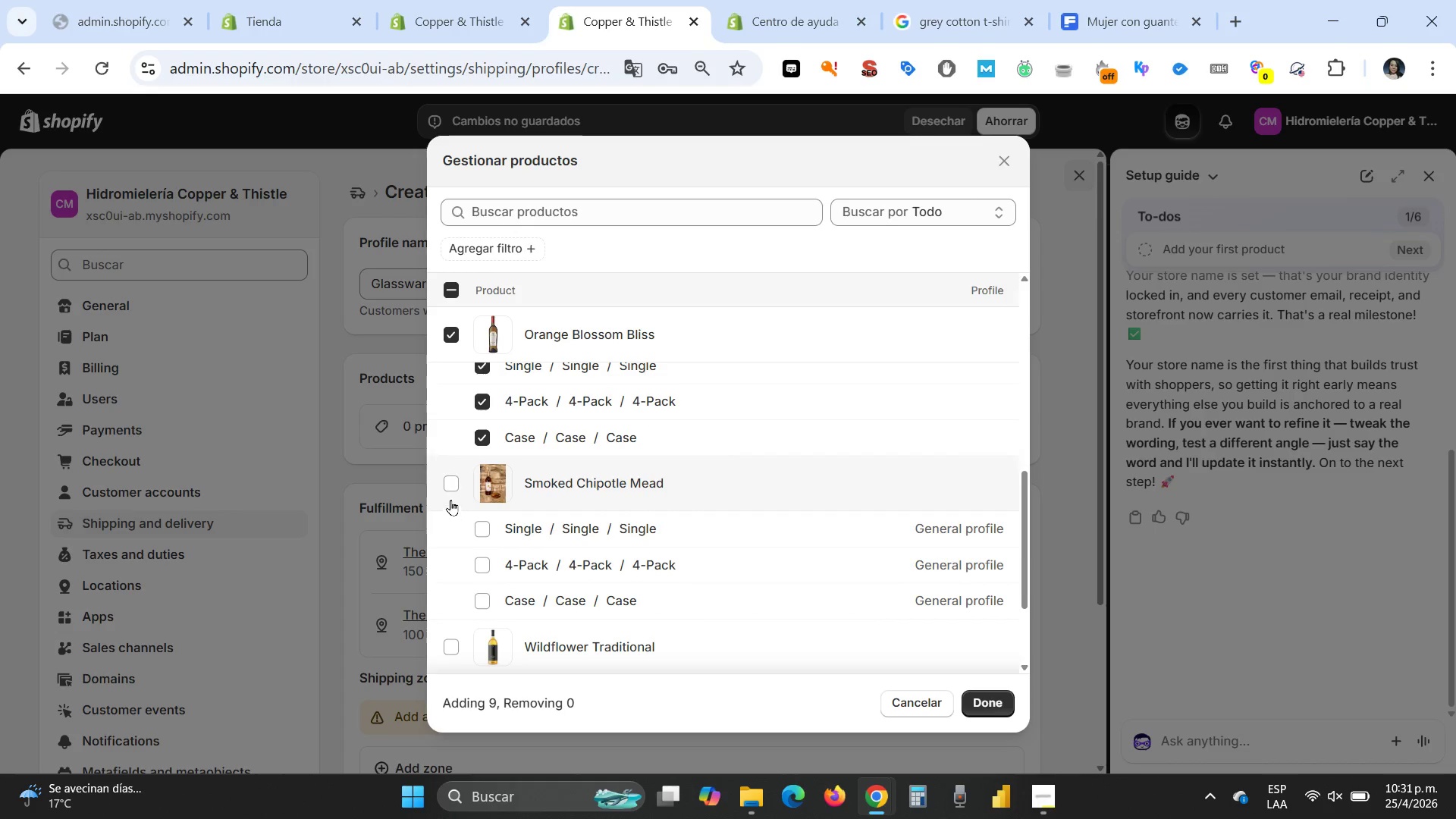 
left_click([447, 481])
 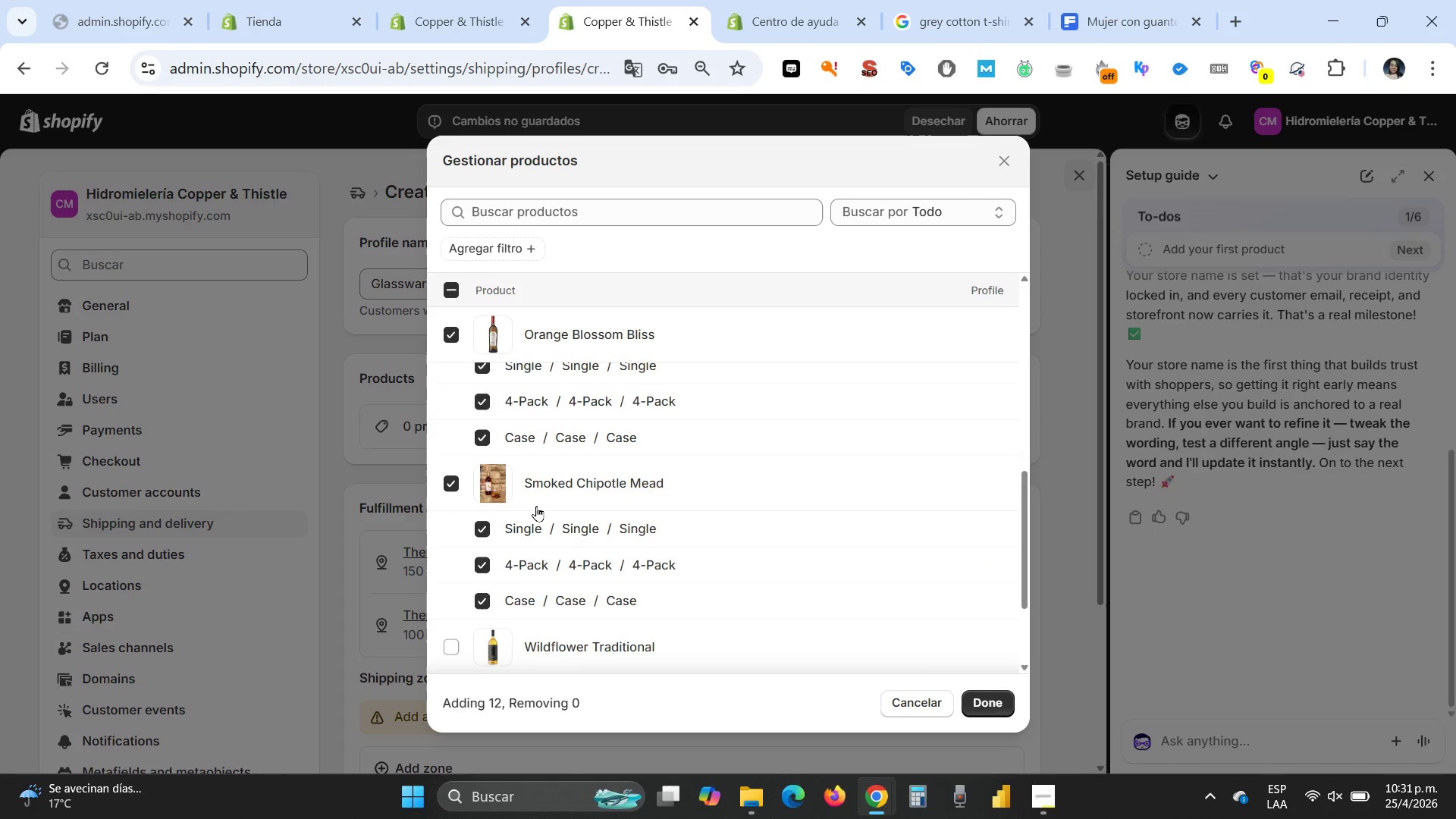 
scroll: coordinate [536, 506], scroll_direction: down, amount: 1.0
 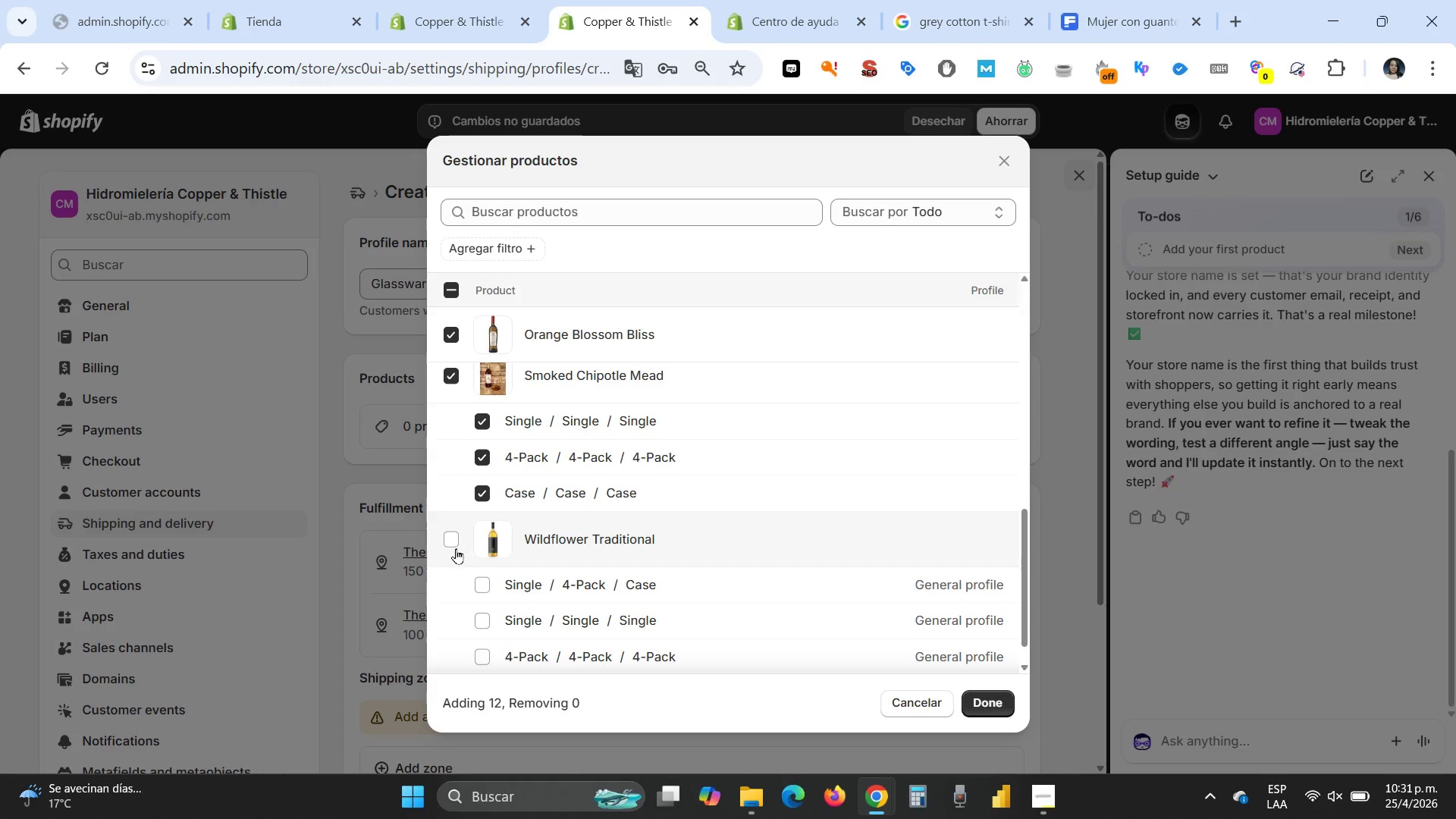 
left_click([449, 542])
 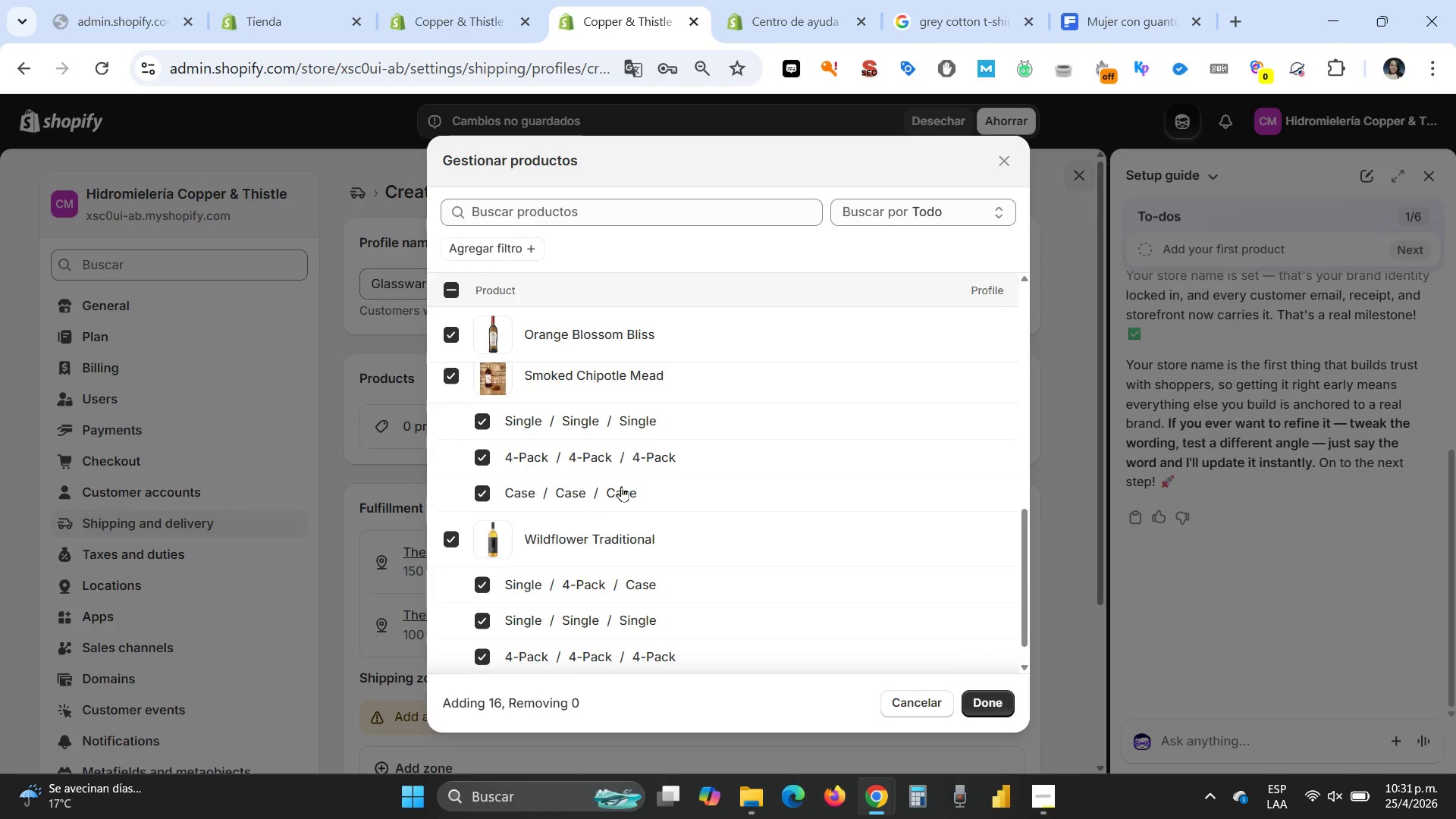 
scroll: coordinate [623, 485], scroll_direction: down, amount: 4.0
 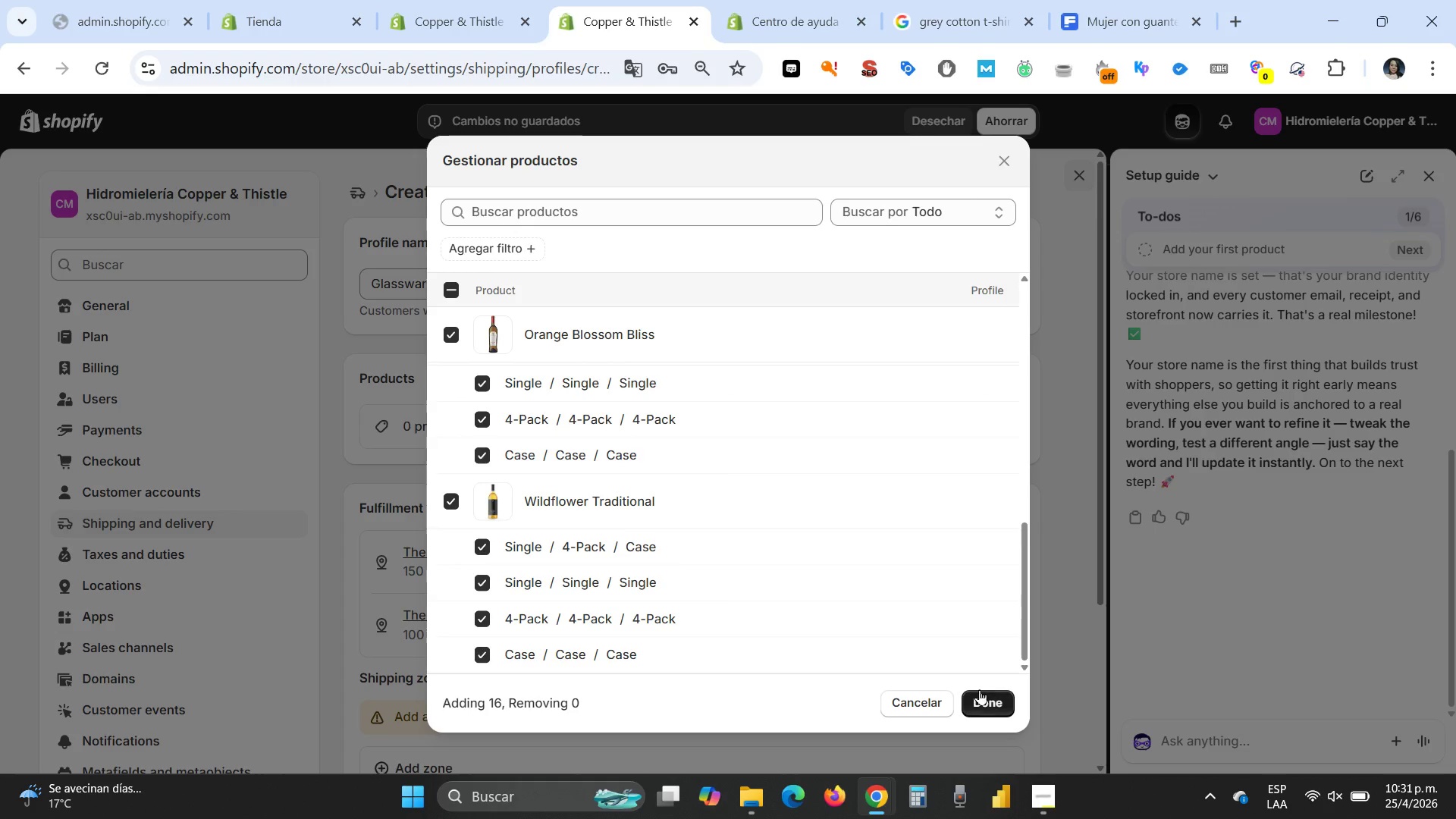 
left_click([984, 698])
 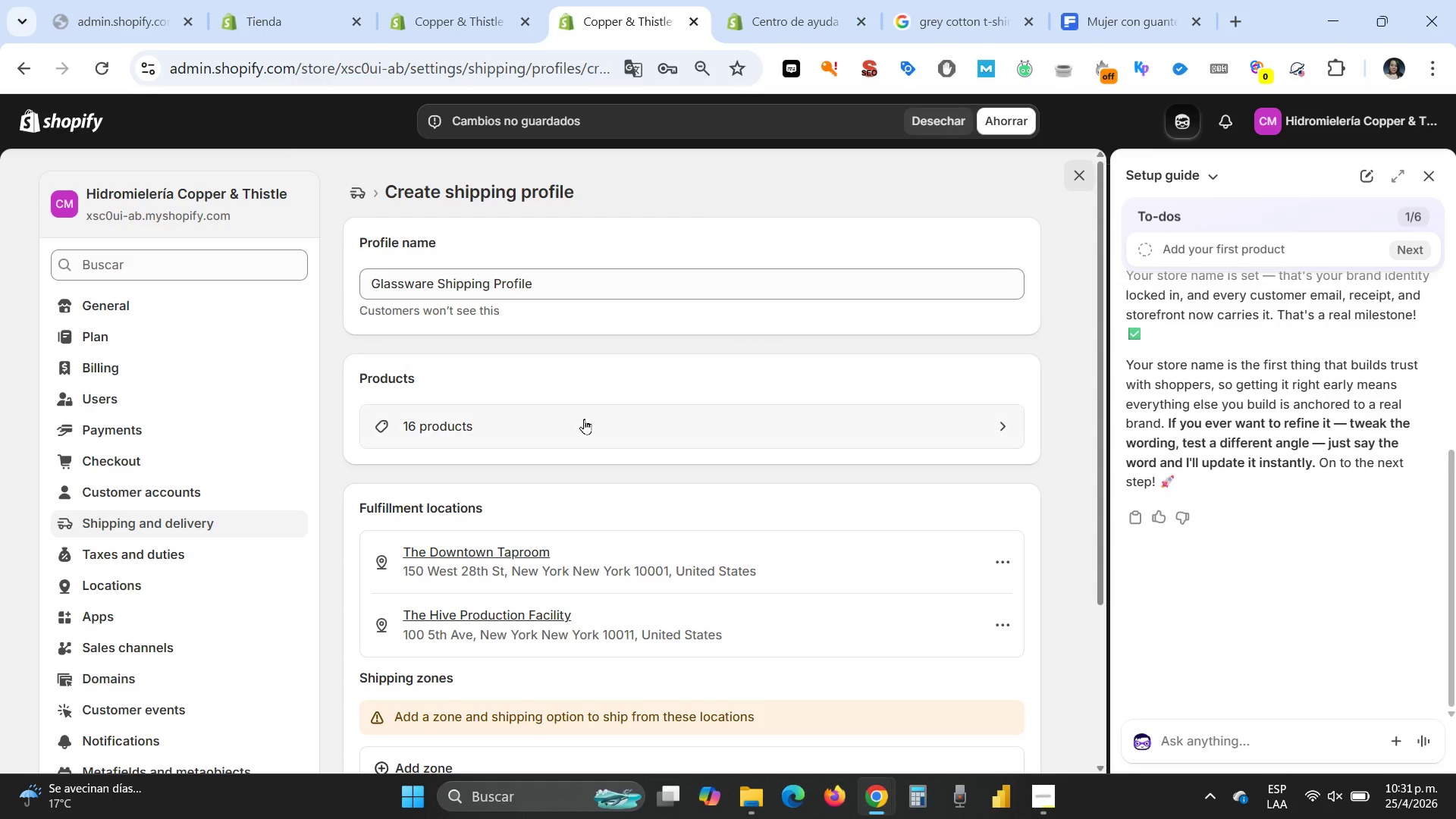 
wait(8.88)
 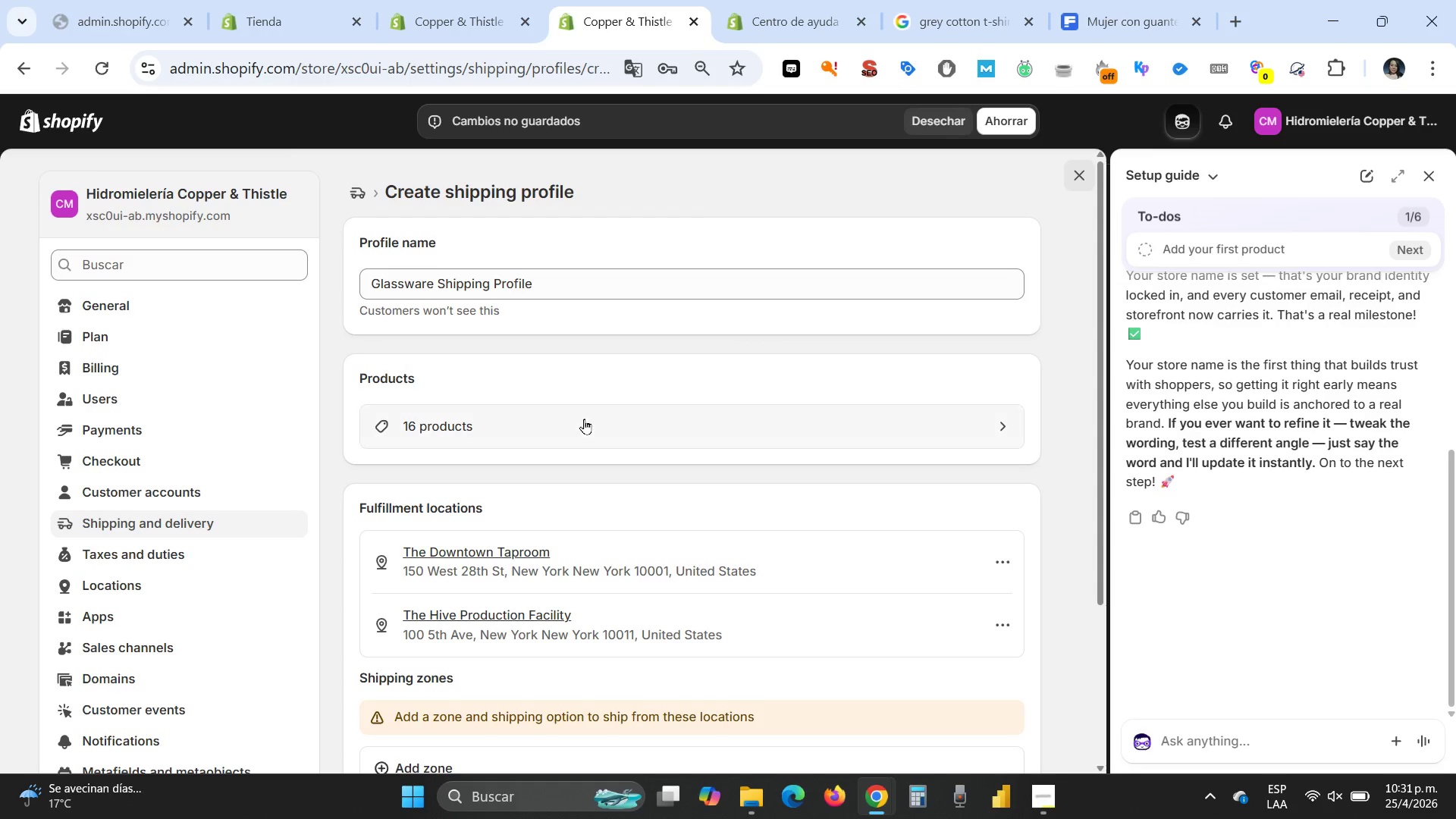 
scroll: coordinate [584, 386], scroll_direction: down, amount: 1.0
 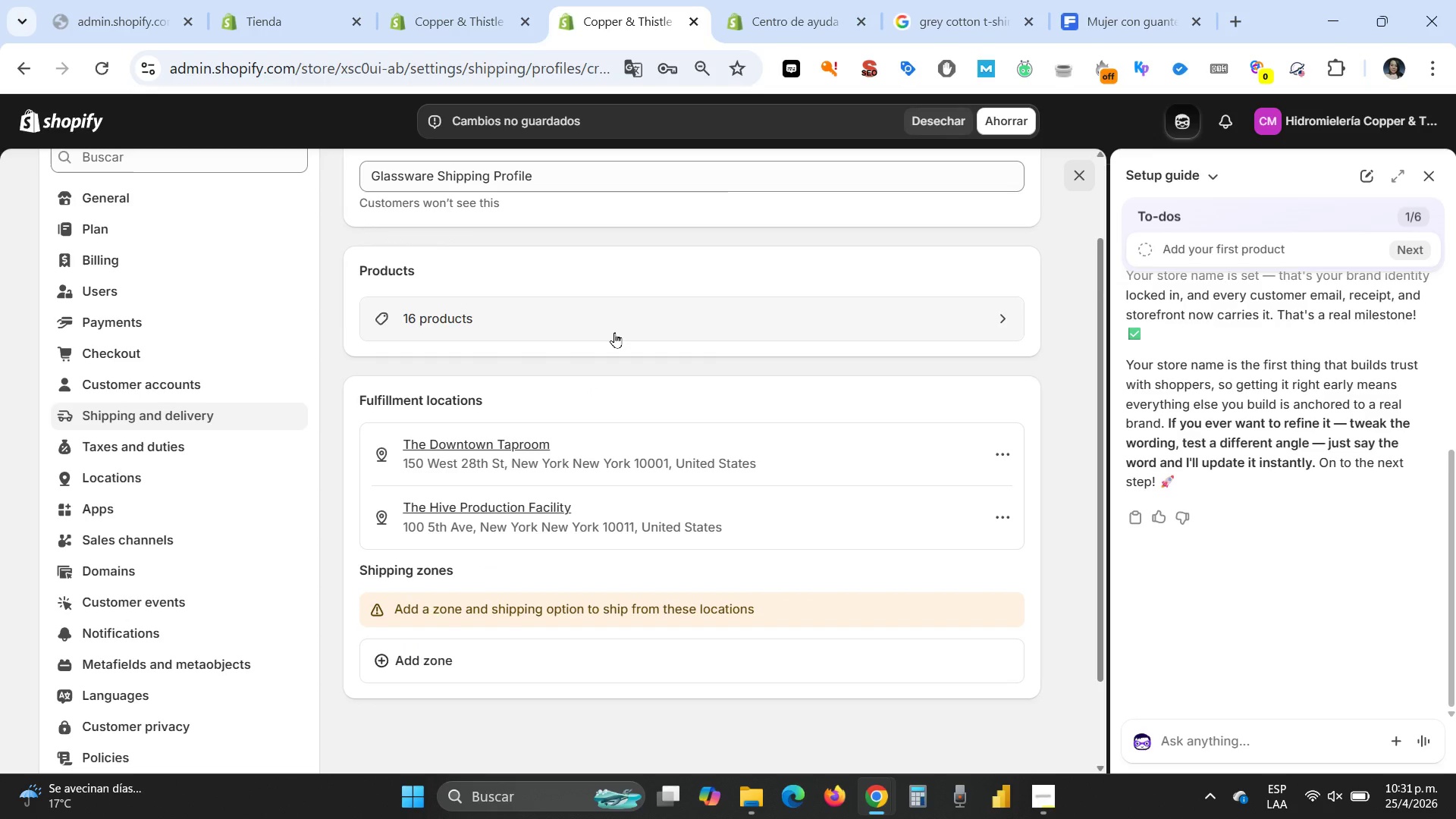 
wait(9.18)
 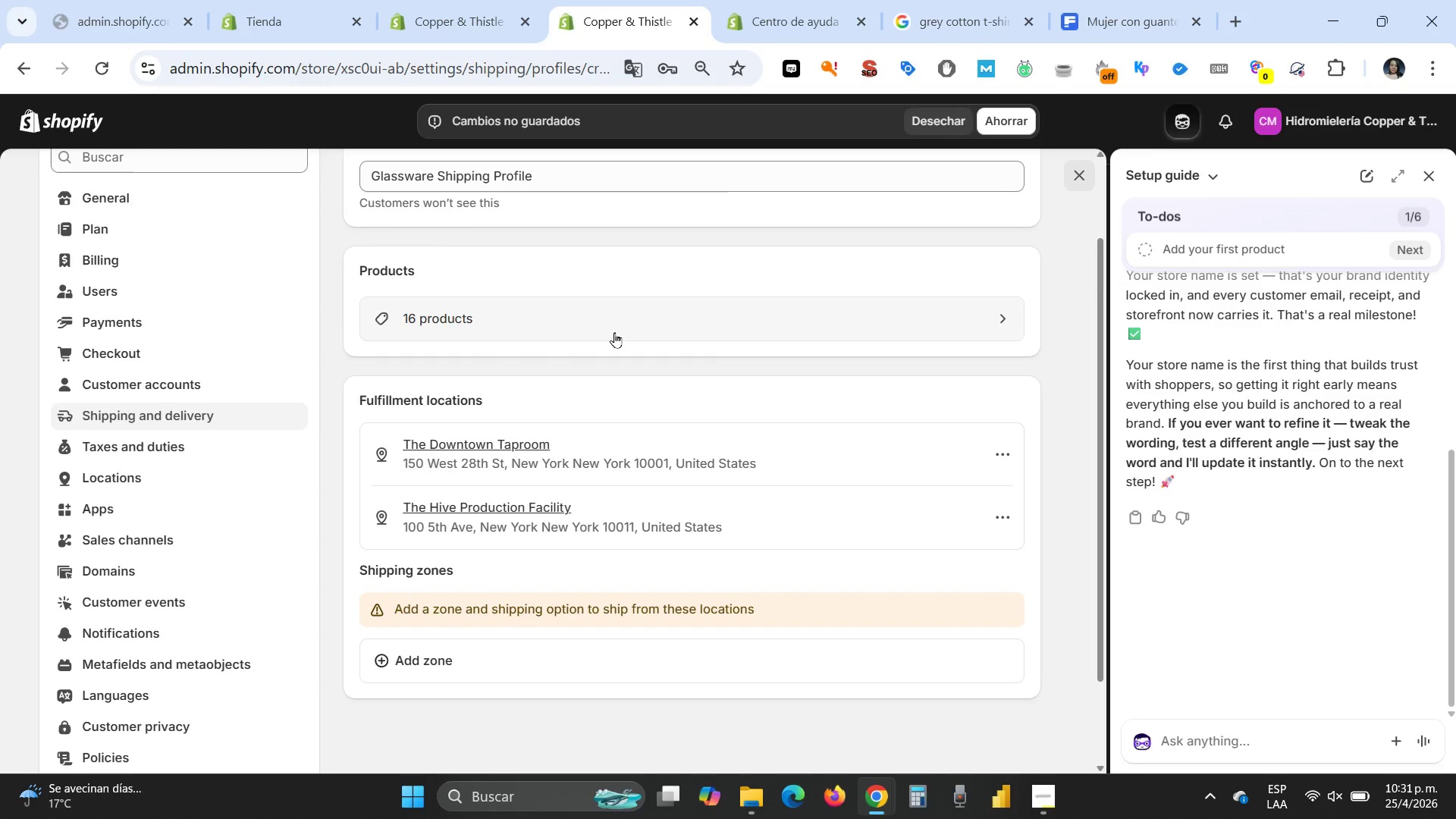 
left_click([420, 667])
 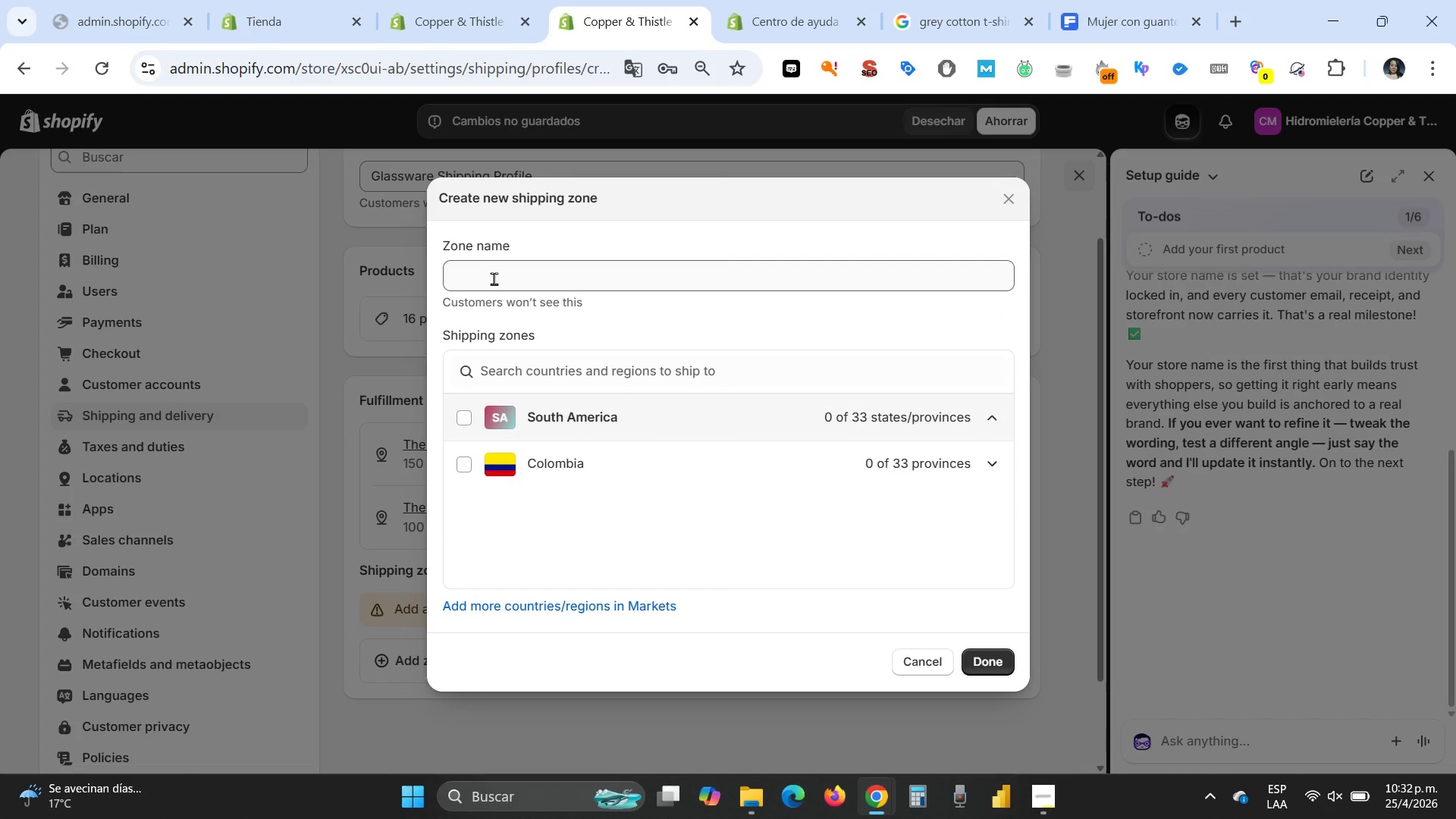 
wait(8.59)
 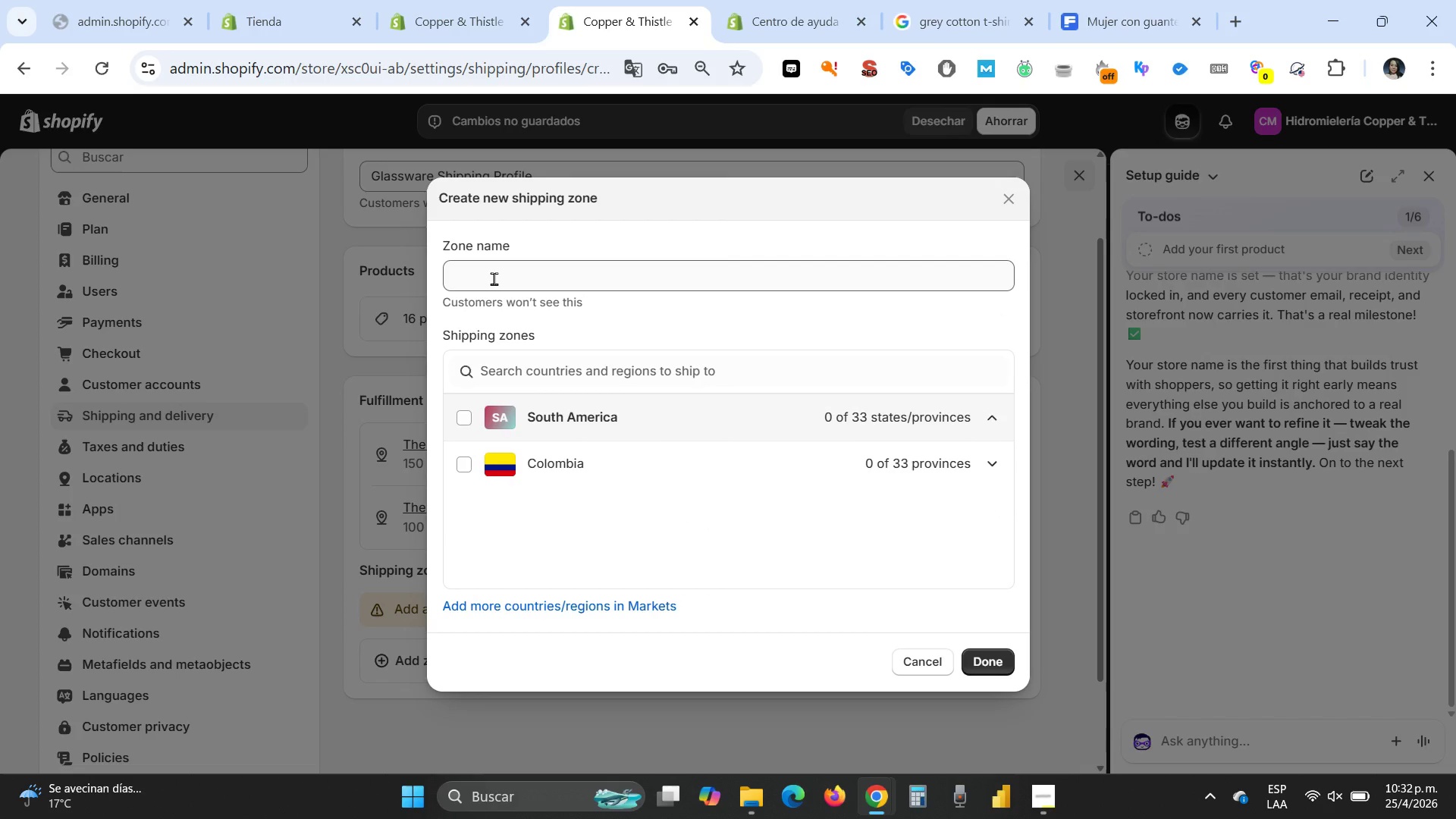 
type(Legal Shi)
key(Backspace)
type(ipping States)
 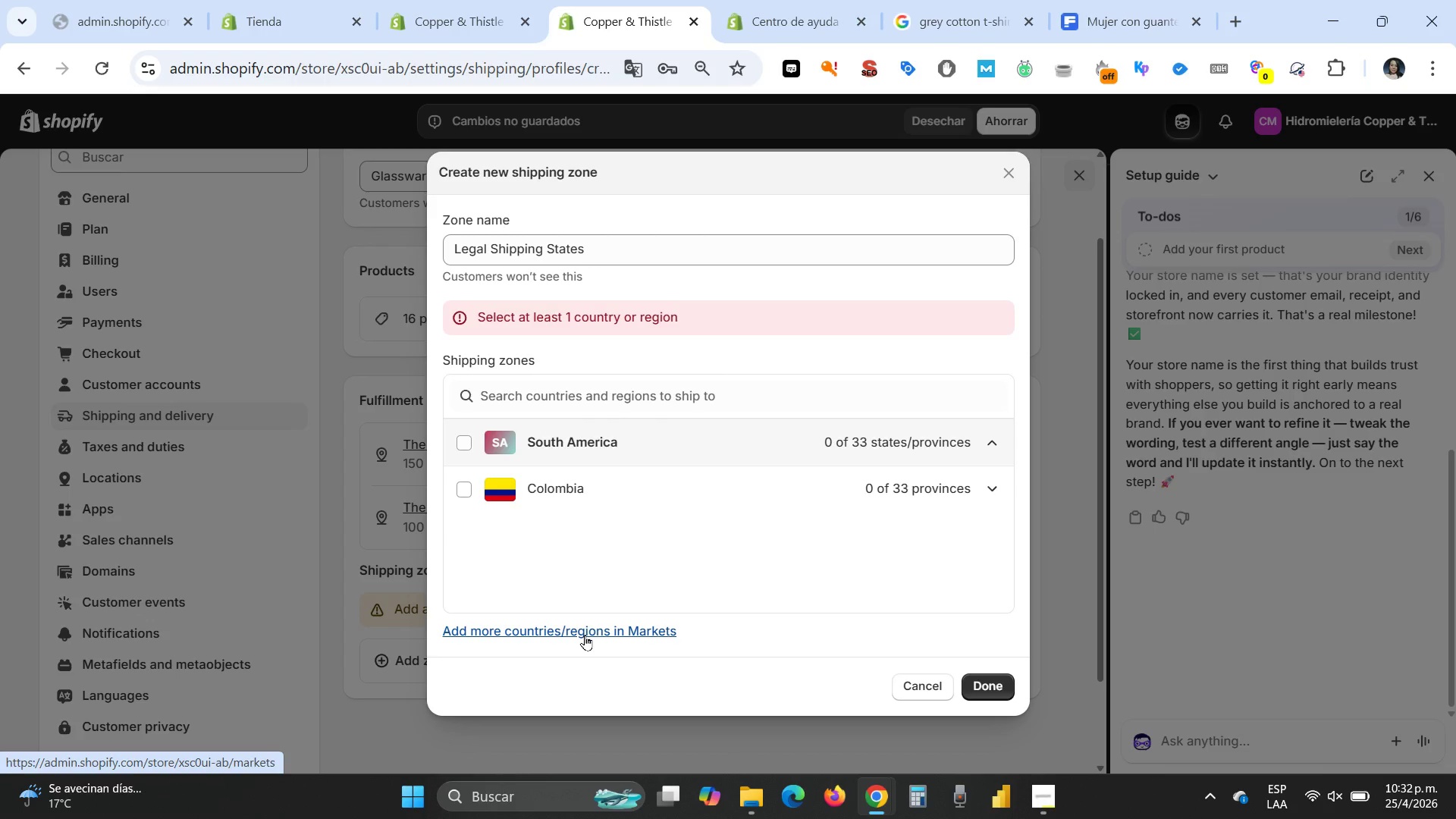 
wait(16.73)
 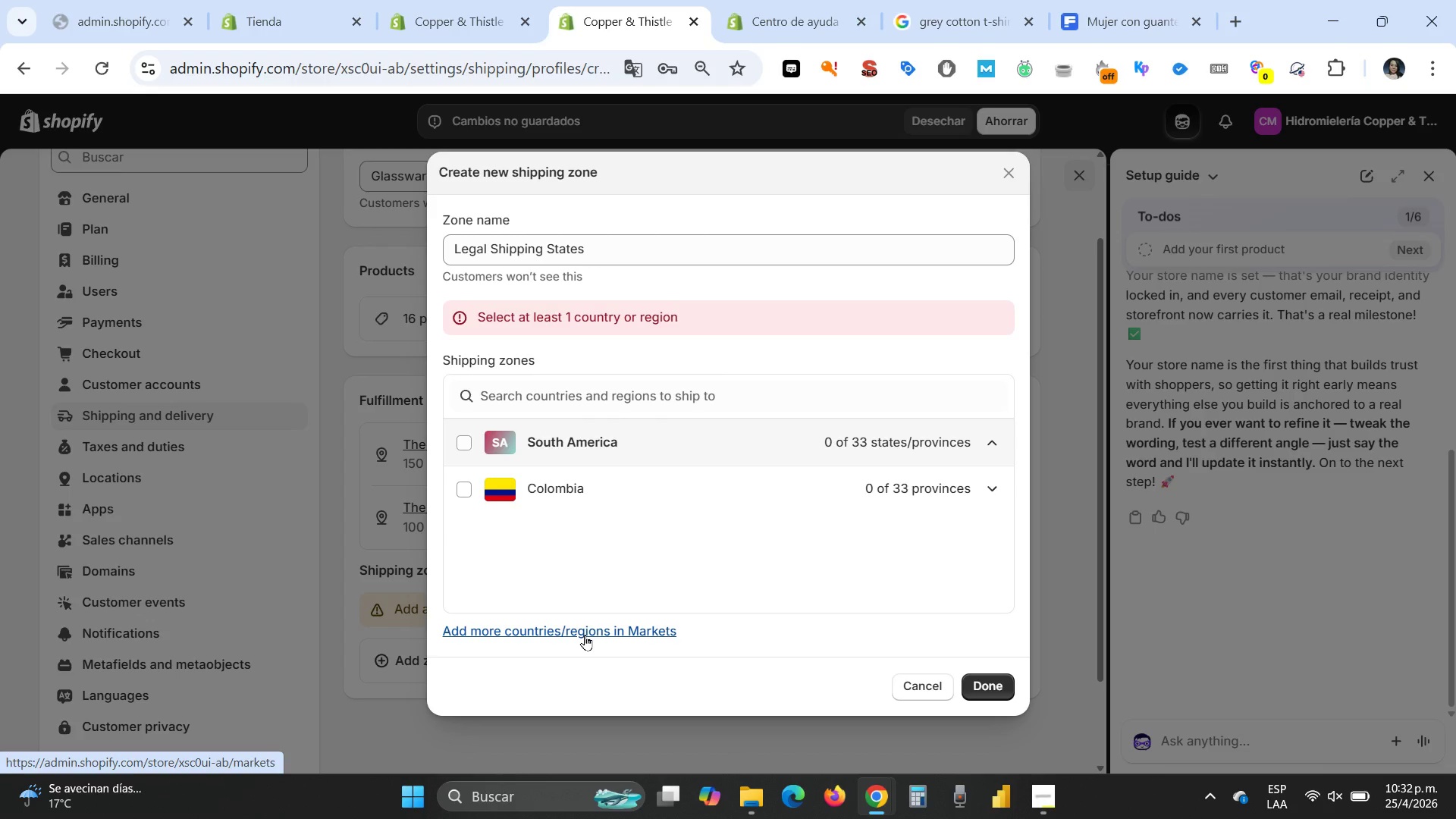 
left_click([736, 114])
 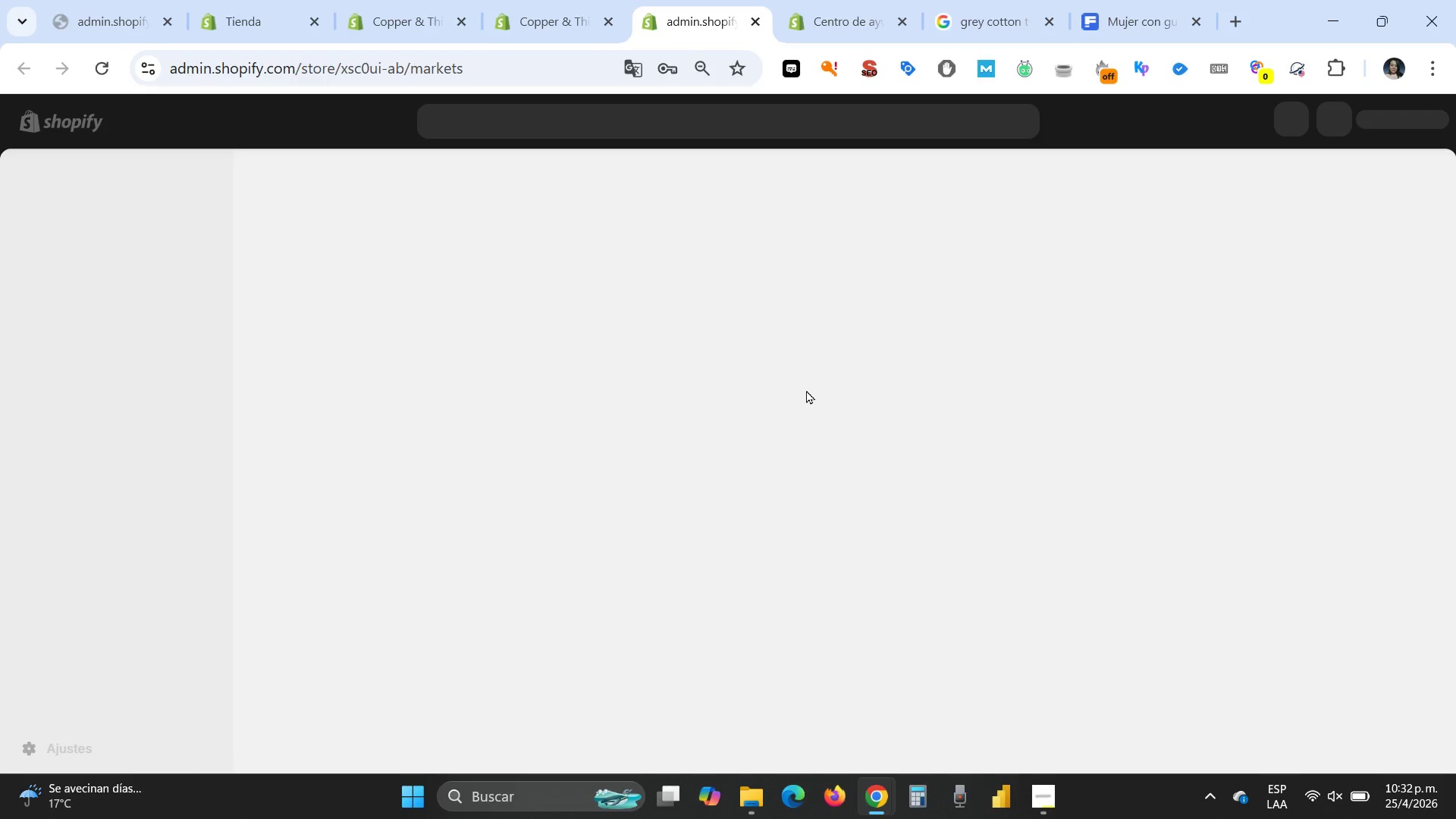 
mouse_move([783, 397])
 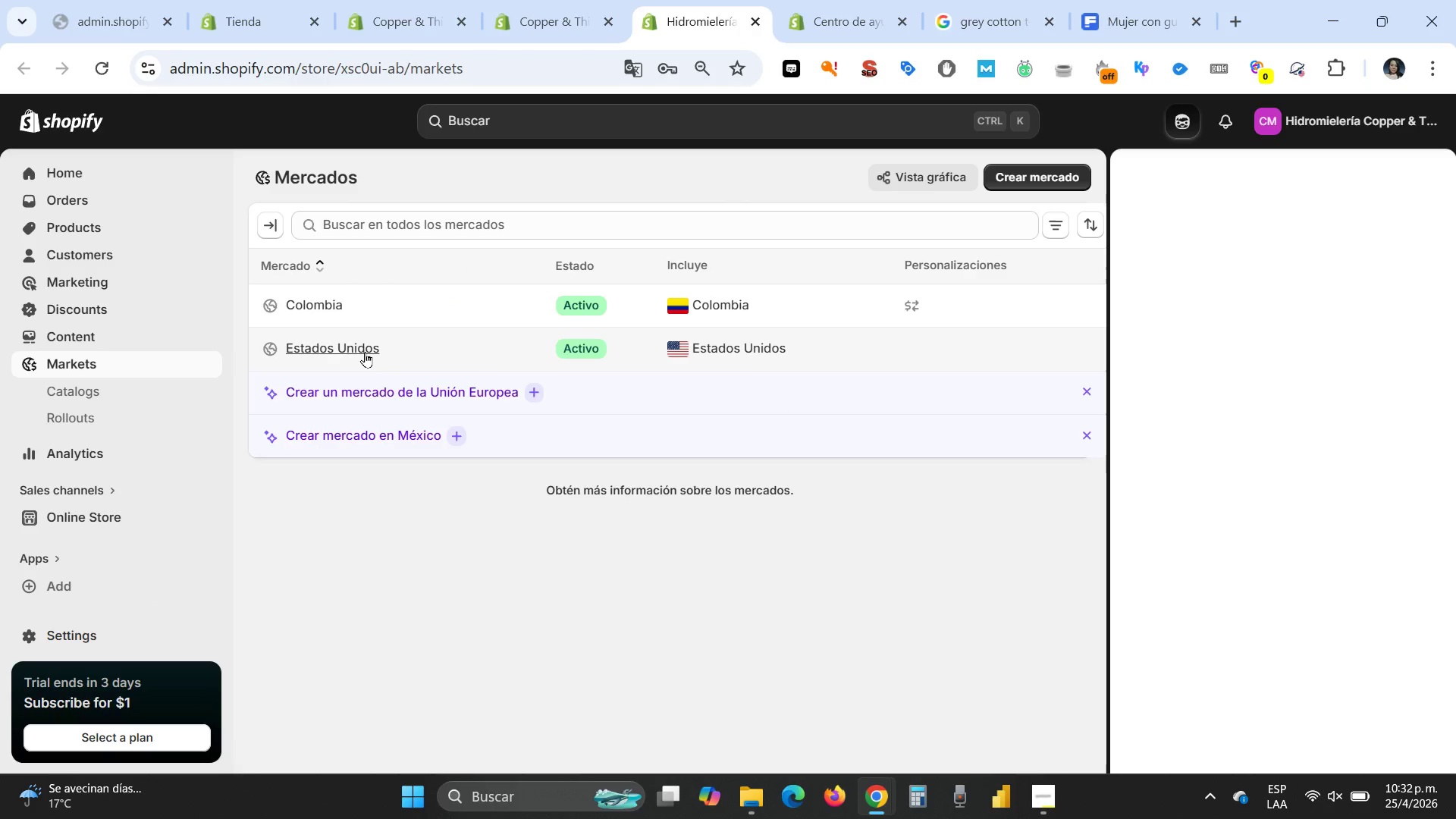 
left_click([363, 353])
 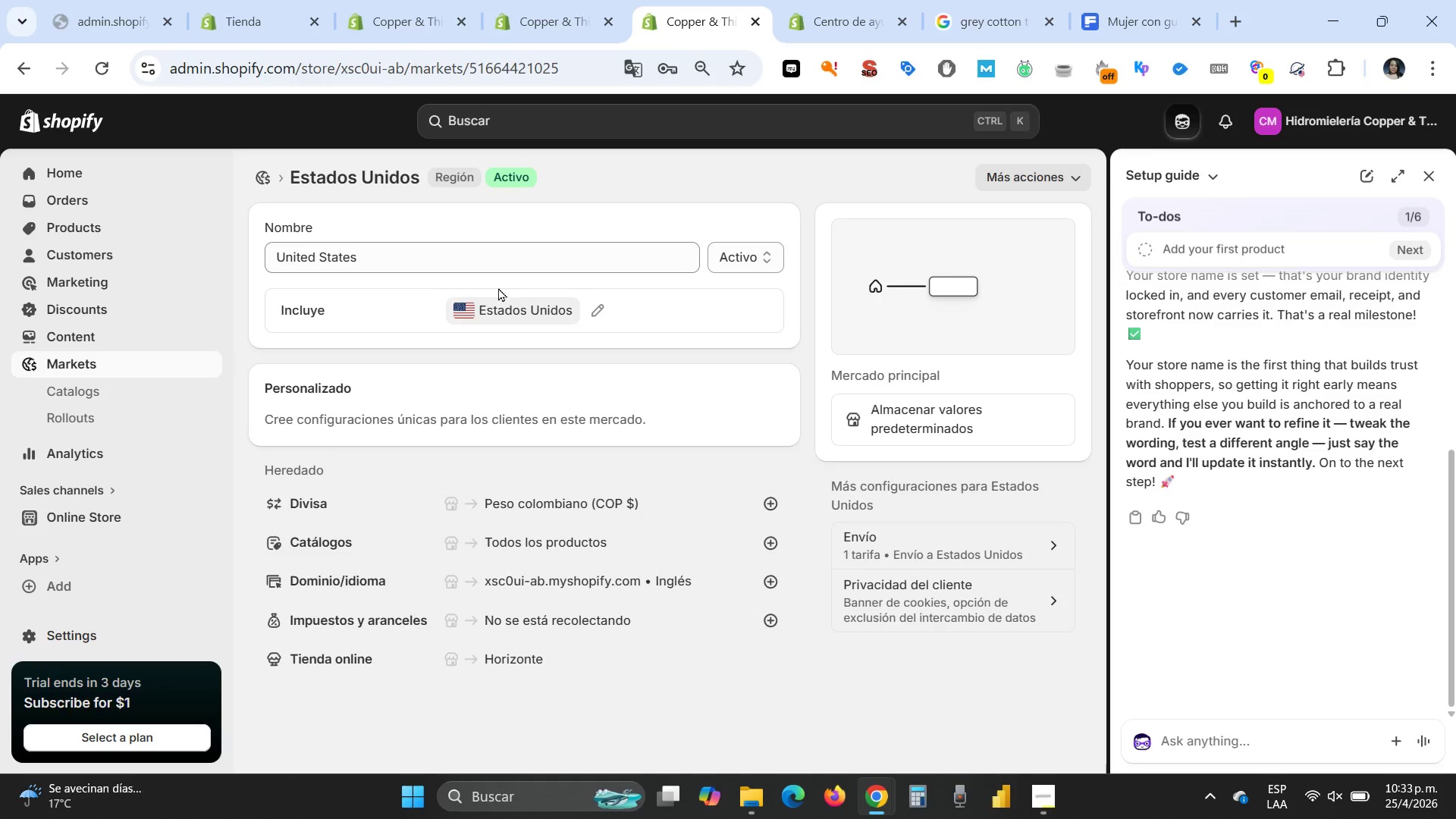 
wait(18.77)
 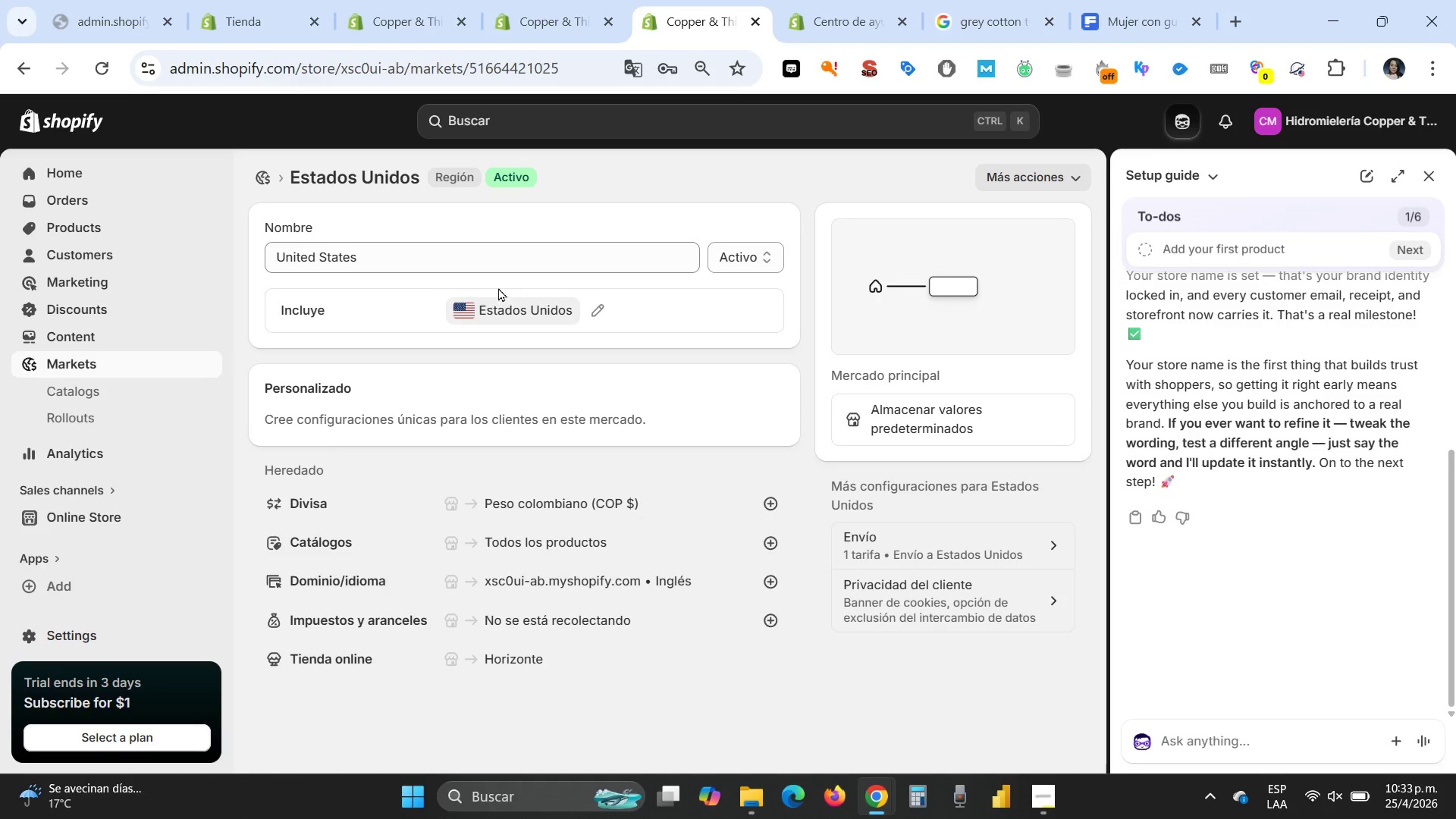 
left_click([557, 18])
 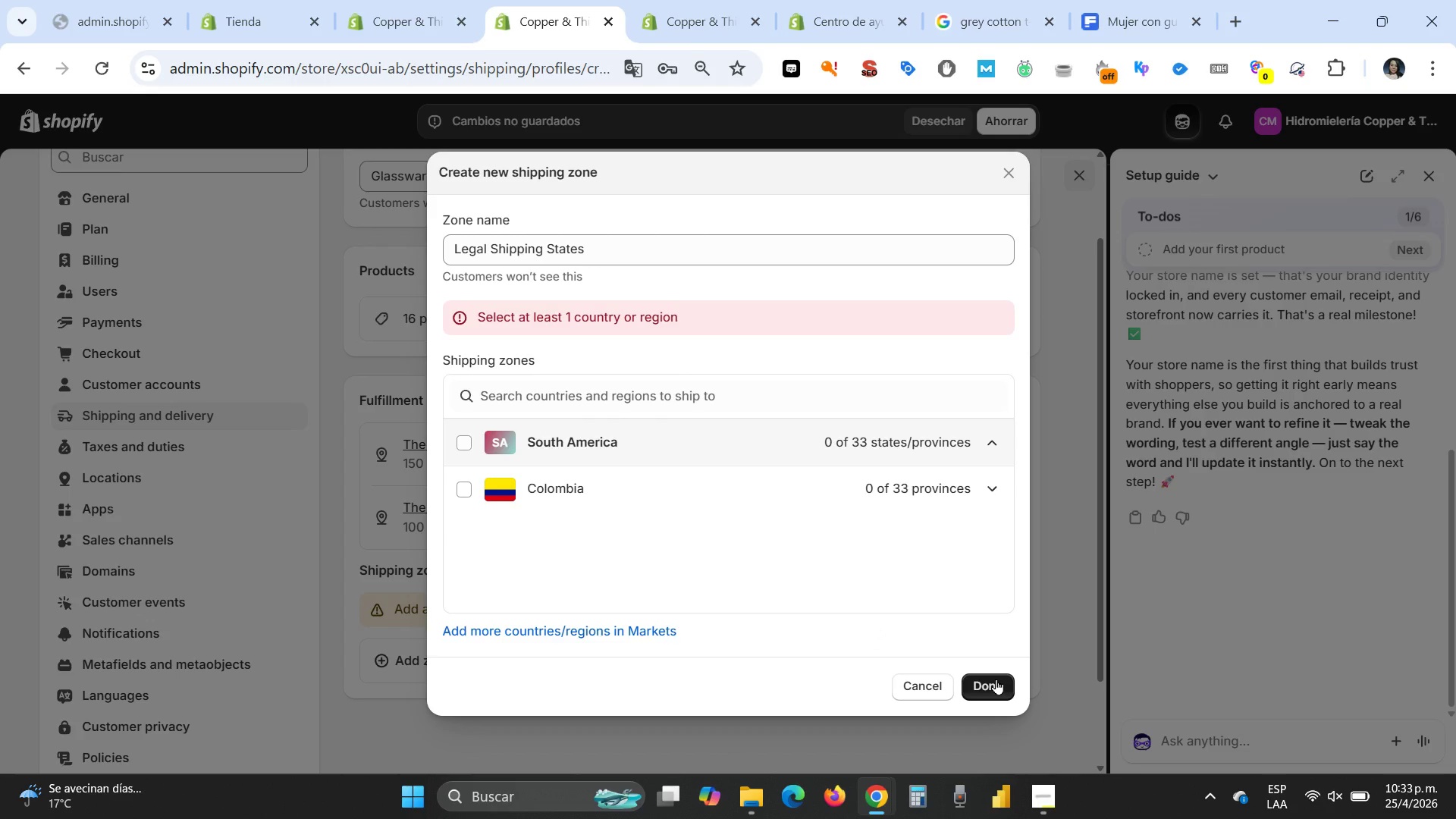 
wait(9.92)
 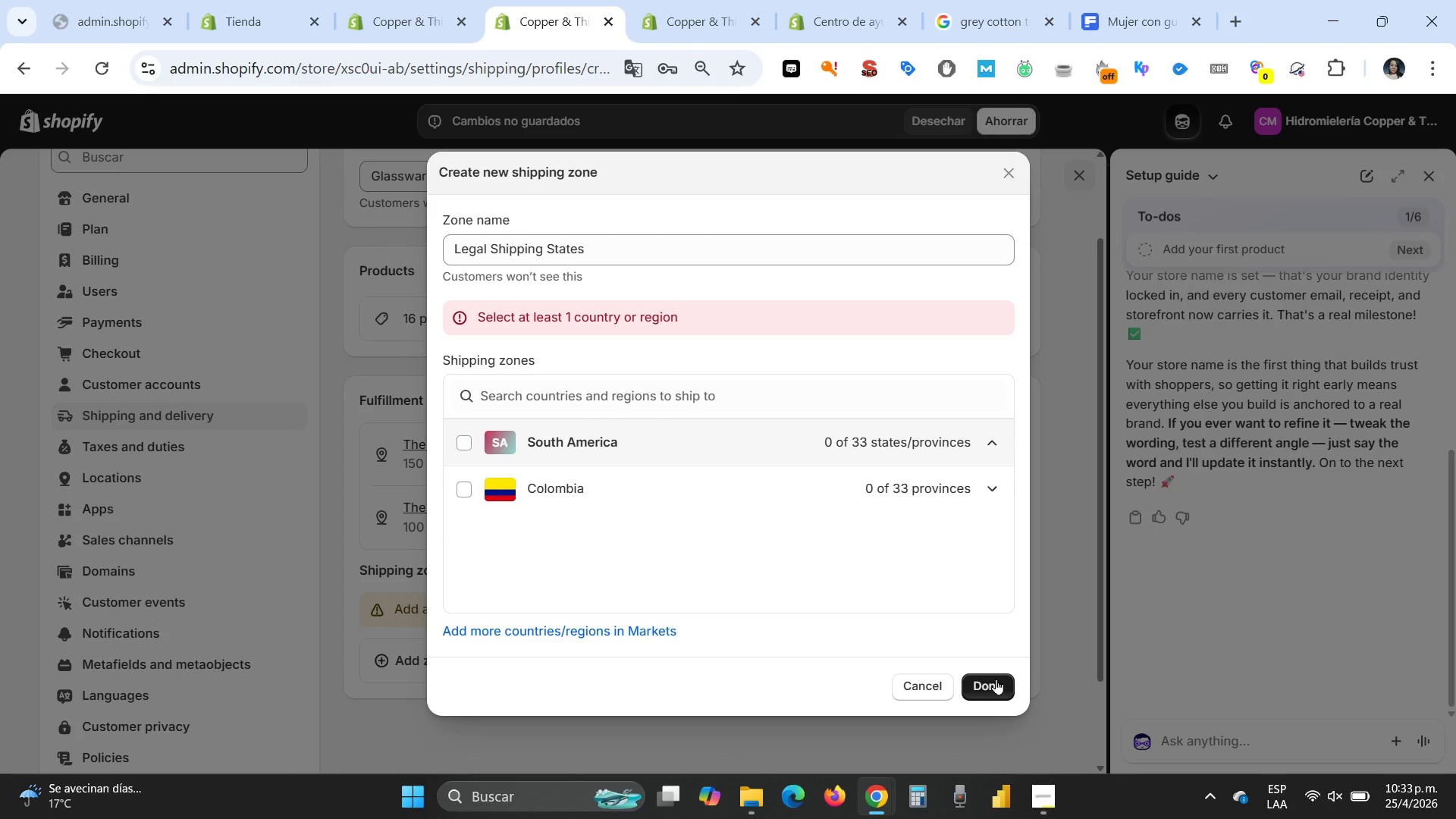 
left_click_drag(start_coordinate=[590, 248], to_coordinate=[336, 215])
 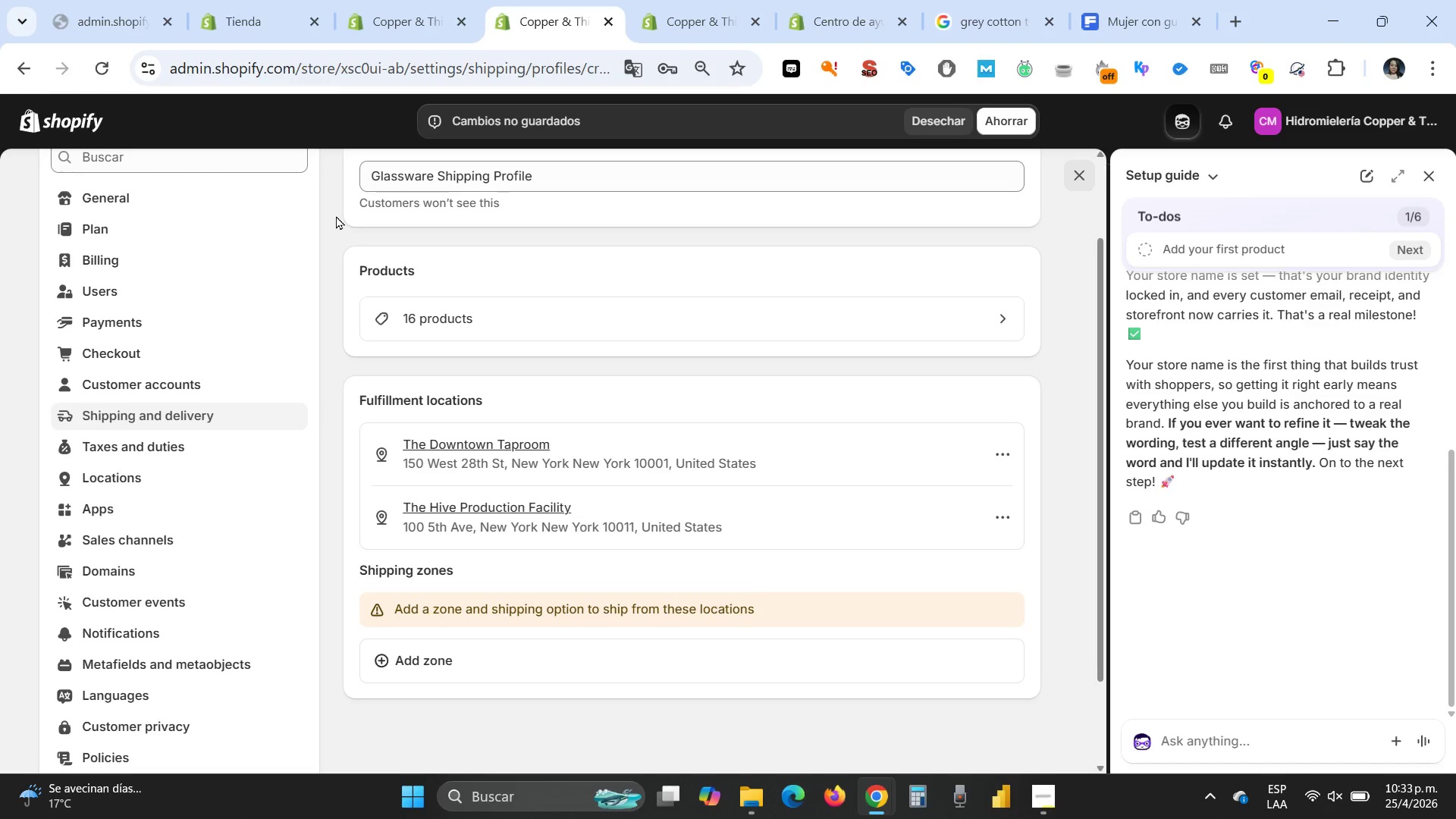 
hold_key(key=ControlLeft, duration=0.38)
 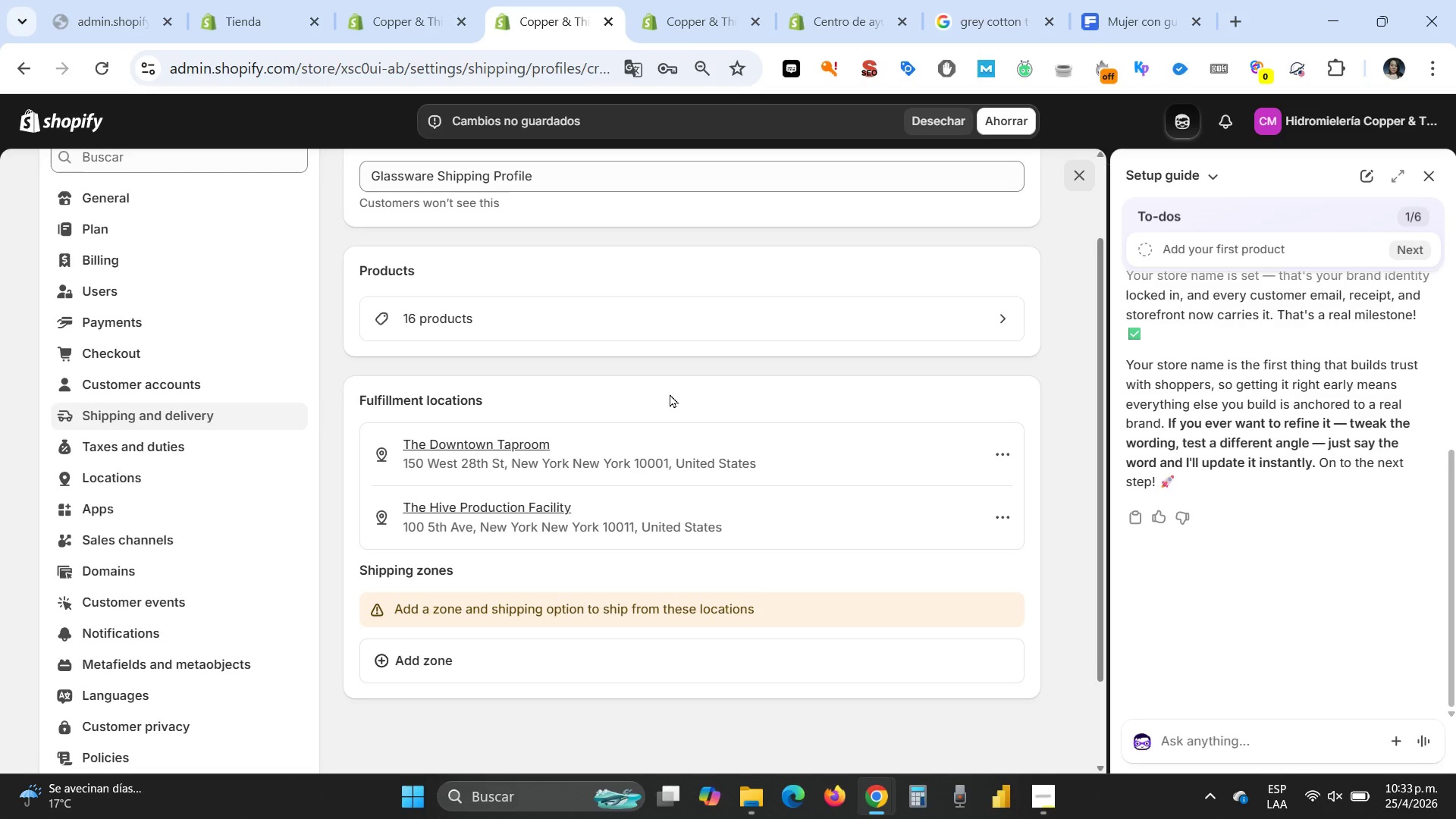 
scroll: coordinate [670, 394], scroll_direction: up, amount: 2.0
 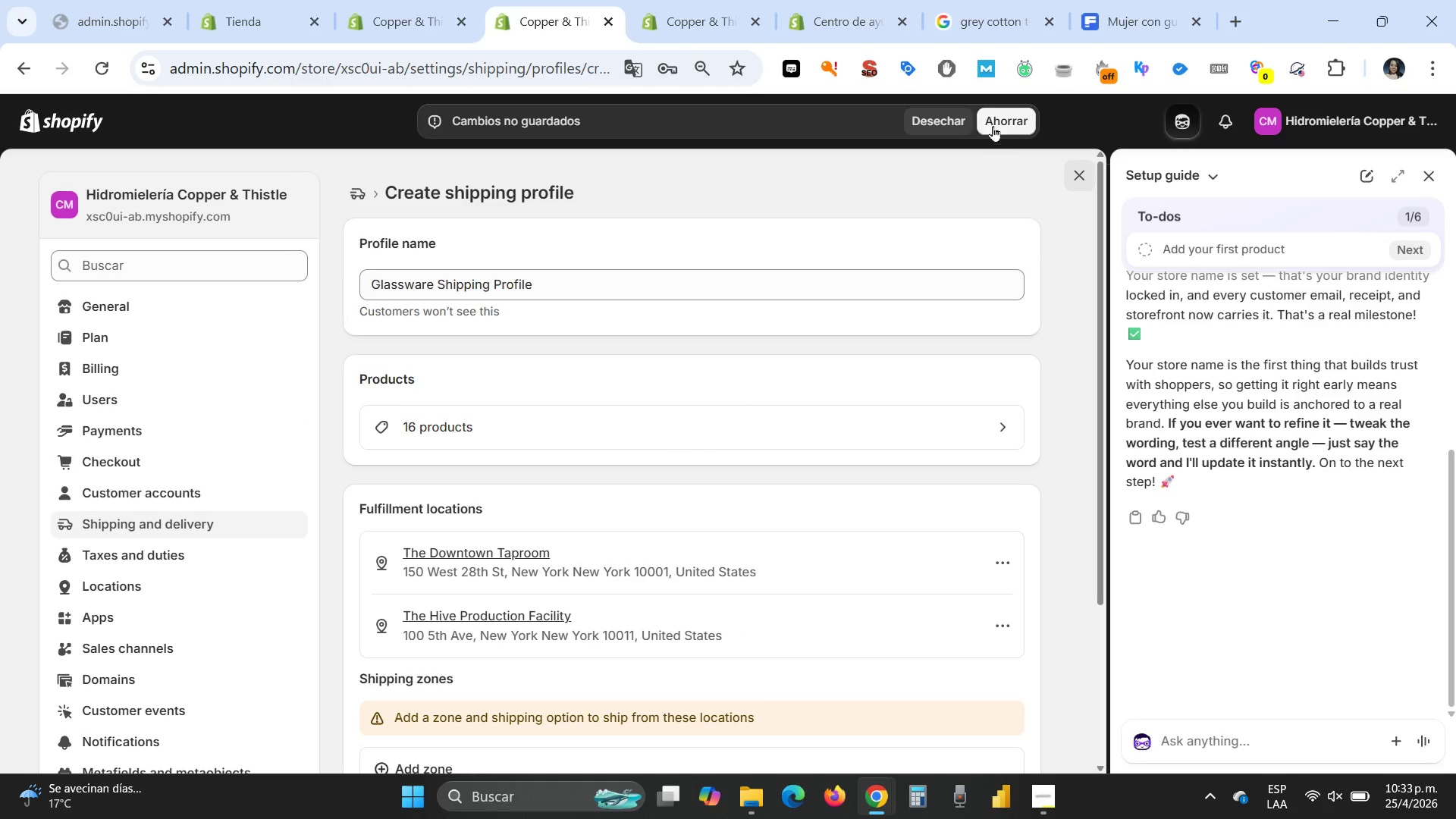 
left_click([999, 119])
 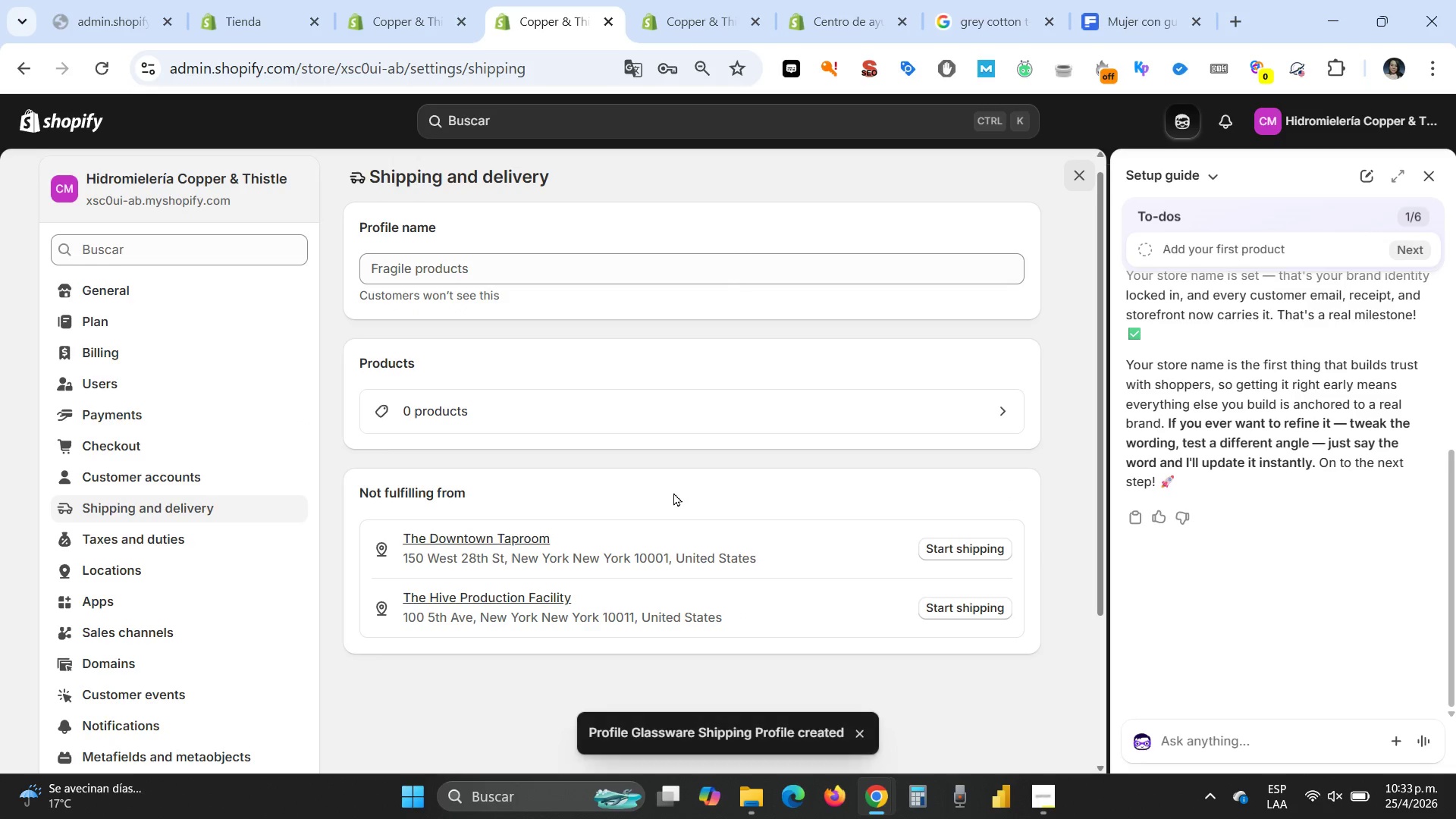 
scroll: coordinate [668, 484], scroll_direction: down, amount: 2.0
 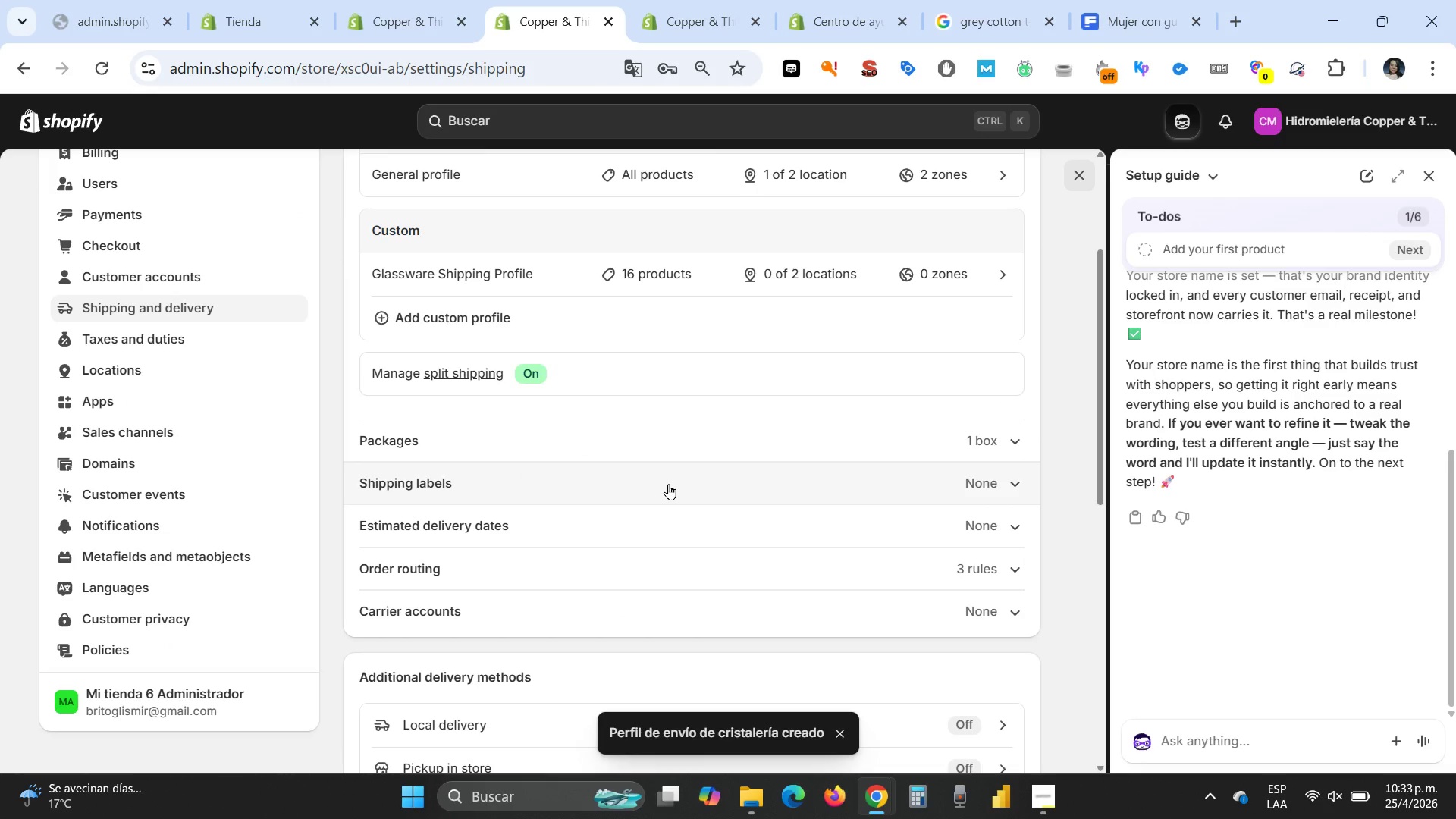 
scroll: coordinate [668, 484], scroll_direction: up, amount: 2.0
 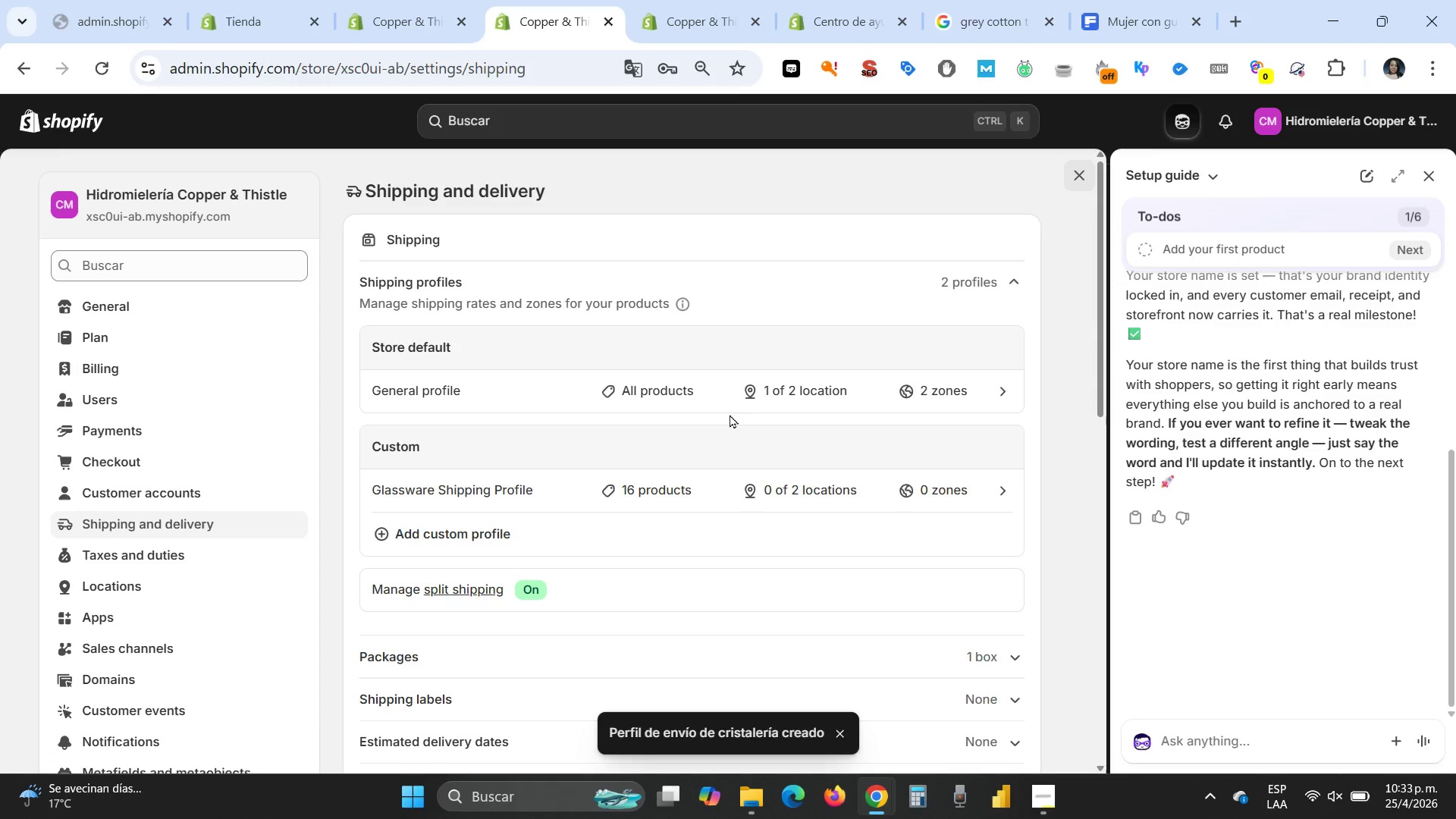 
scroll: coordinate [515, 497], scroll_direction: down, amount: 1.0
 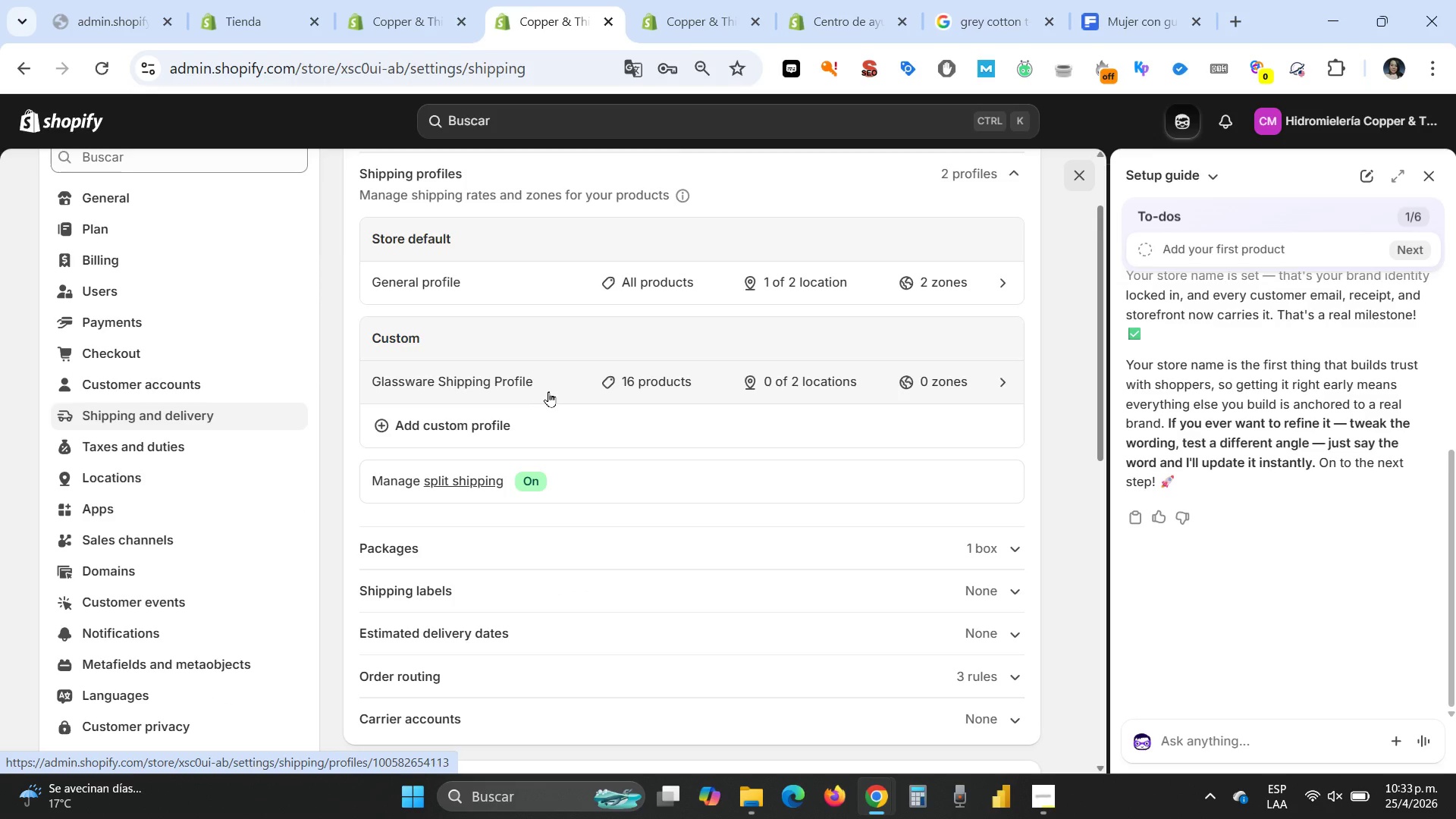 
left_click([548, 391])
 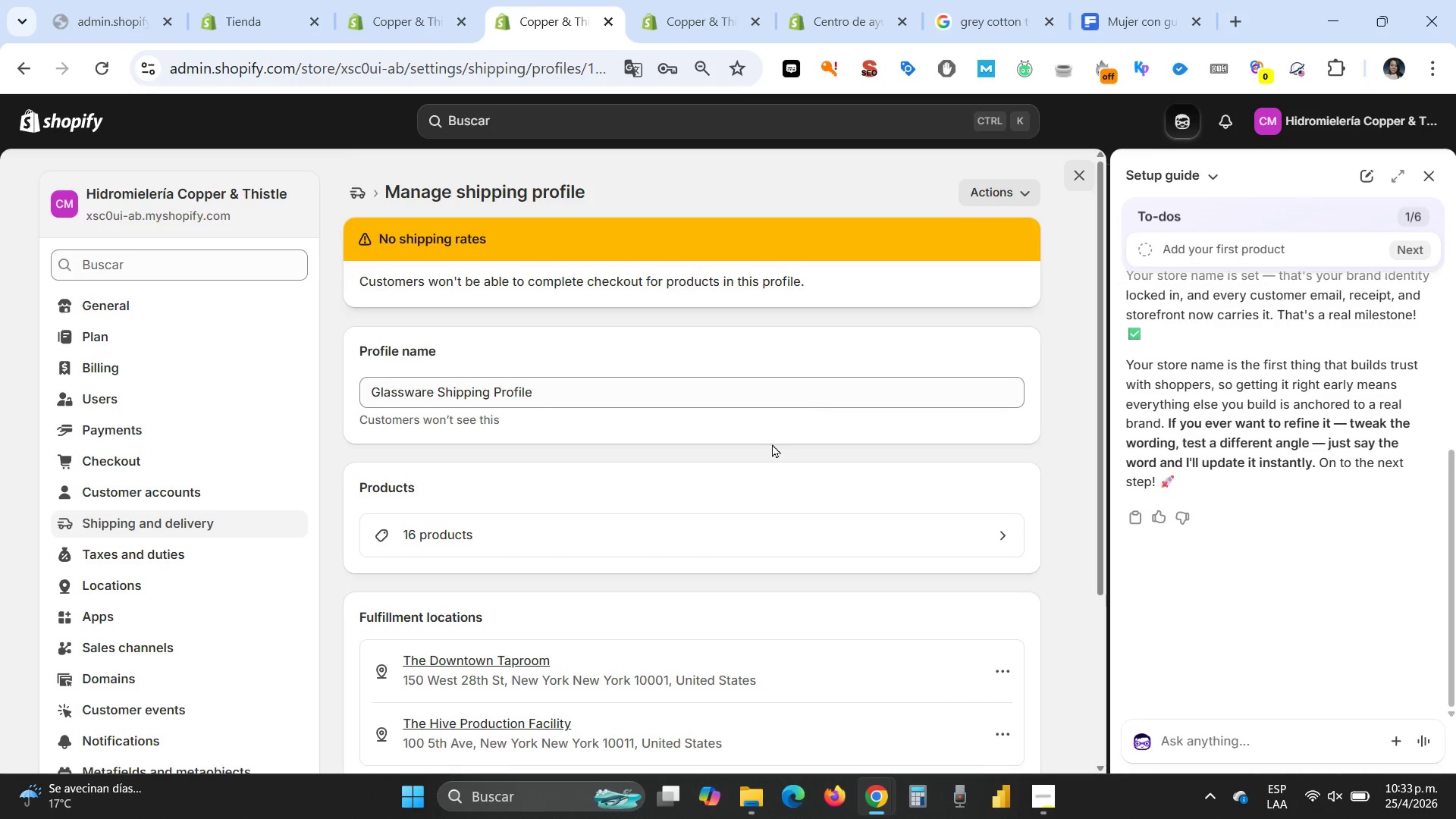 
scroll: coordinate [745, 488], scroll_direction: down, amount: 2.0
 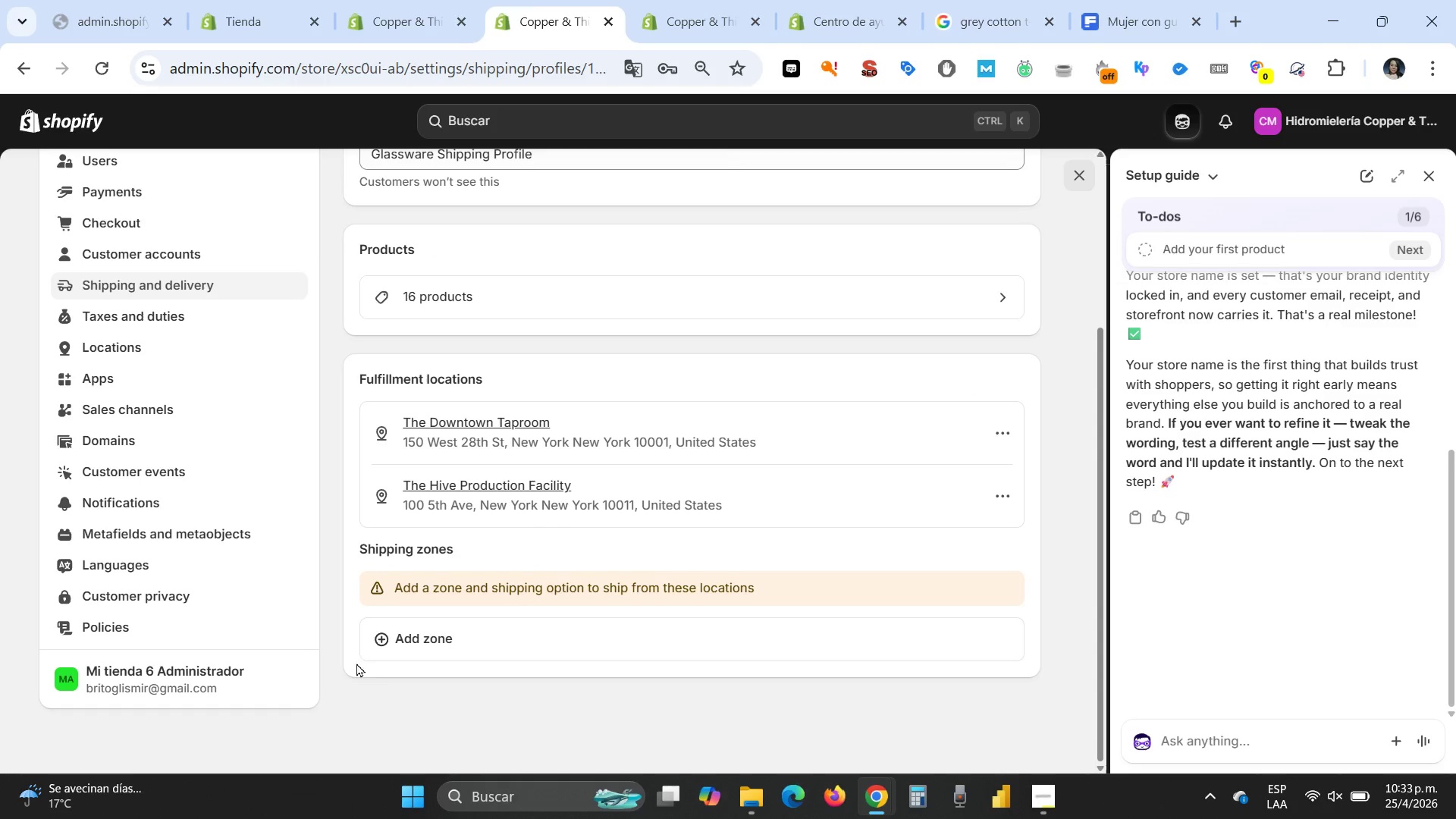 
left_click([432, 642])
 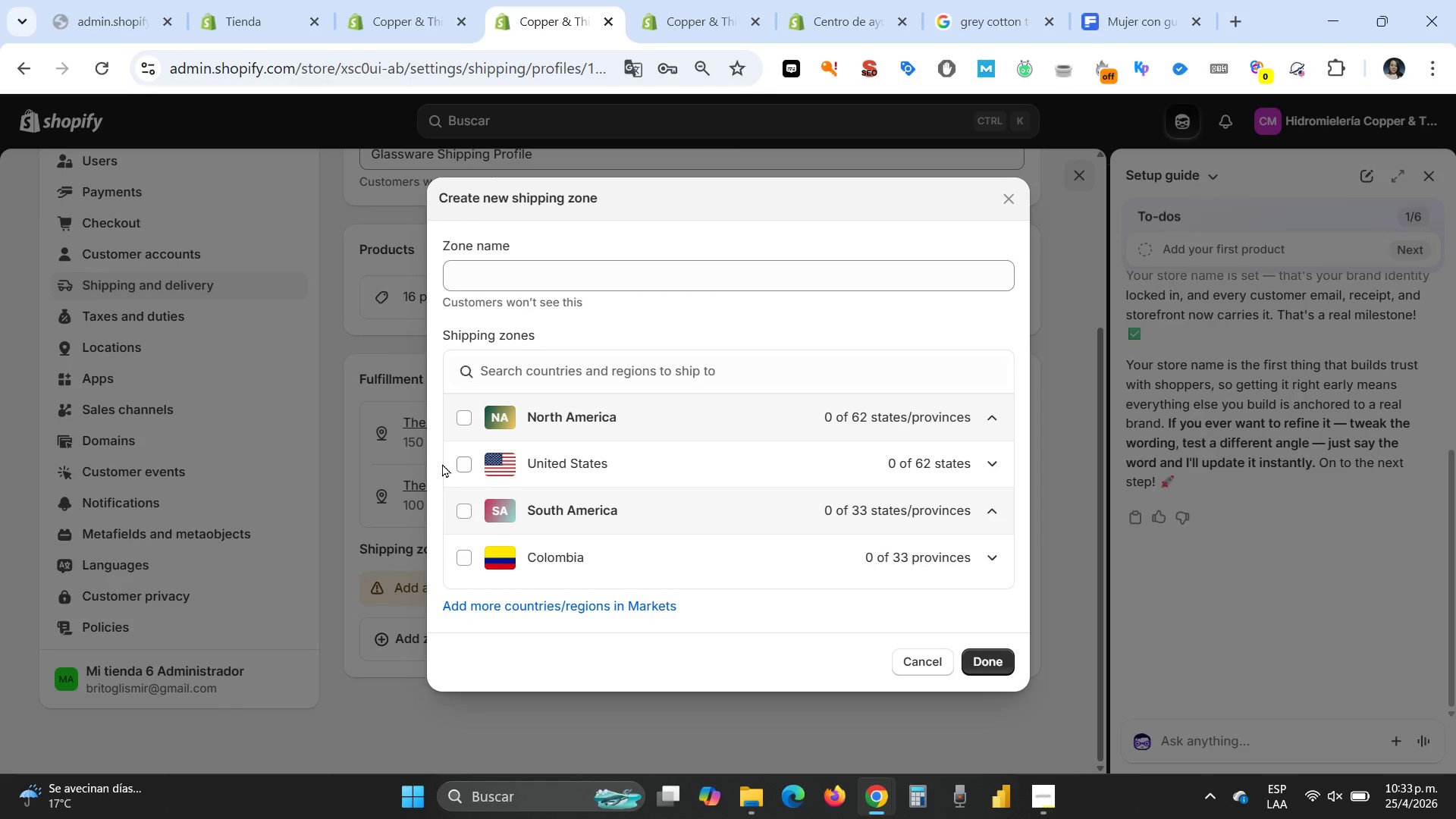 
left_click([461, 463])
 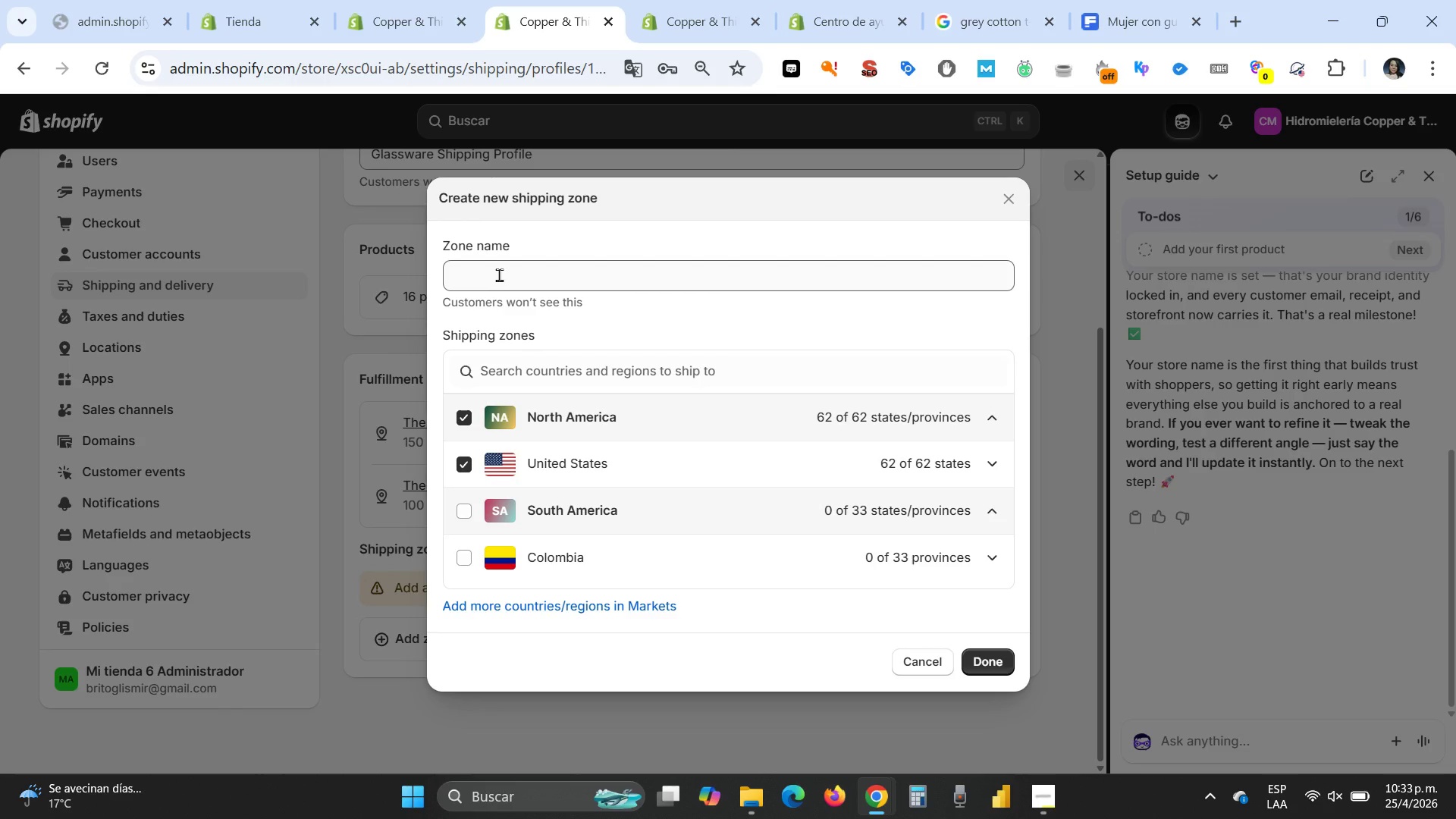 
left_click([499, 275])
 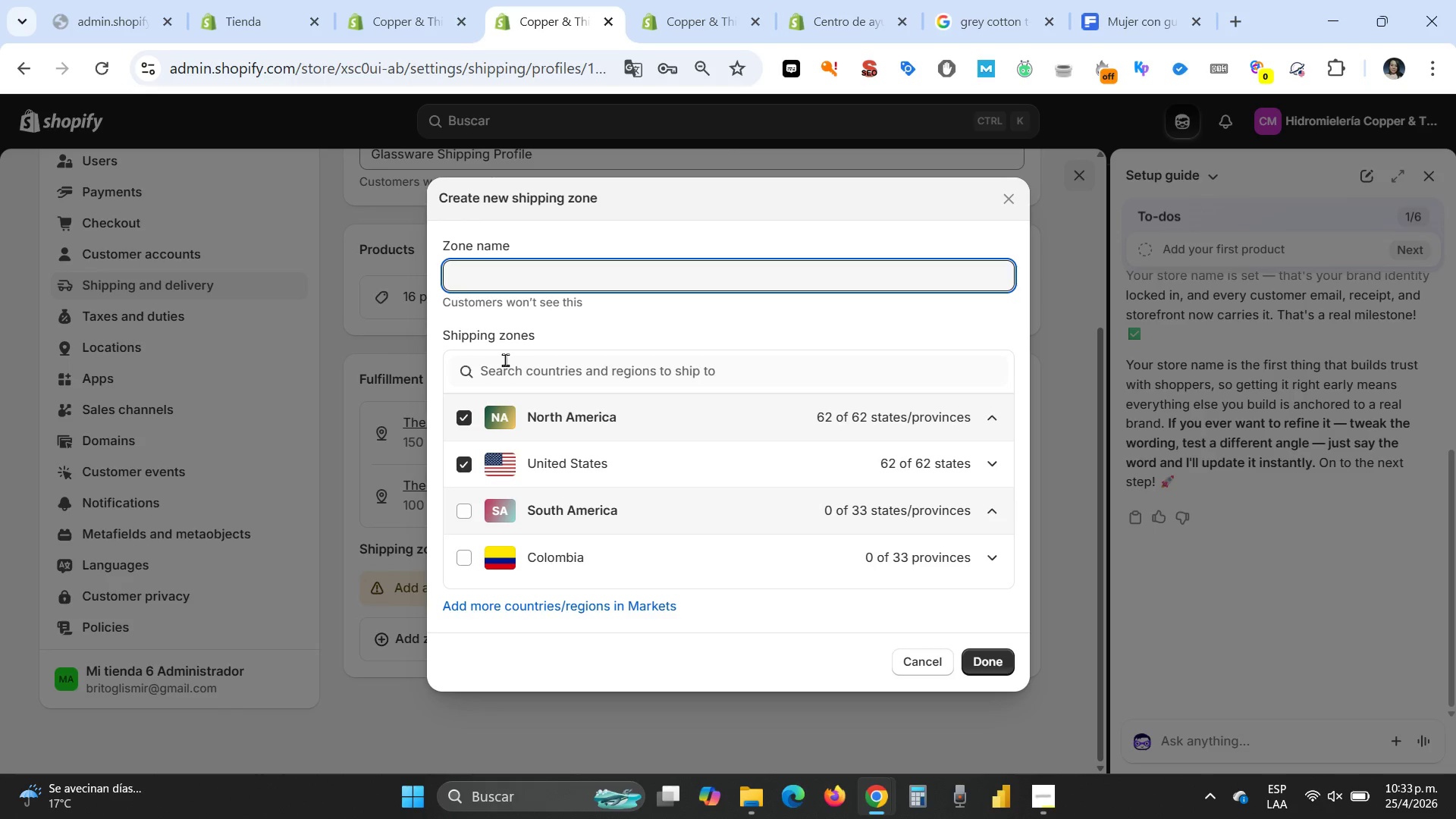 
key(Control+V)
 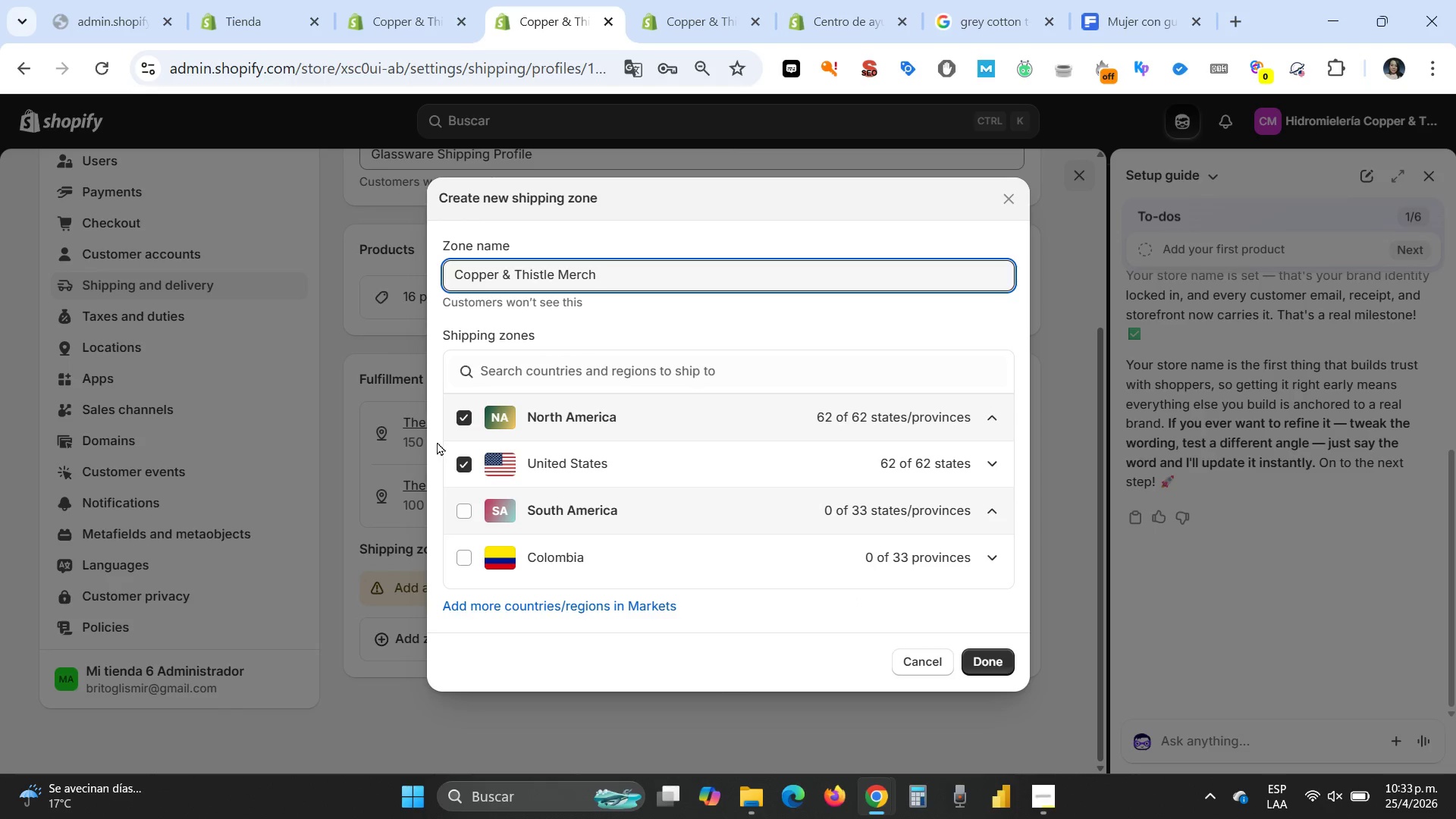 
left_click([463, 419])
 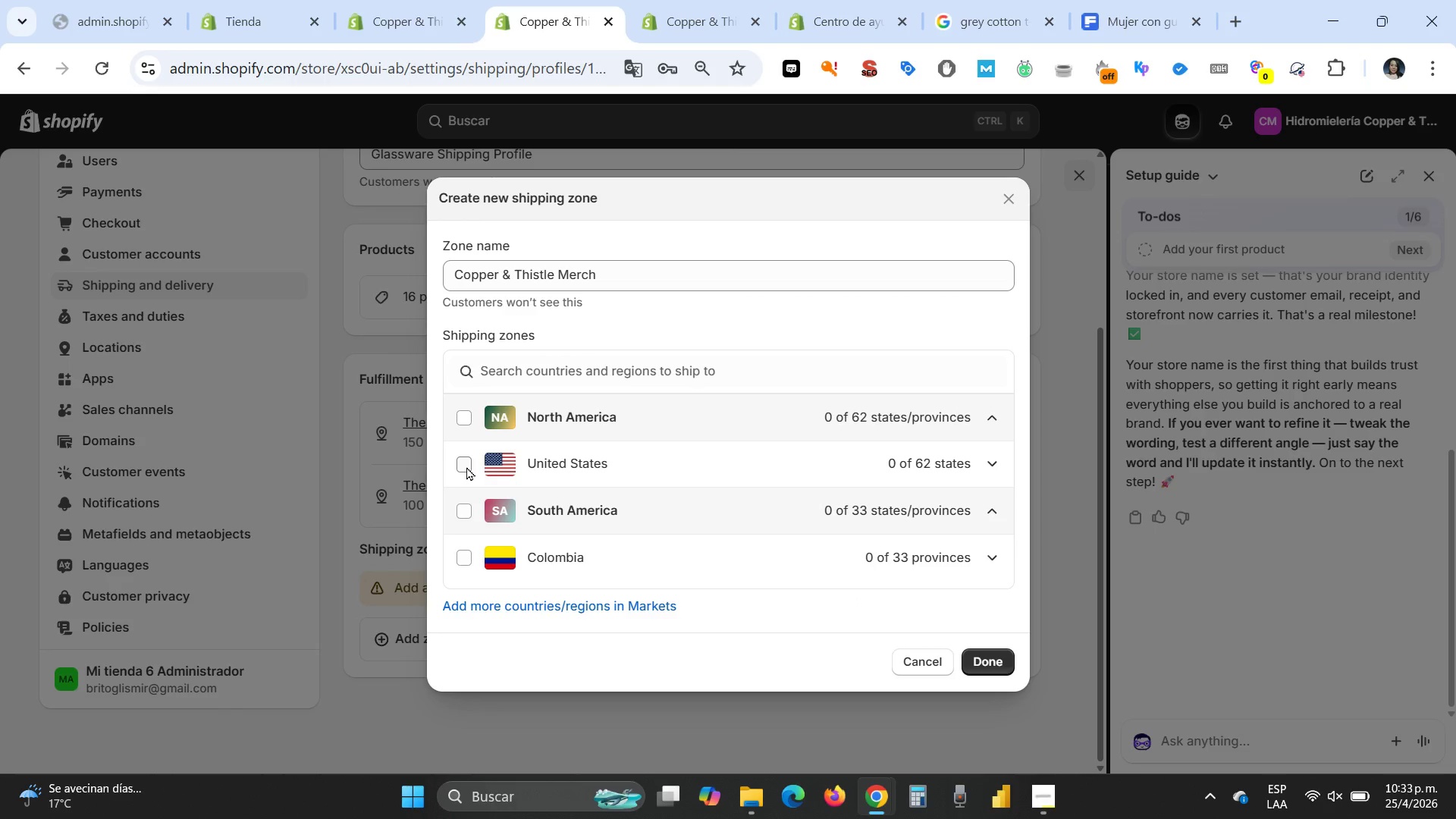 
left_click([466, 469])
 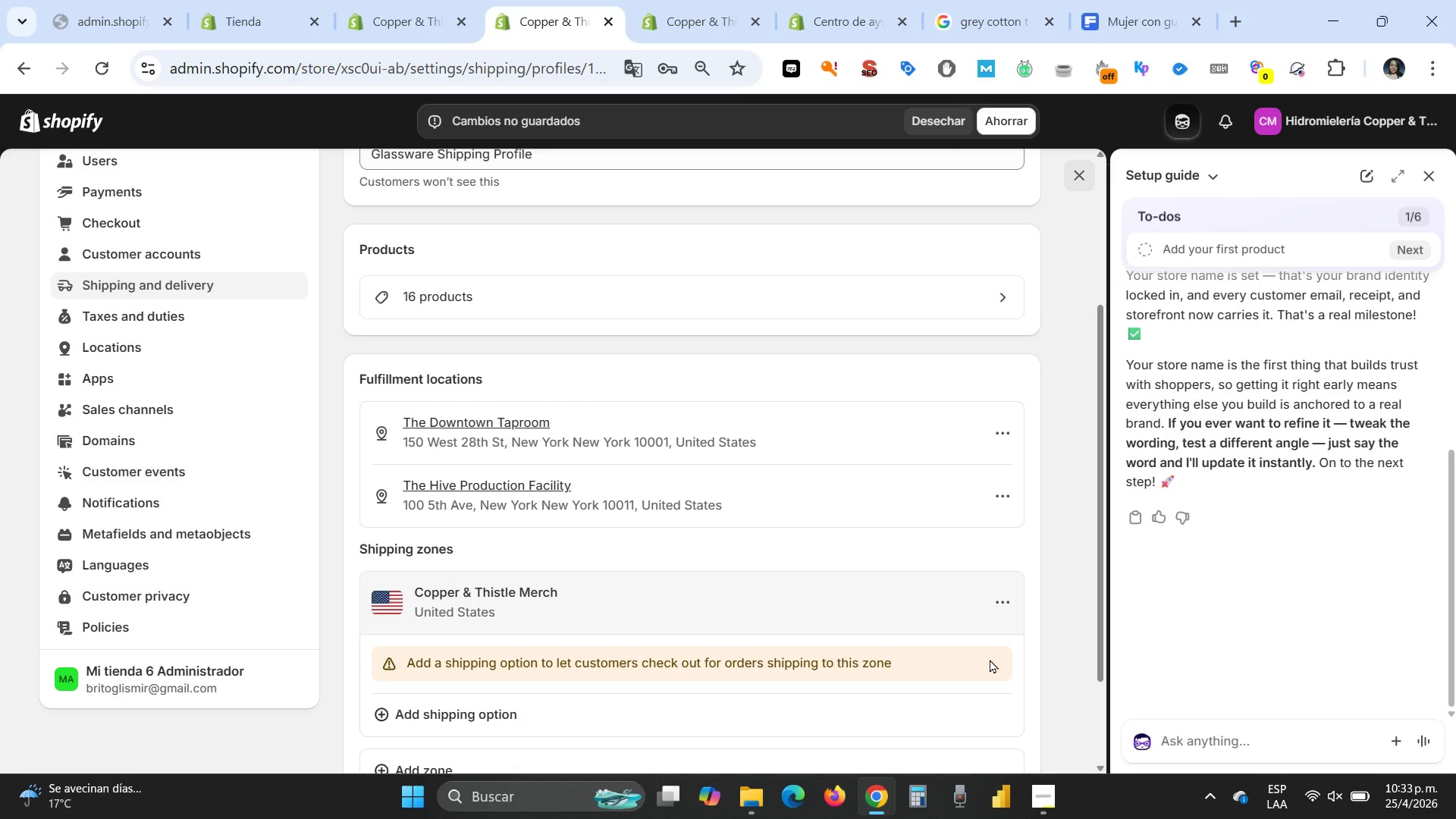 
scroll: coordinate [627, 494], scroll_direction: down, amount: 2.0
 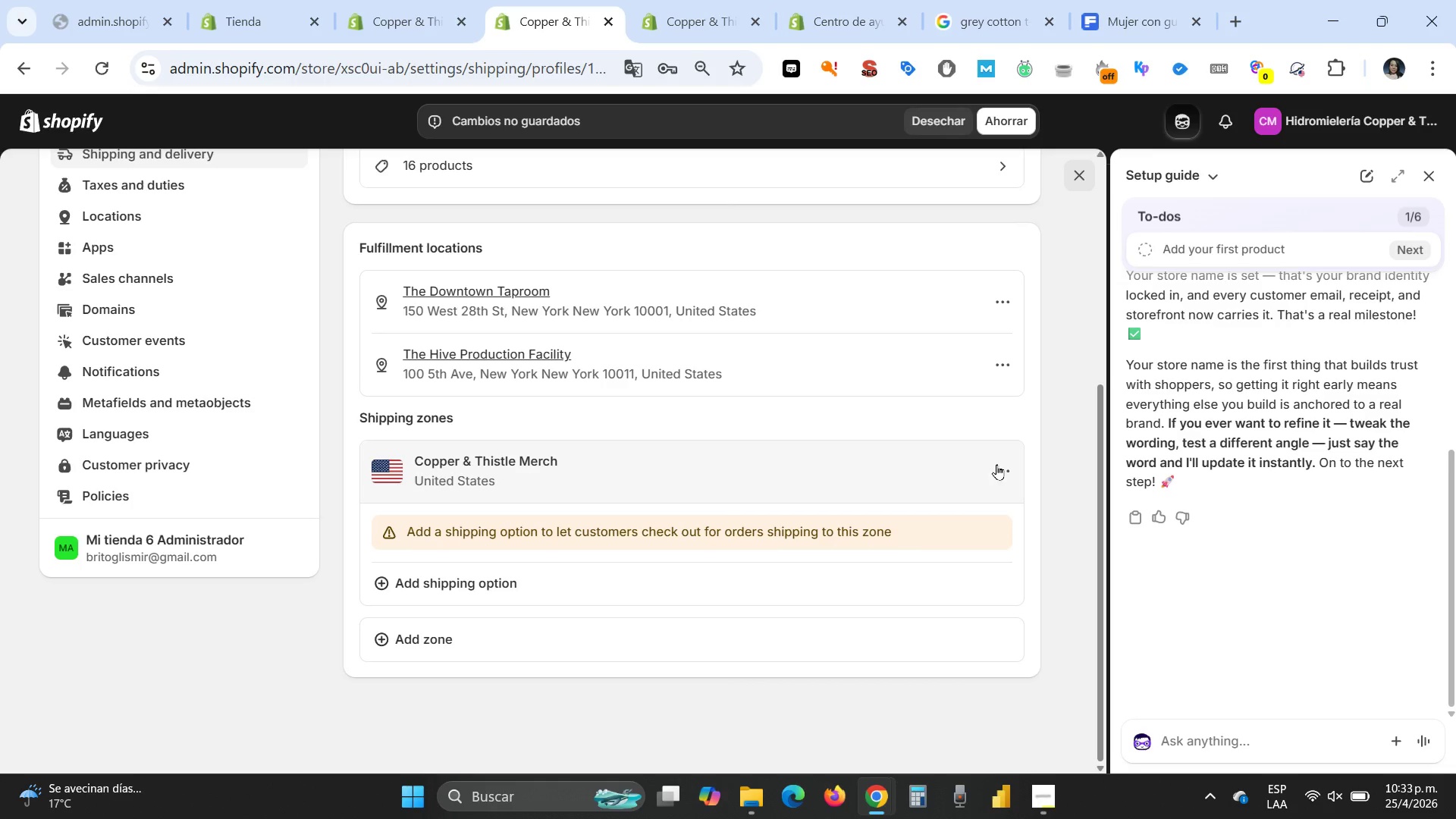 
left_click([1005, 469])
 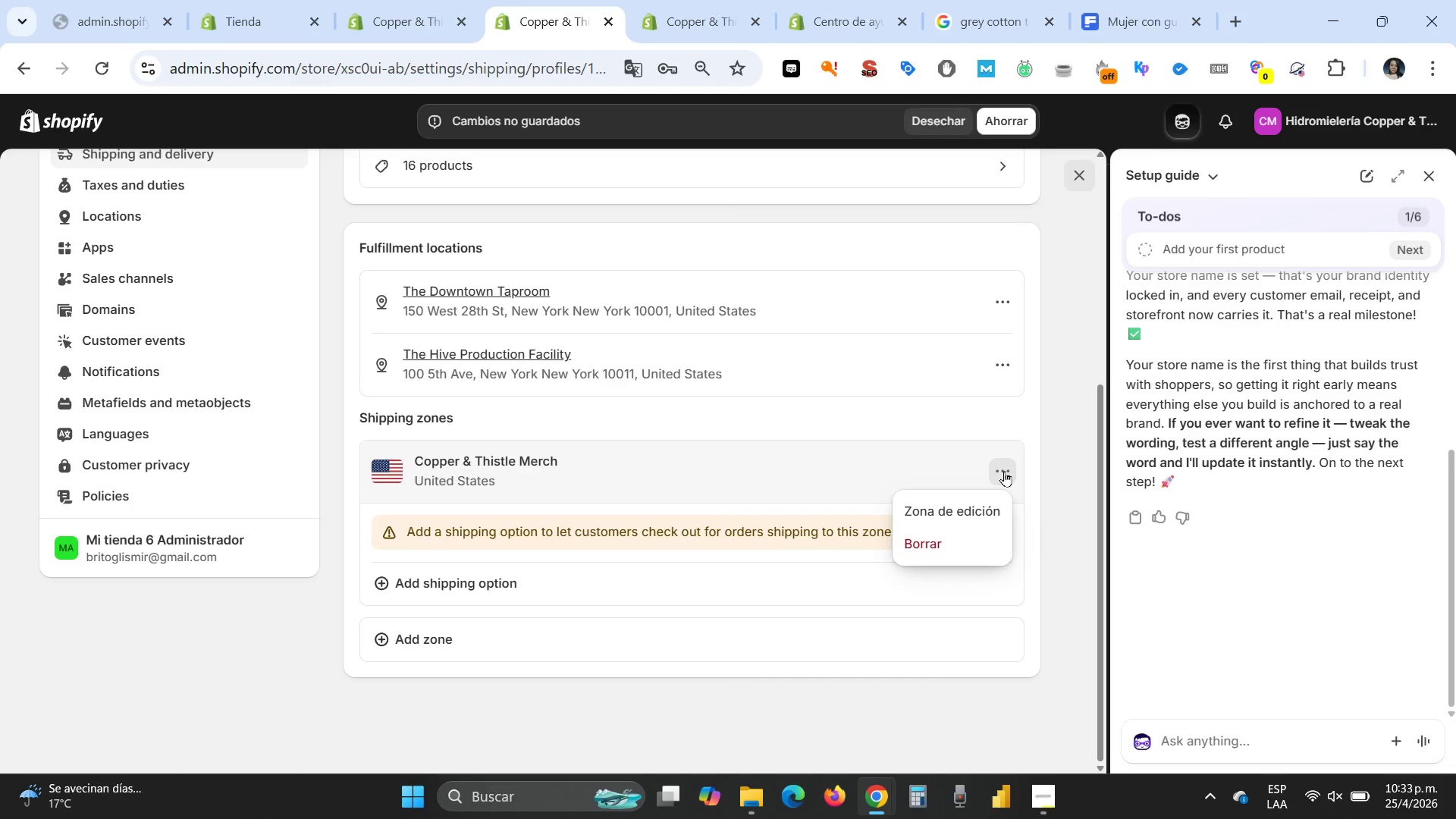 
left_click([1004, 471])
 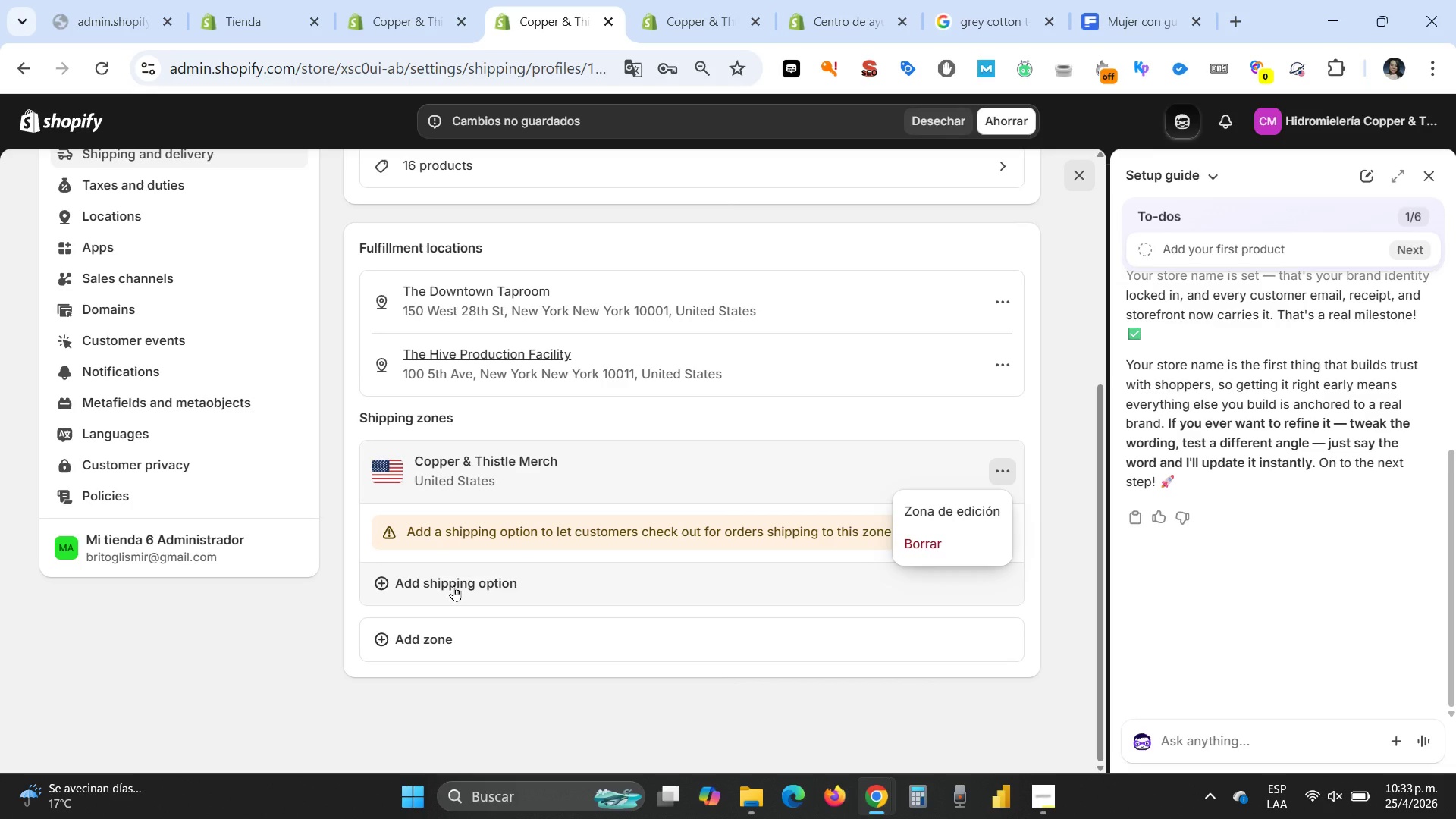 
left_click([453, 585])
 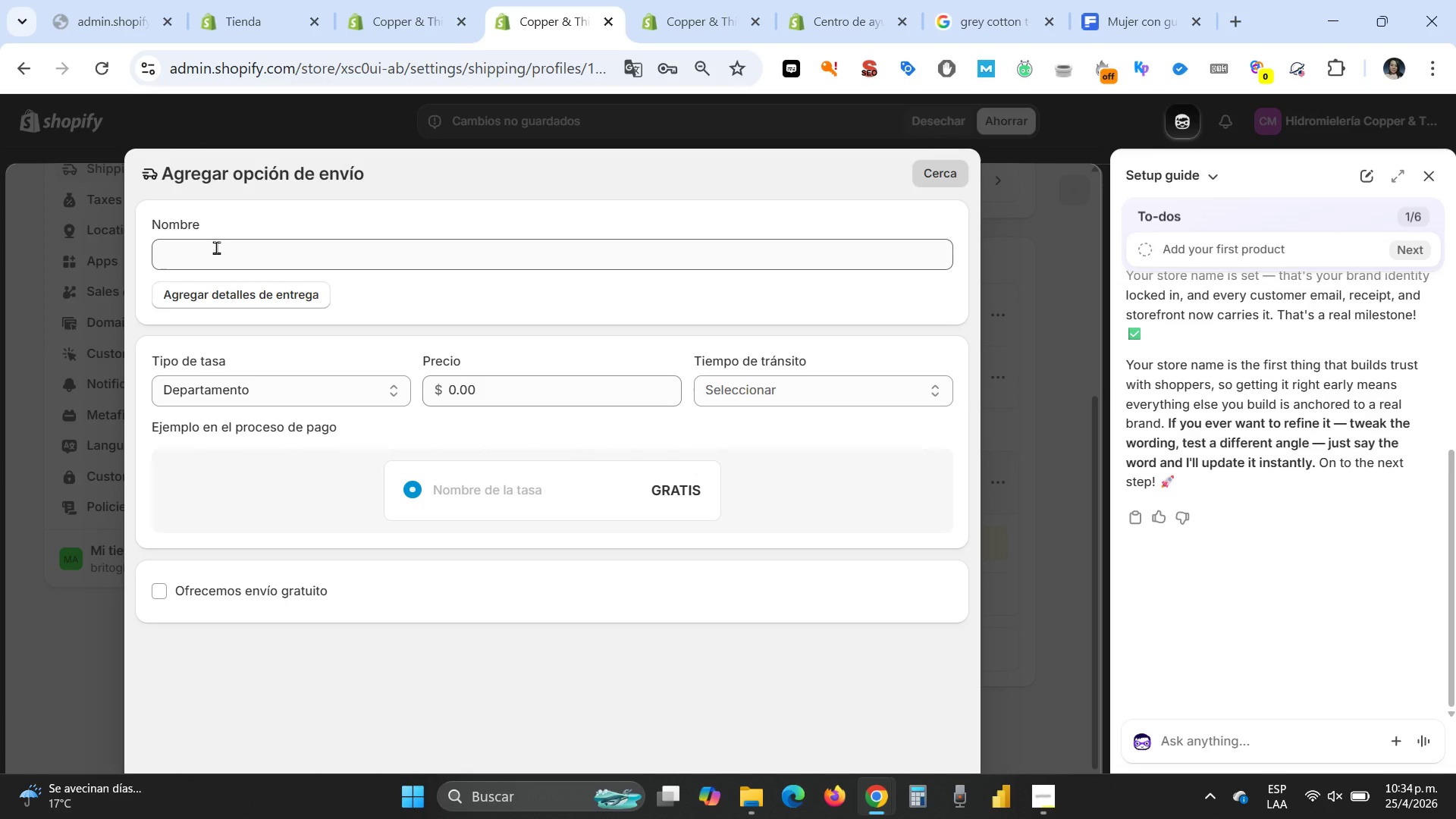 
wait(18.7)
 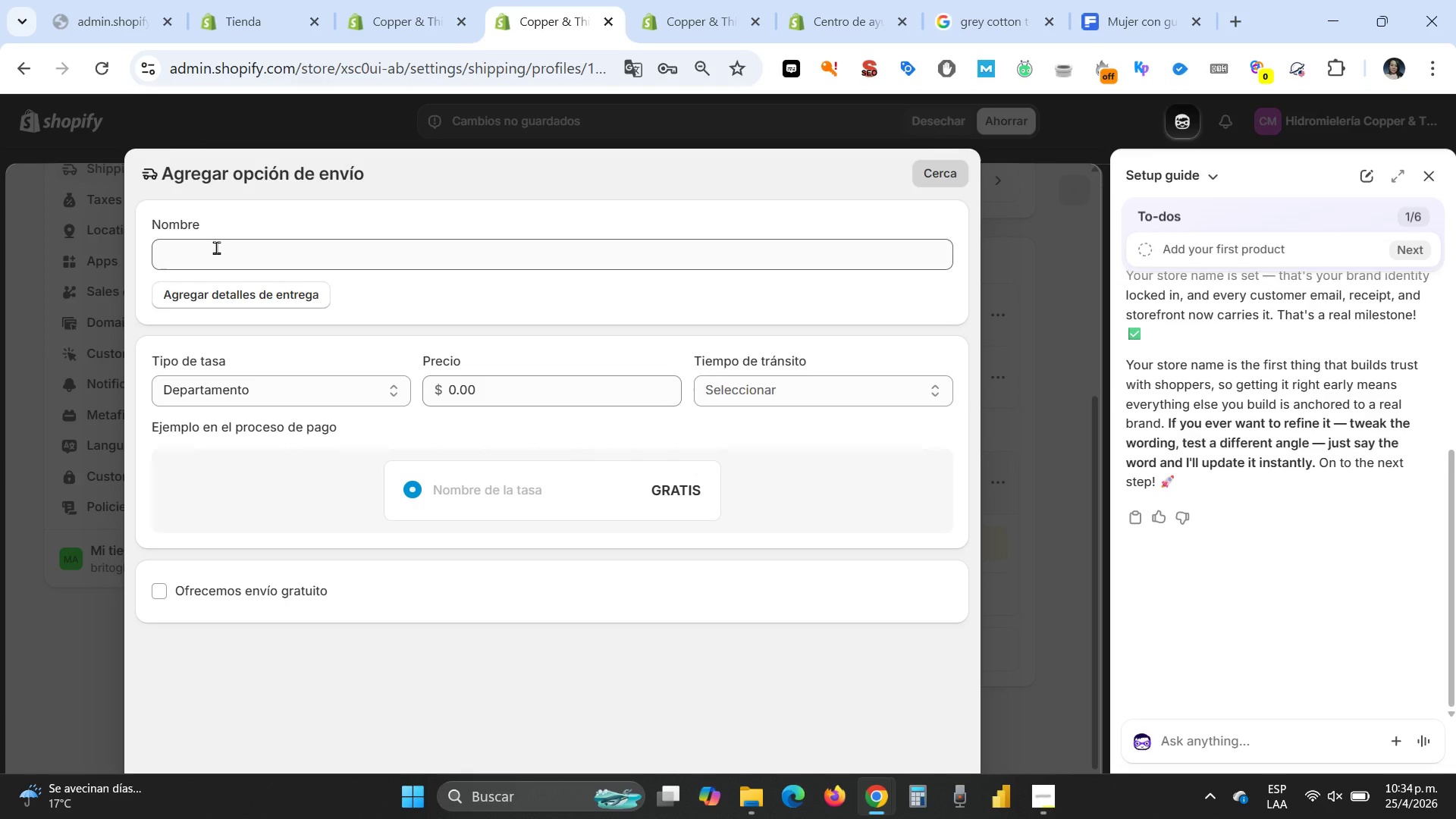 
left_click([215, 248])
 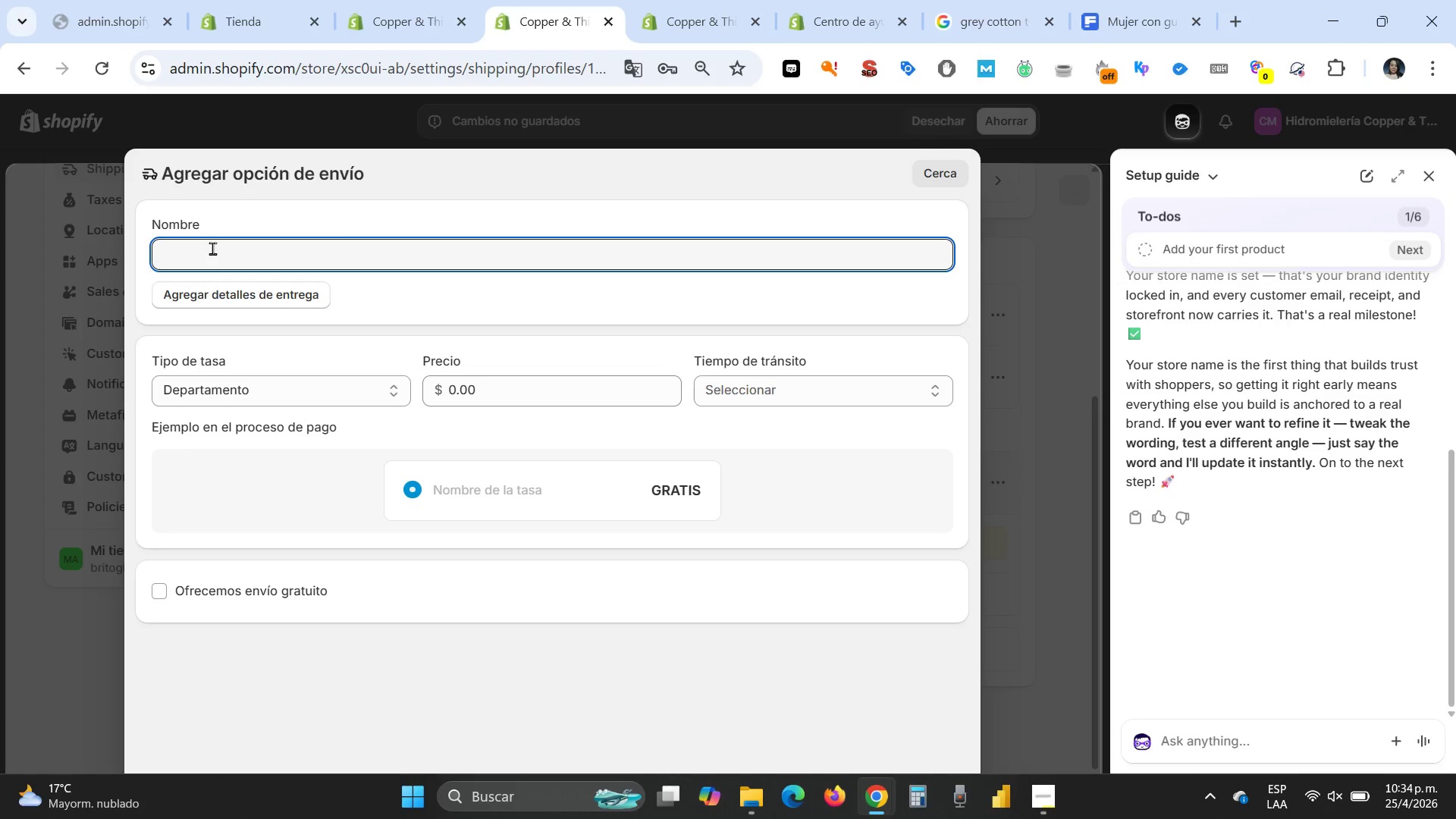 
wait(18.36)
 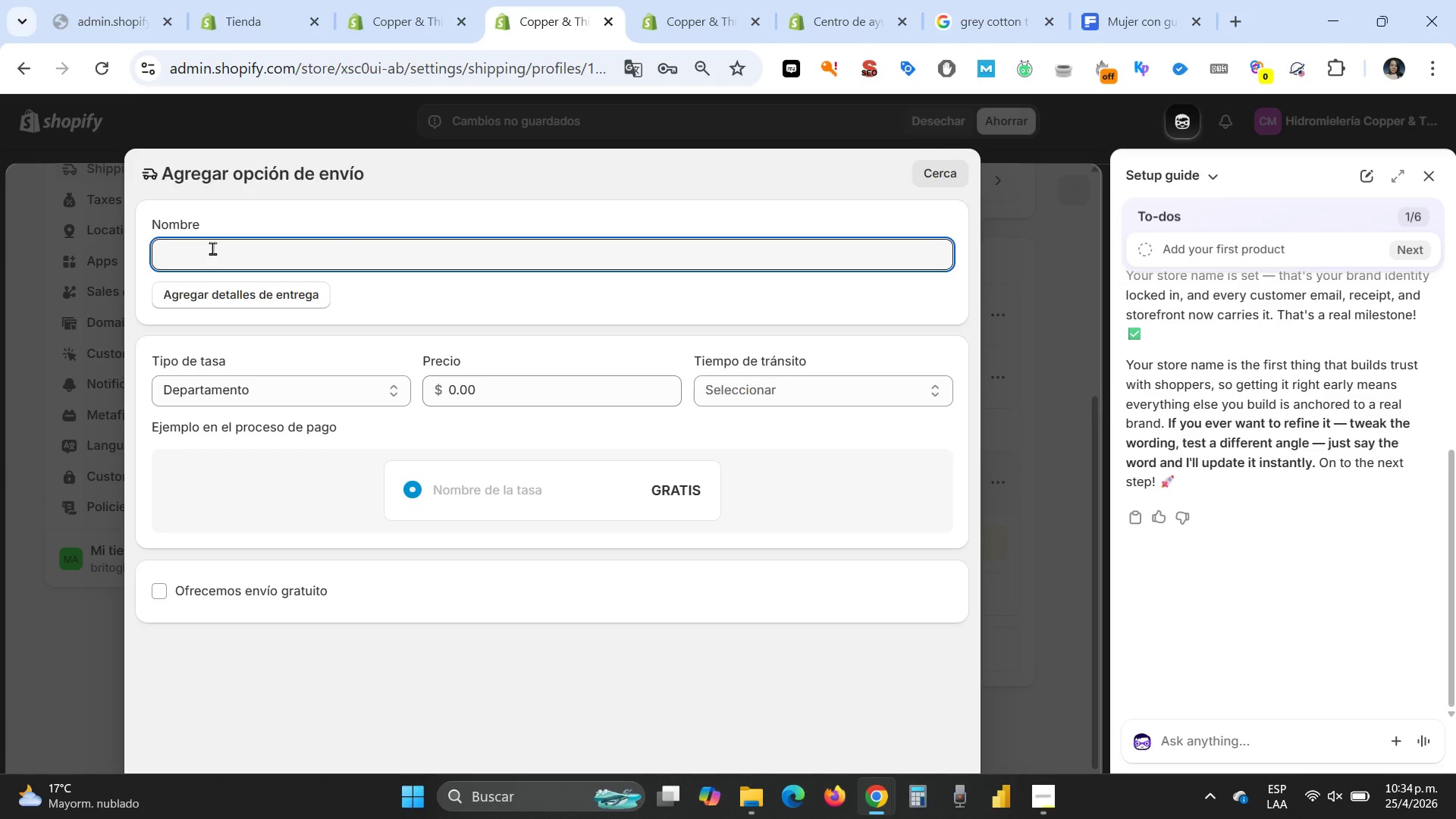 
left_click([255, 297])
 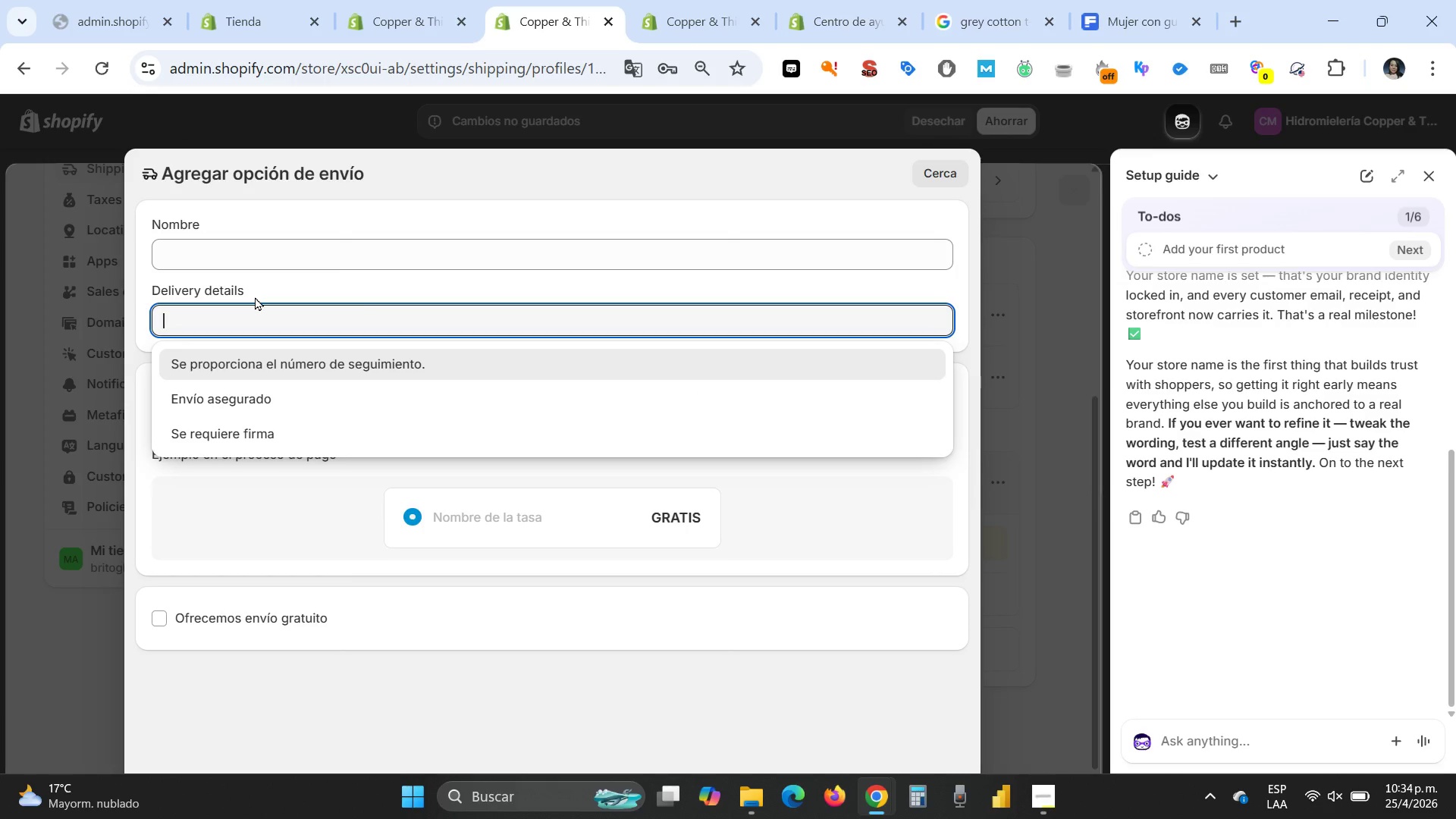 
left_click([367, 285])
 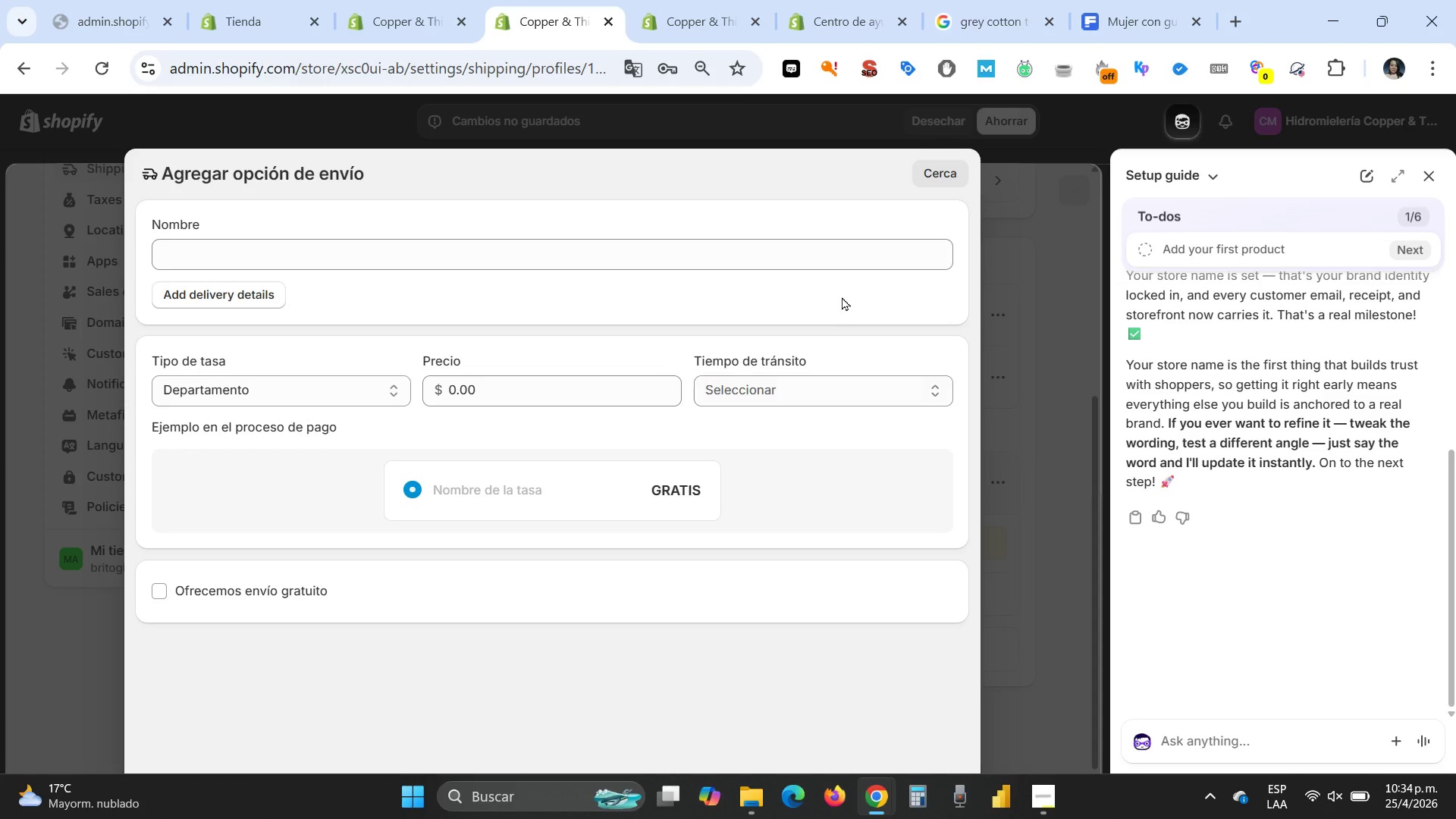 
wait(5.52)
 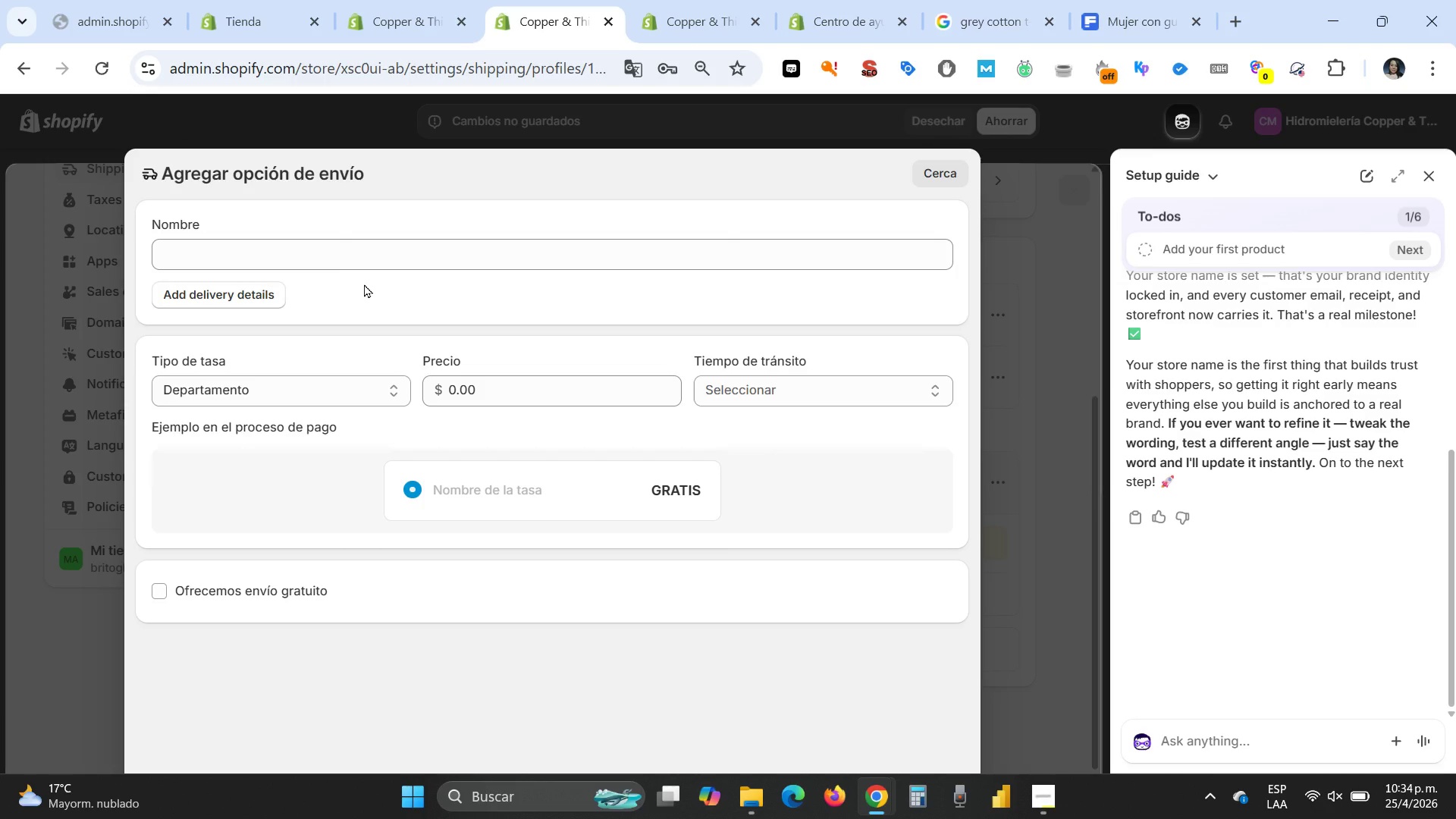 
key(Escape)
 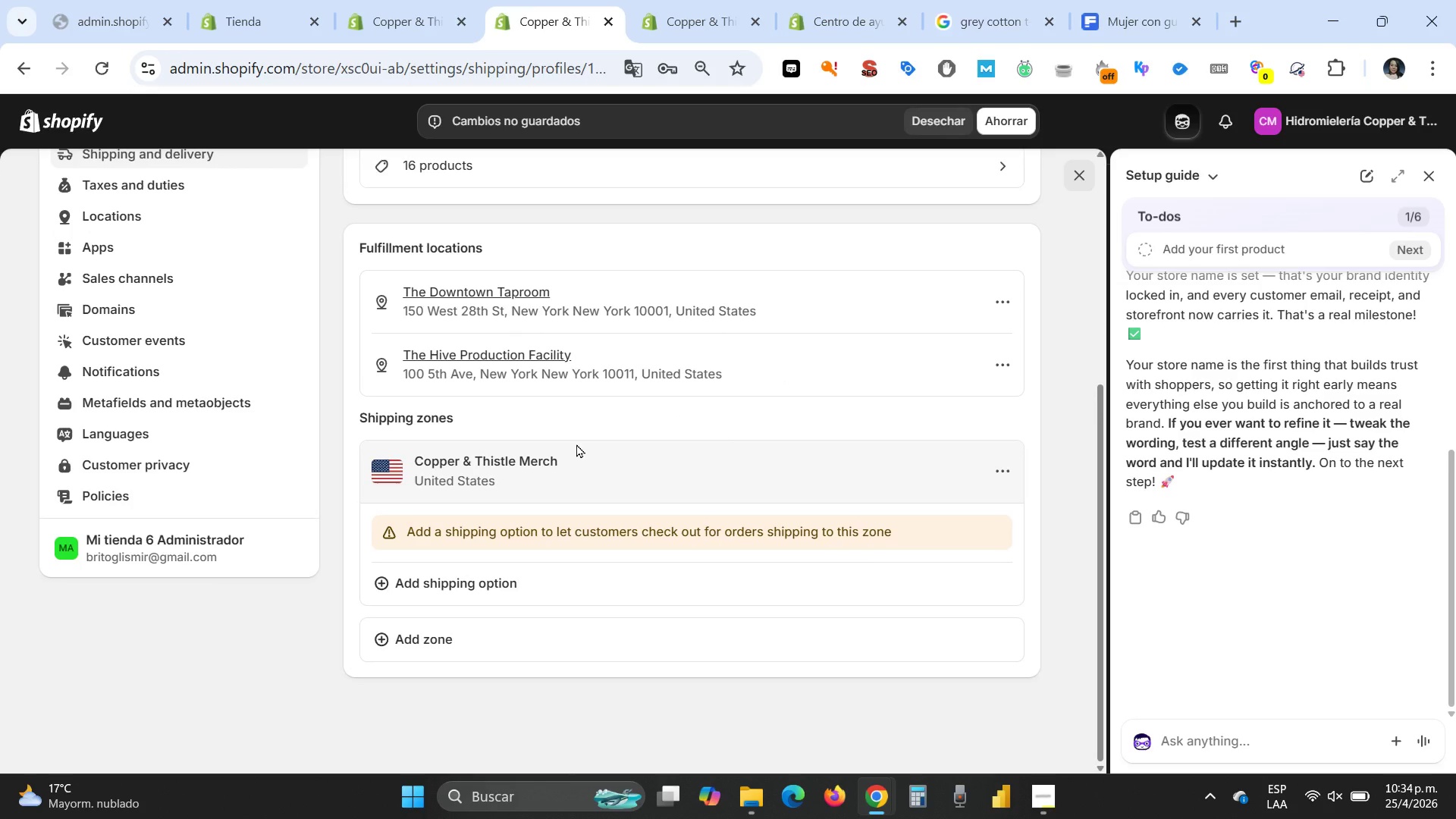 
wait(6.64)
 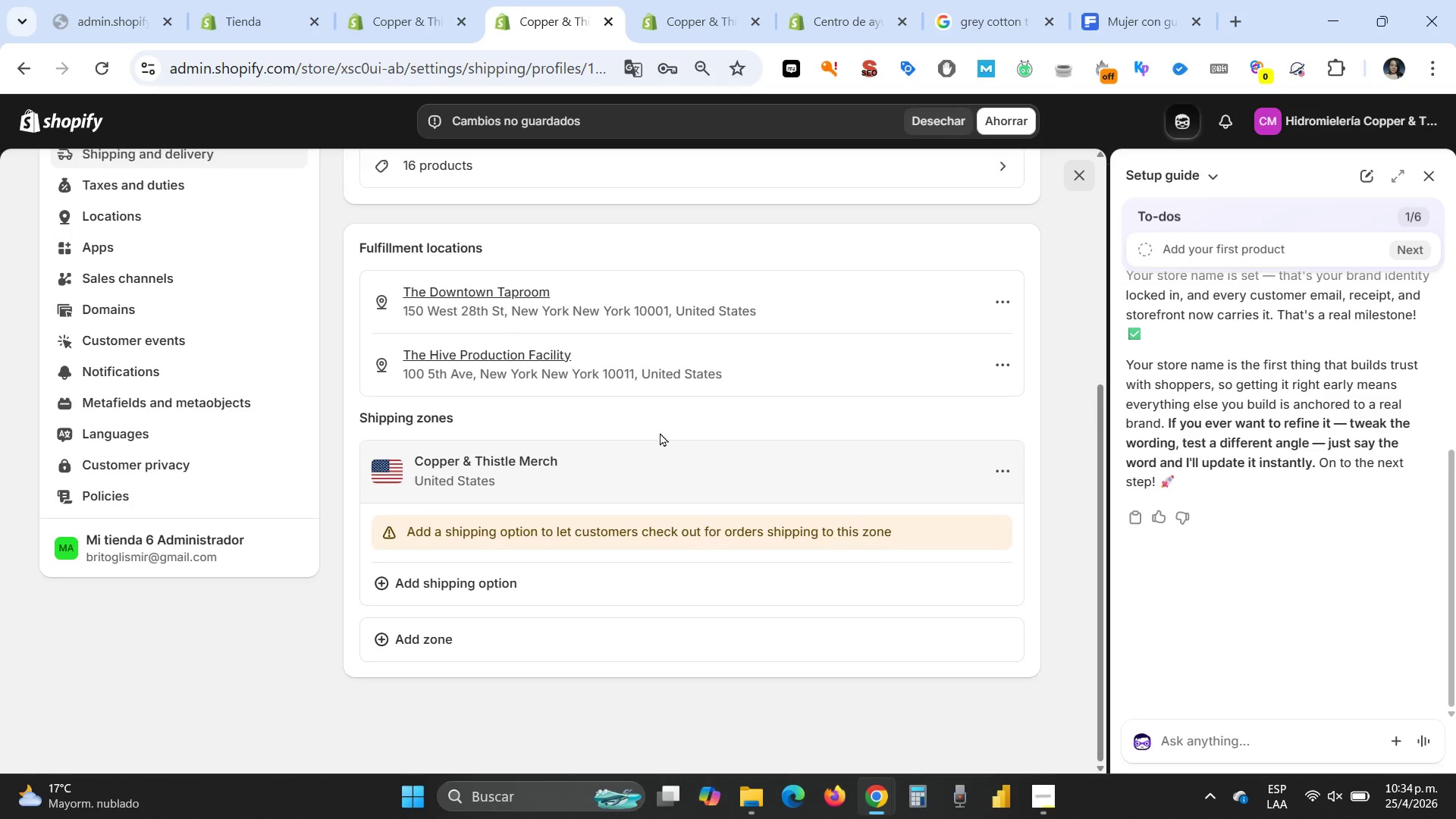 
left_click([544, 470])
 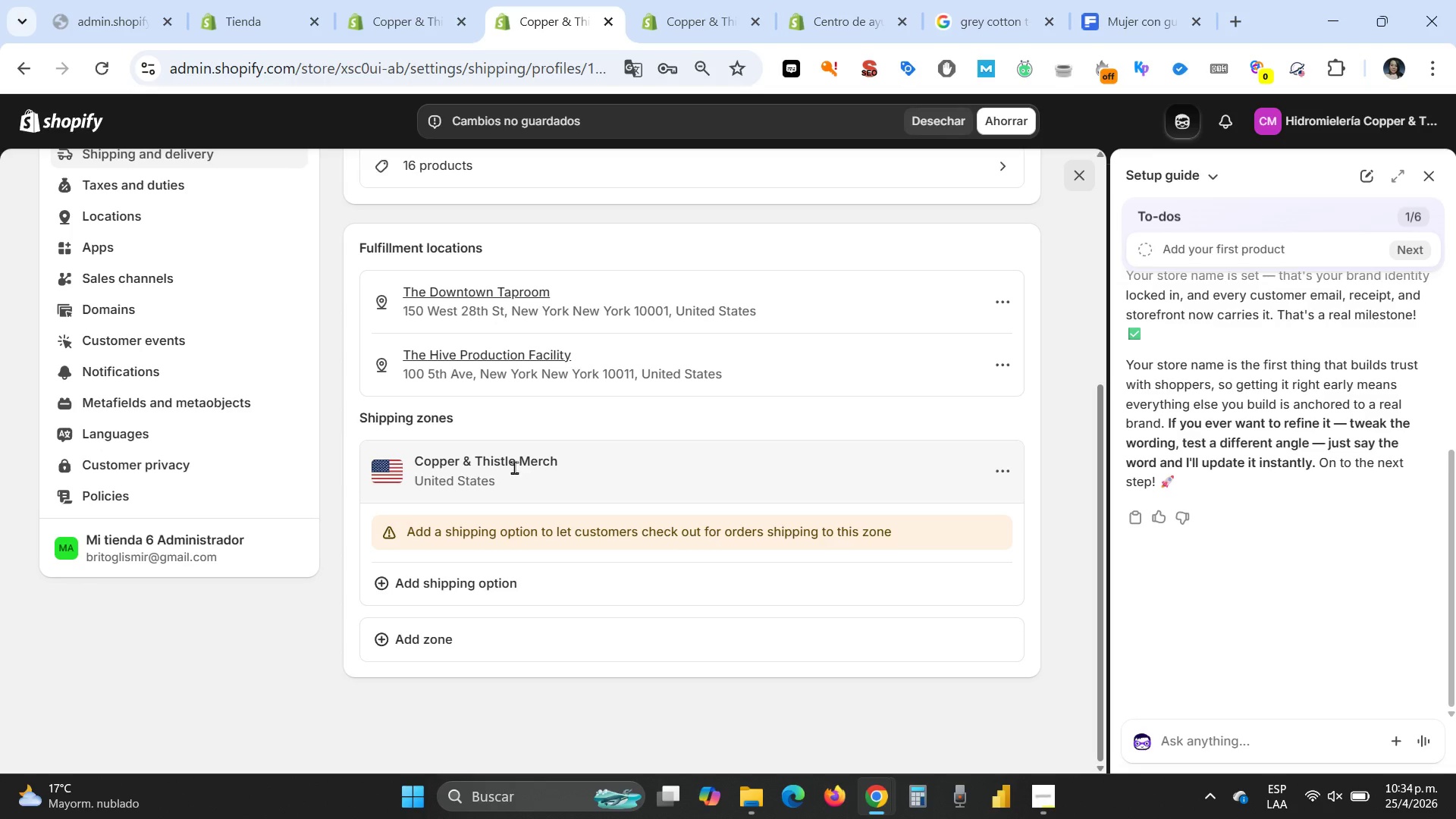 
scroll: coordinate [620, 472], scroll_direction: up, amount: 1.0
 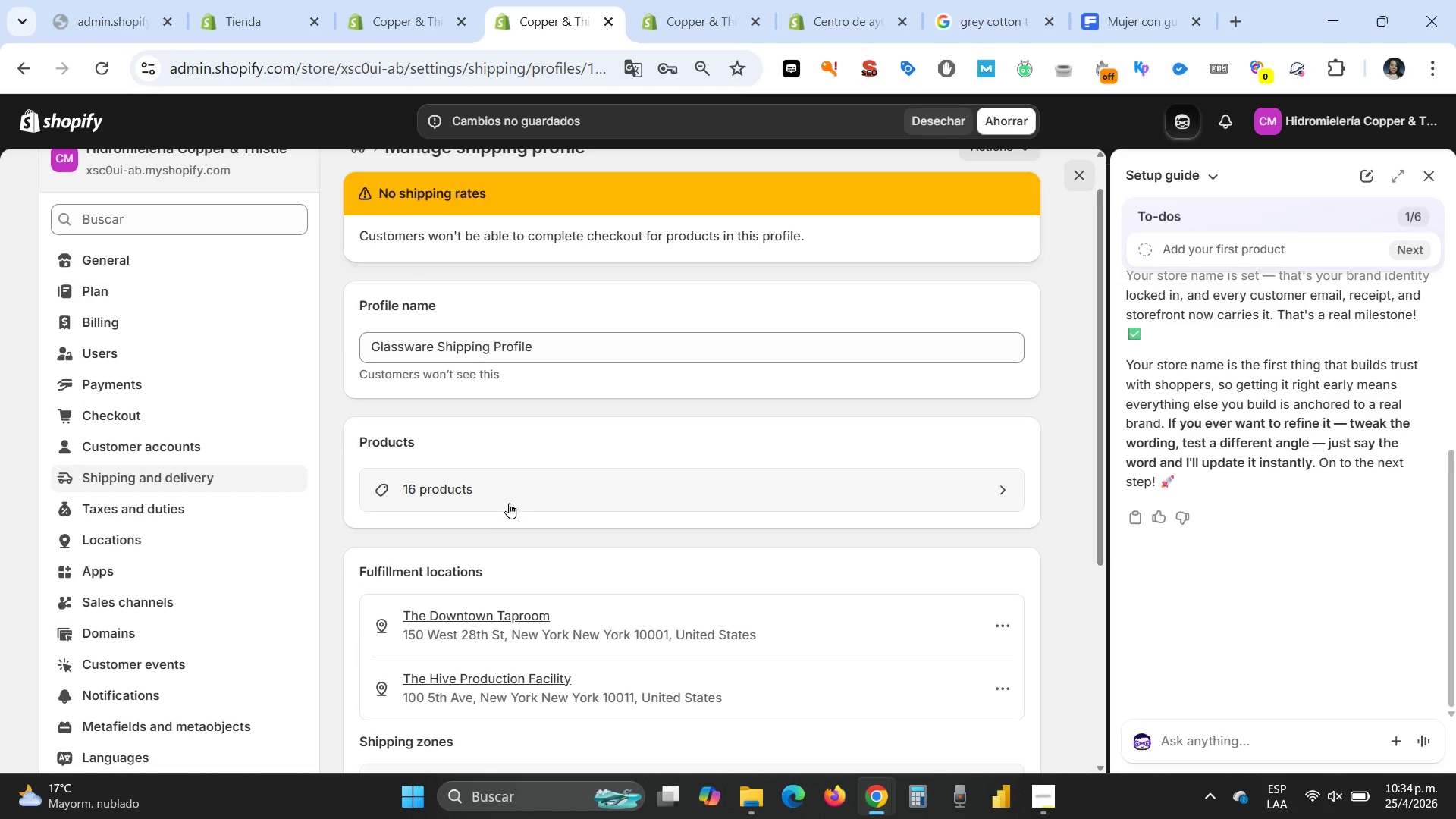 
left_click([508, 490])
 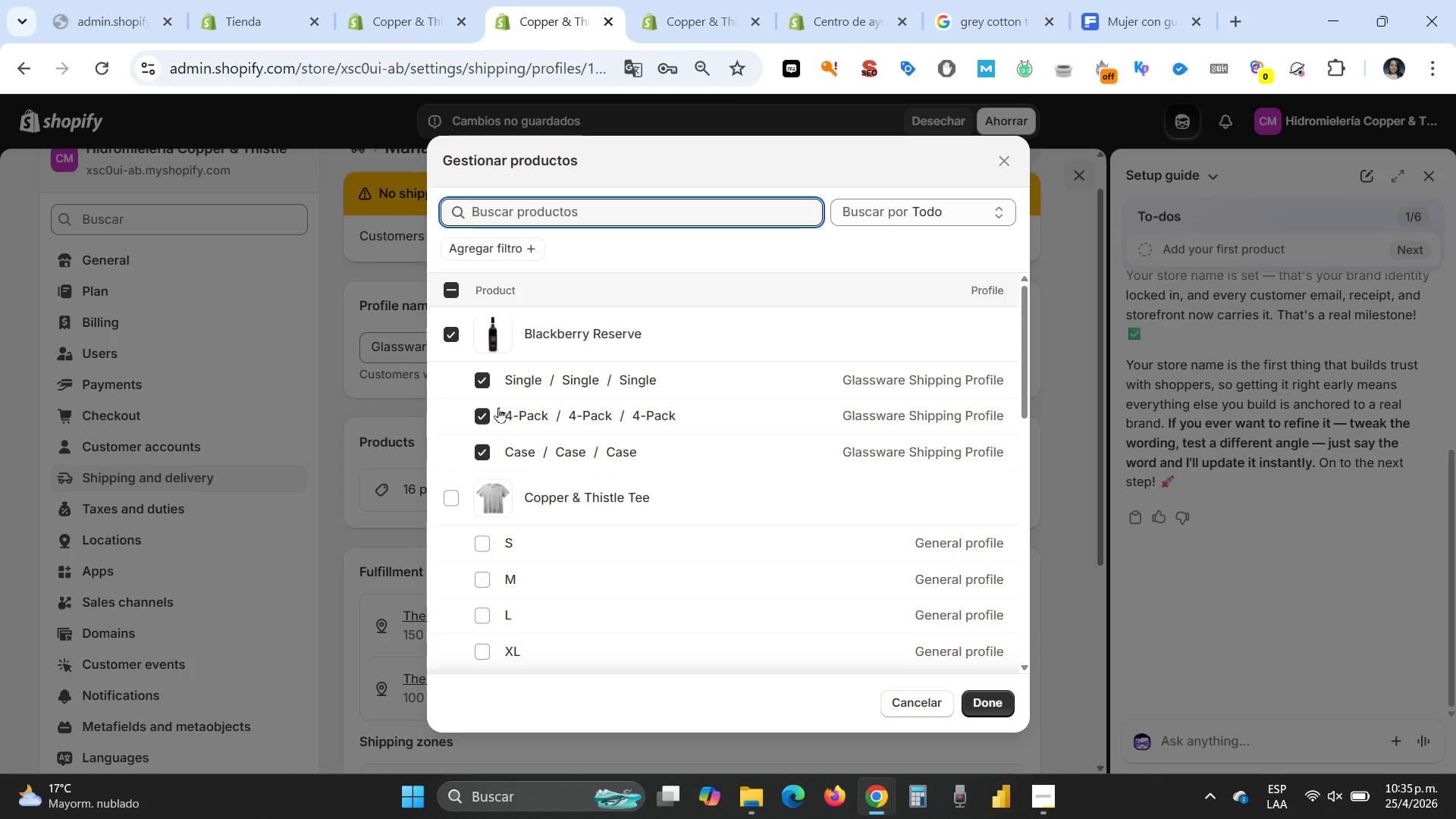 
wait(6.72)
 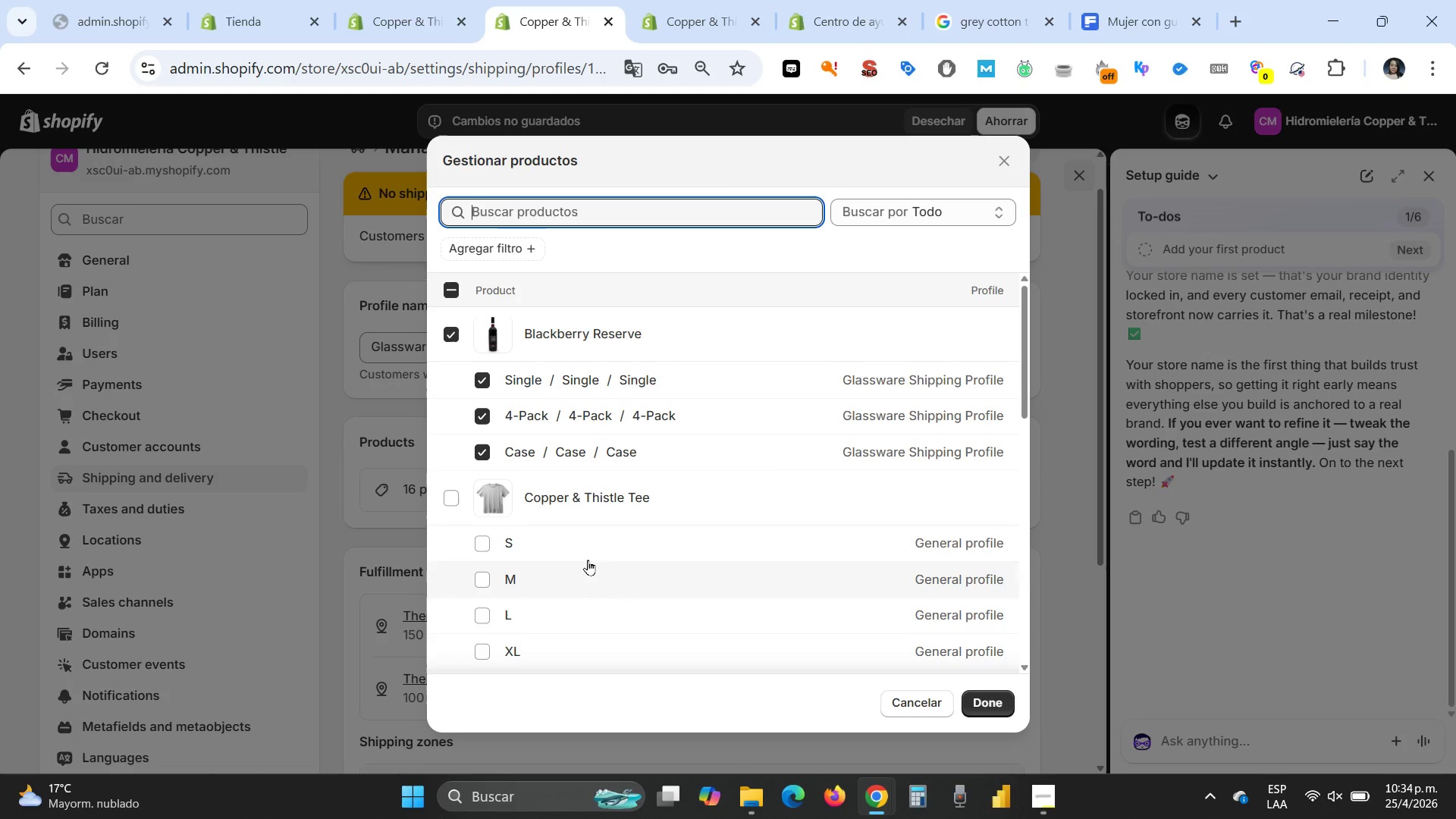 
left_click([485, 422])
 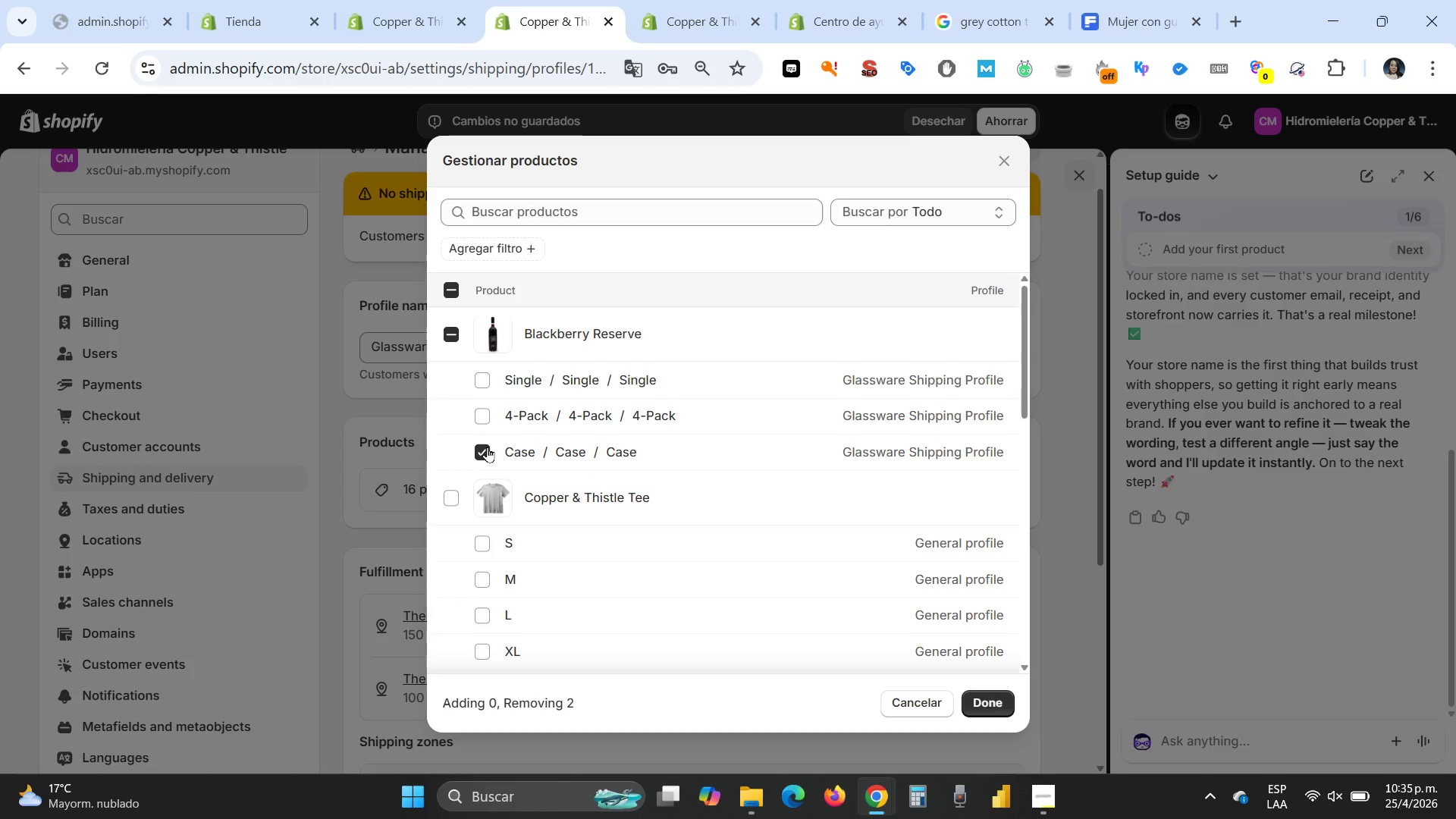 
left_click([487, 447])
 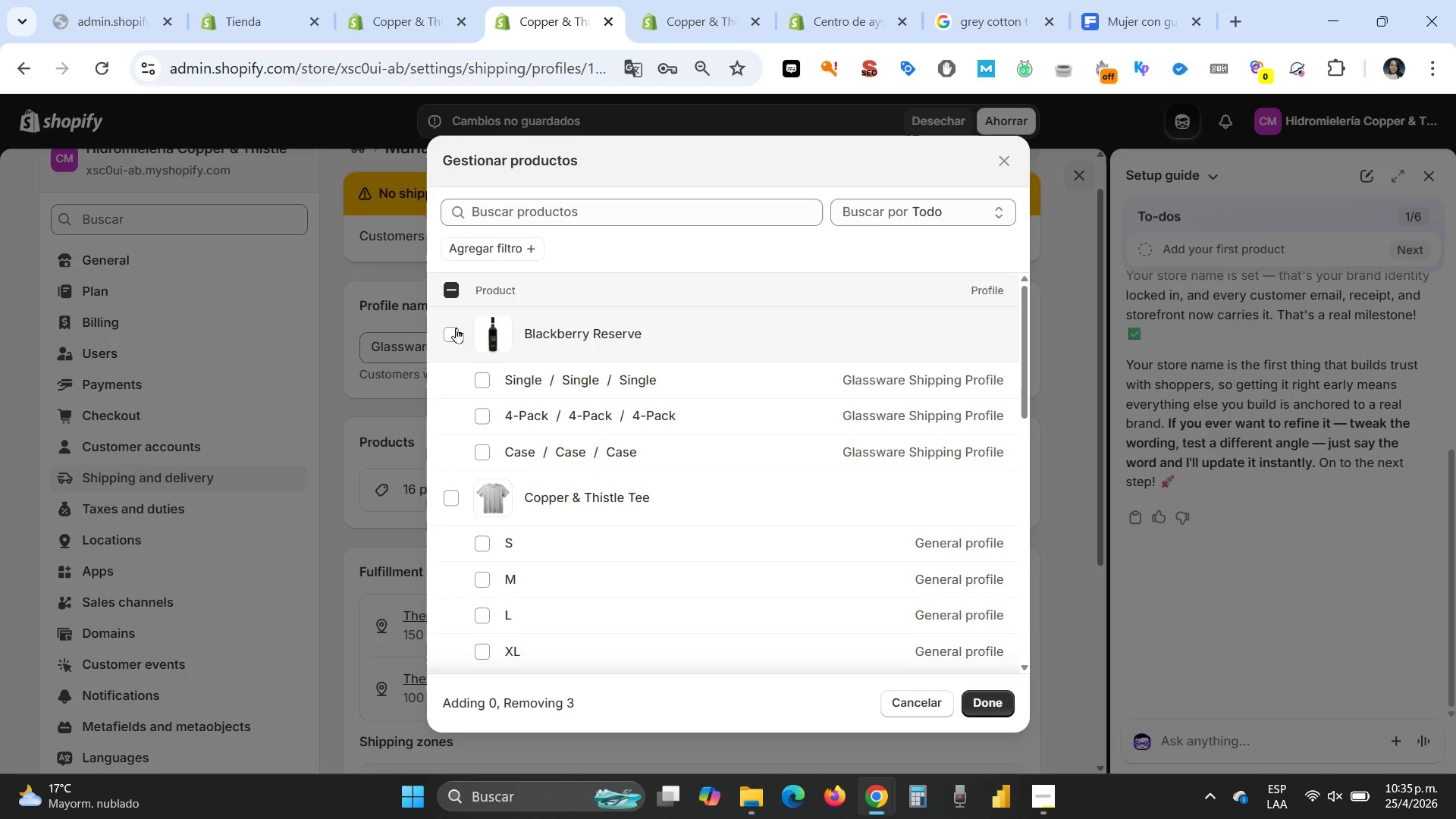 
left_click([452, 338])
 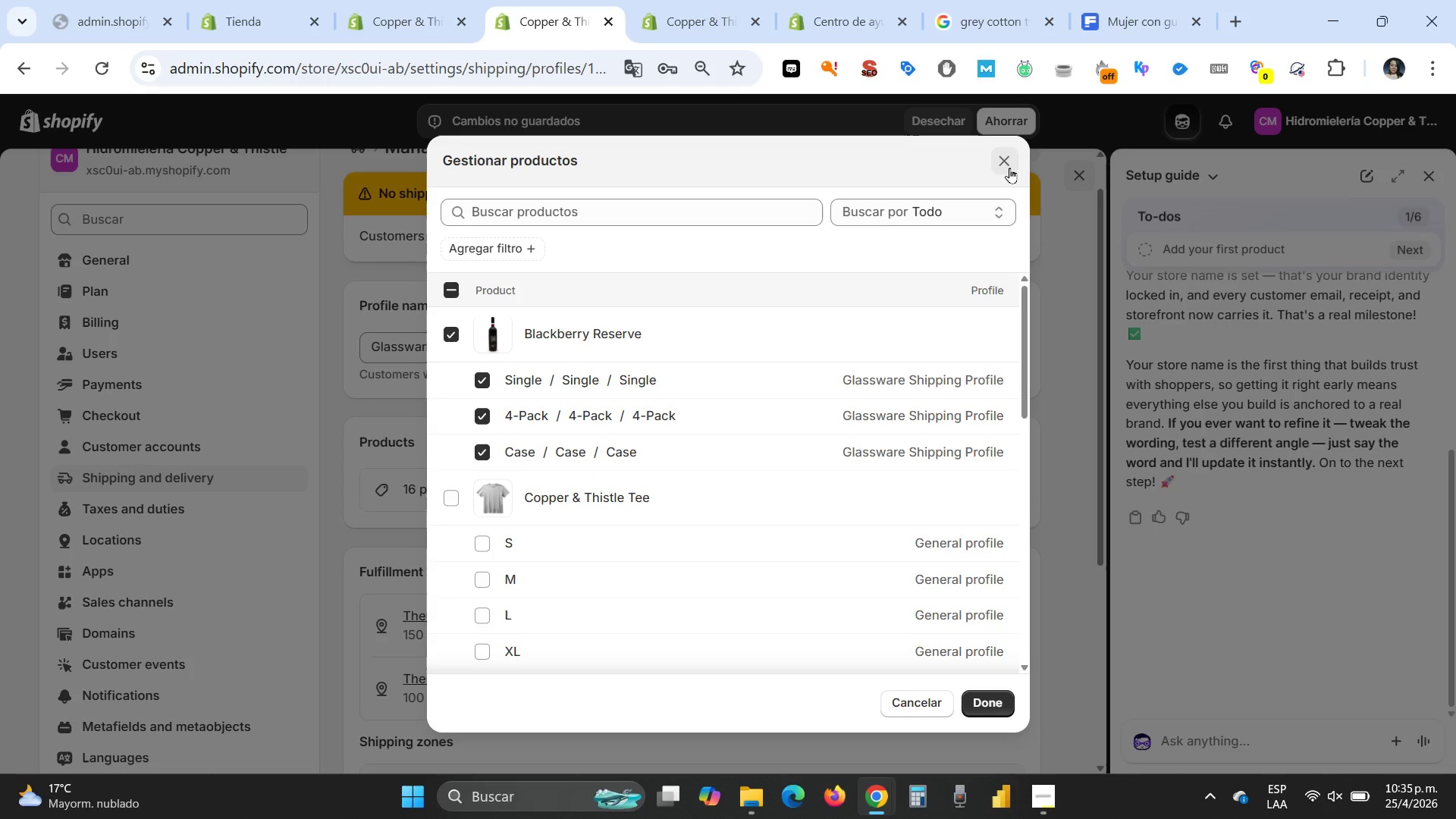 
left_click([1002, 165])
 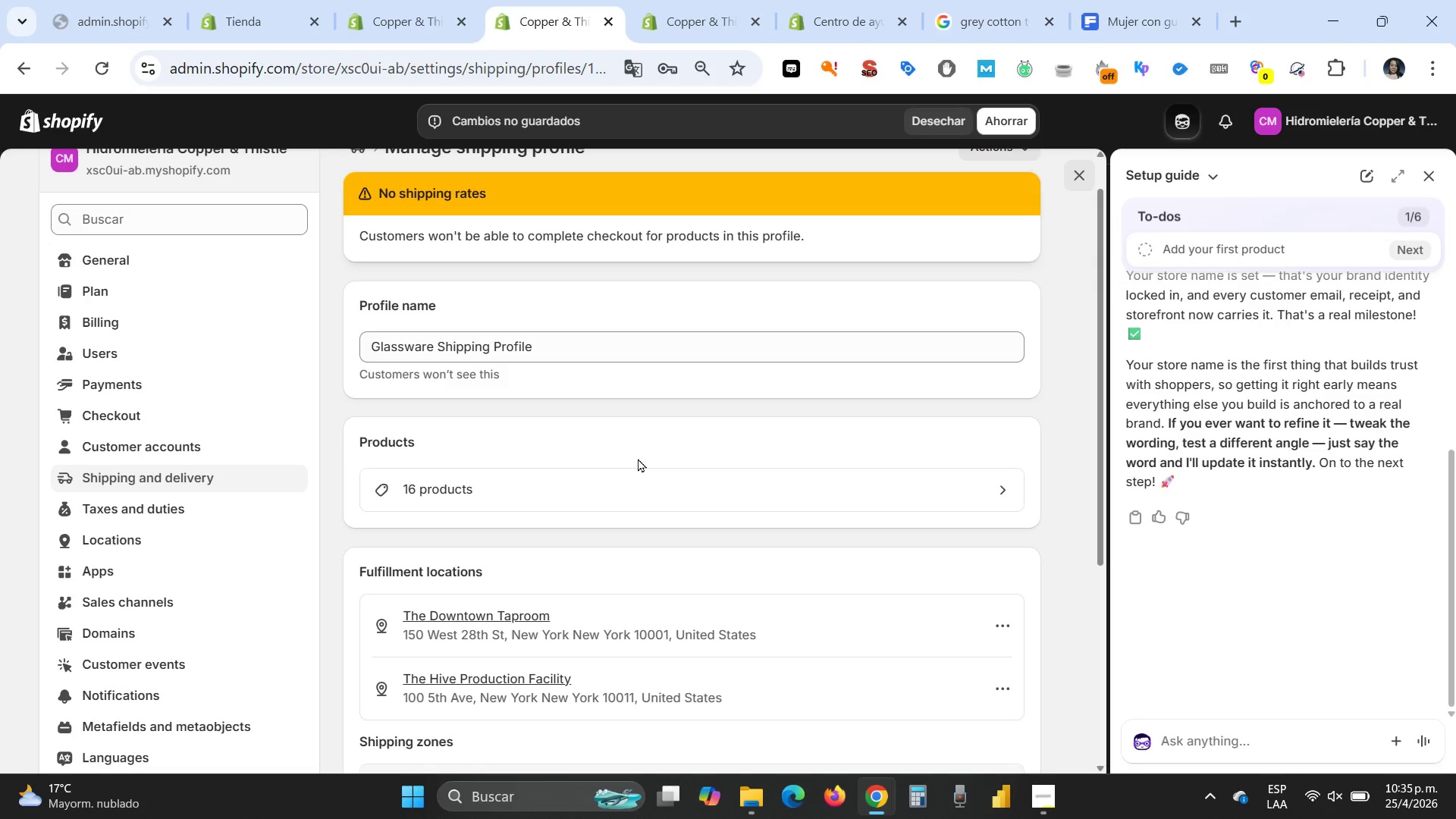 
wait(7.11)
 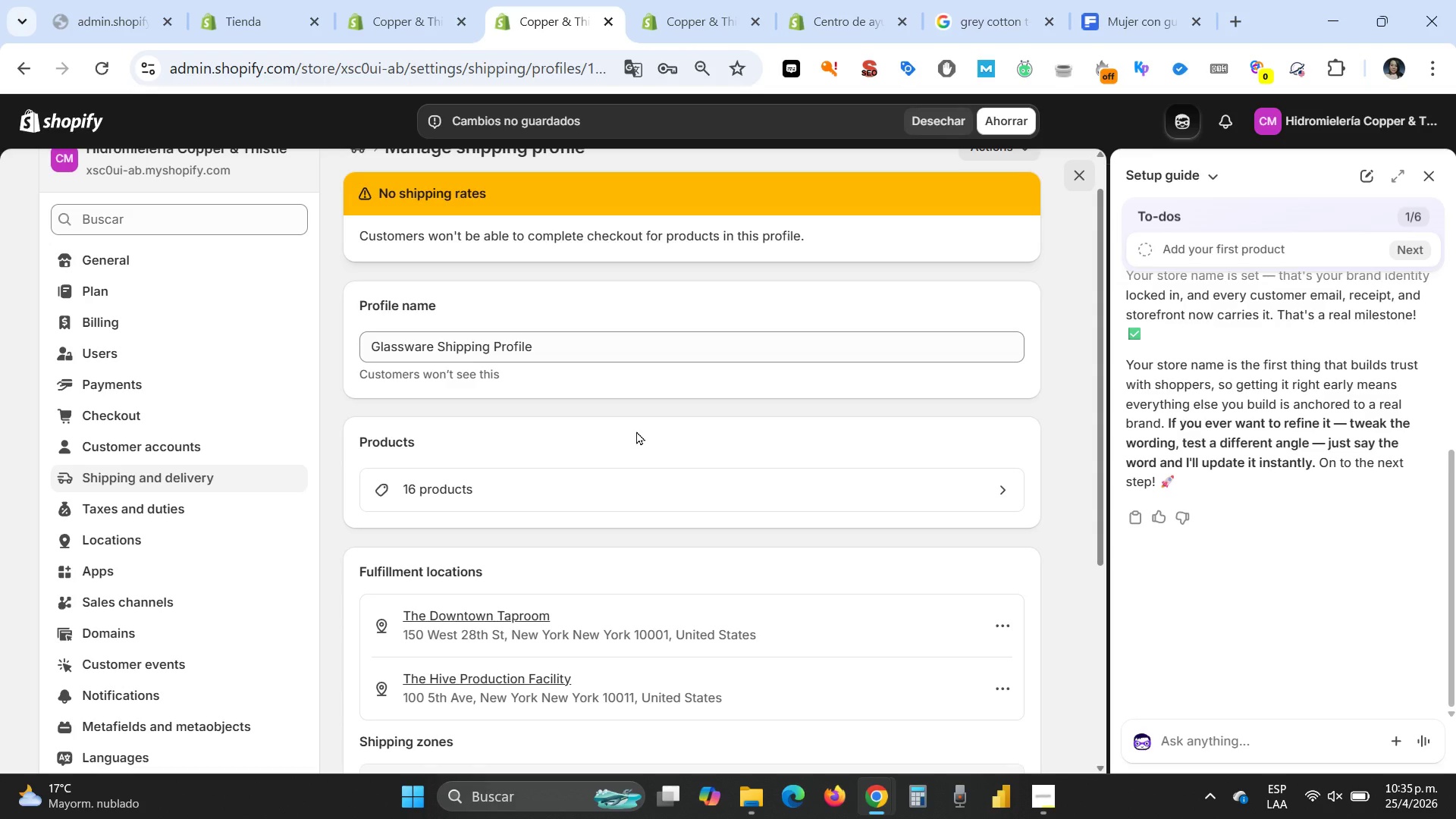 
scroll: coordinate [660, 500], scroll_direction: down, amount: 4.0
 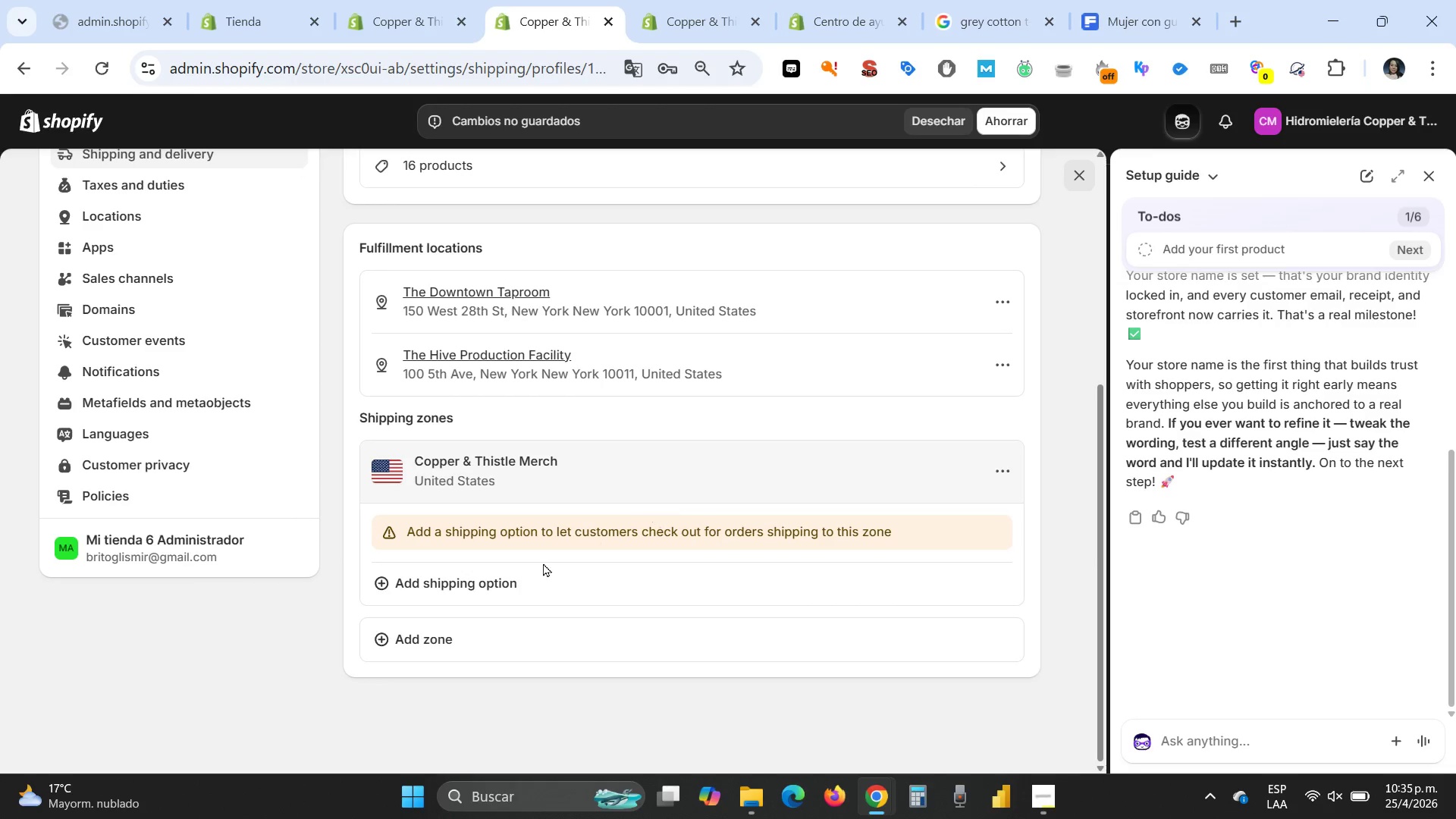 
left_click([502, 580])
 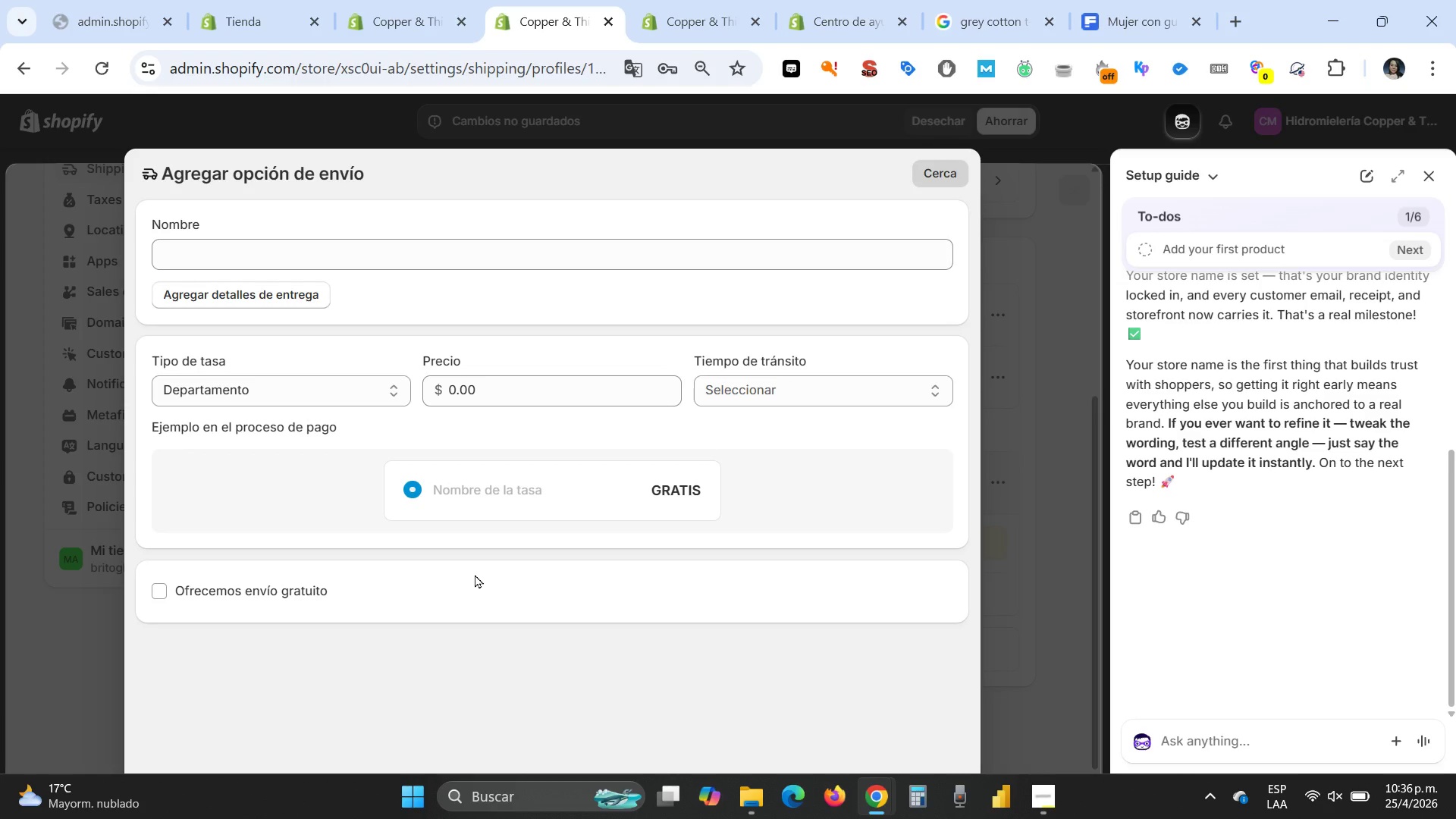 
wait(62.86)
 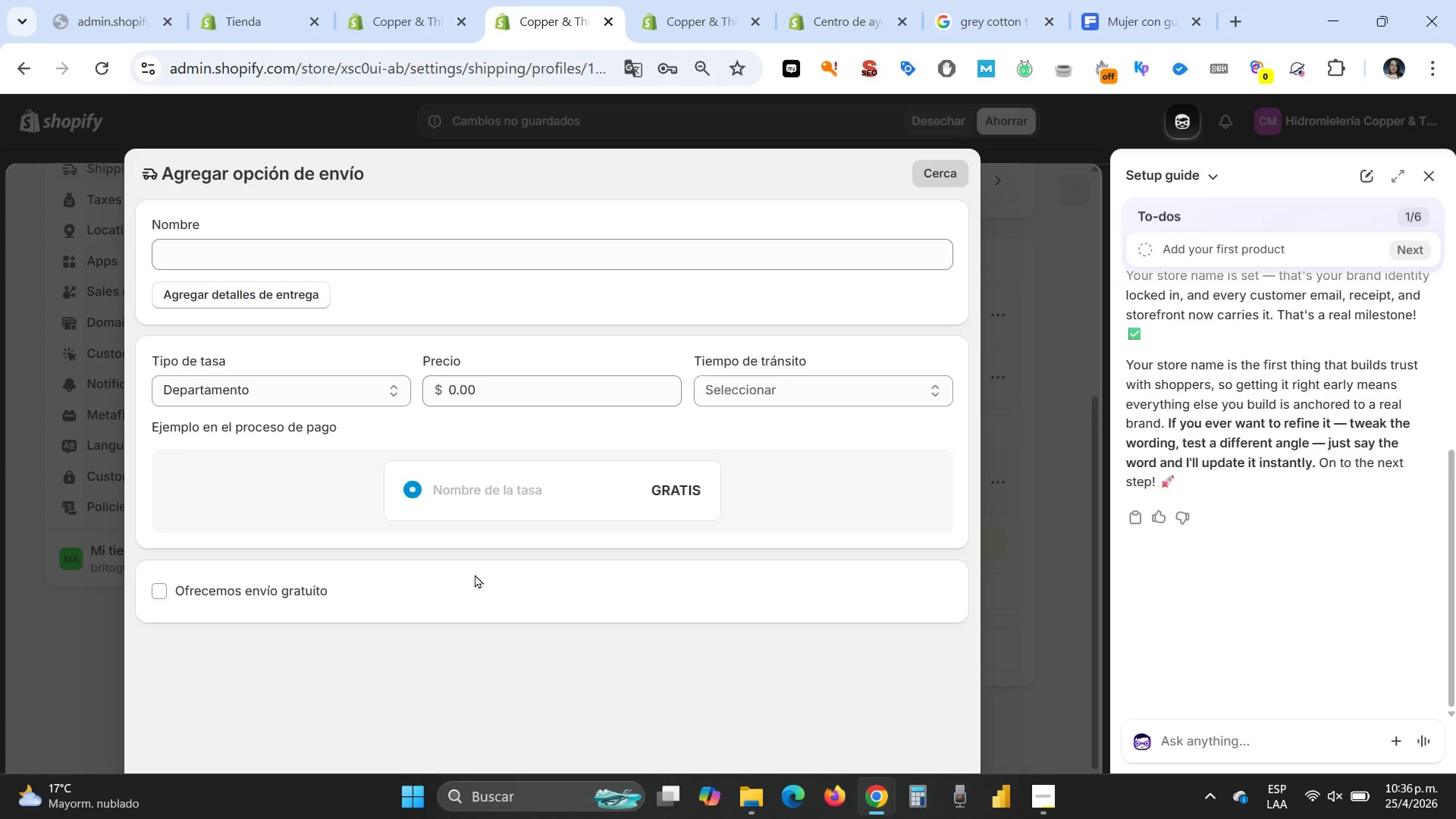 
left_click([950, 174])
 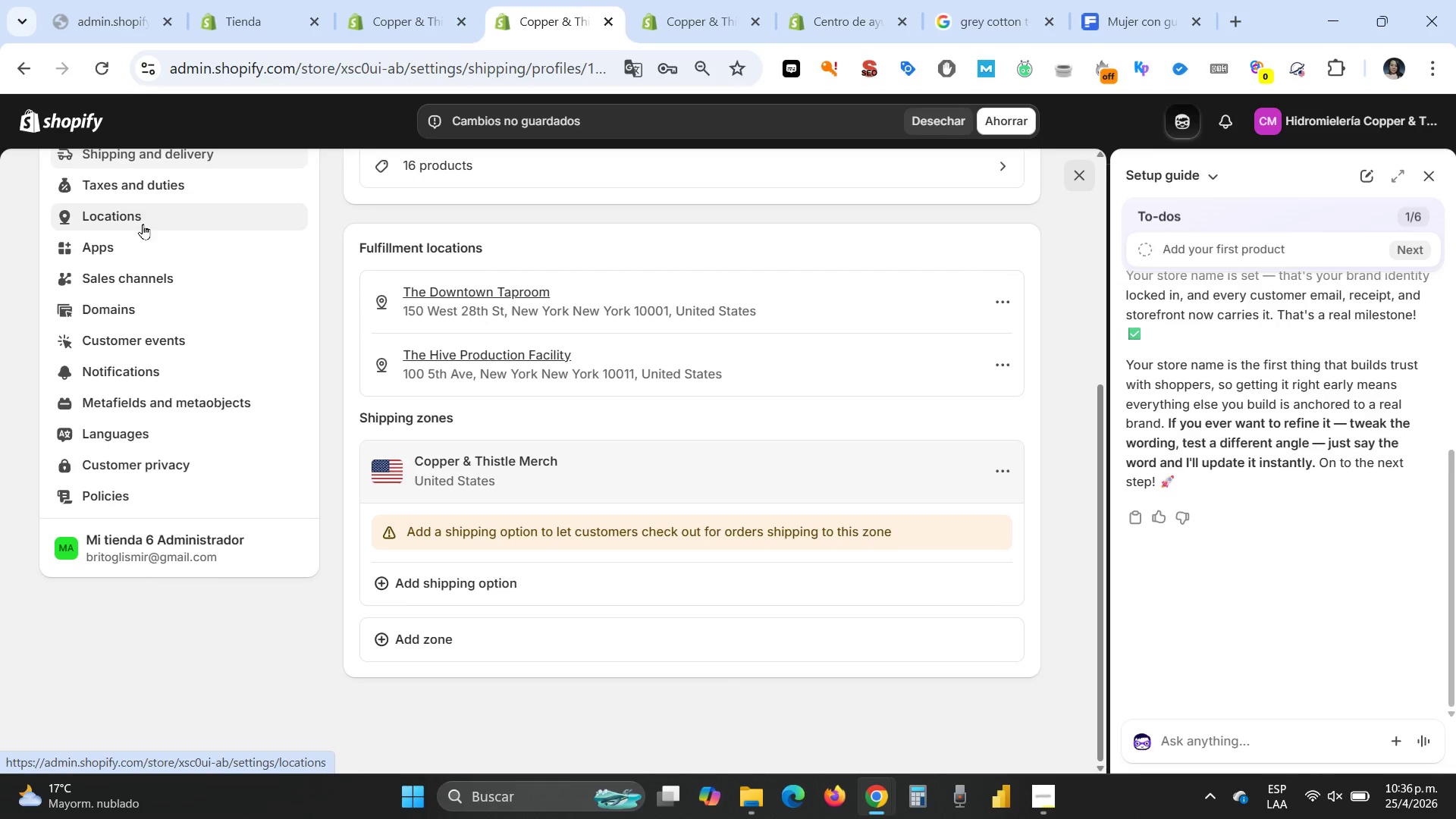 
scroll: coordinate [163, 318], scroll_direction: up, amount: 1.0
 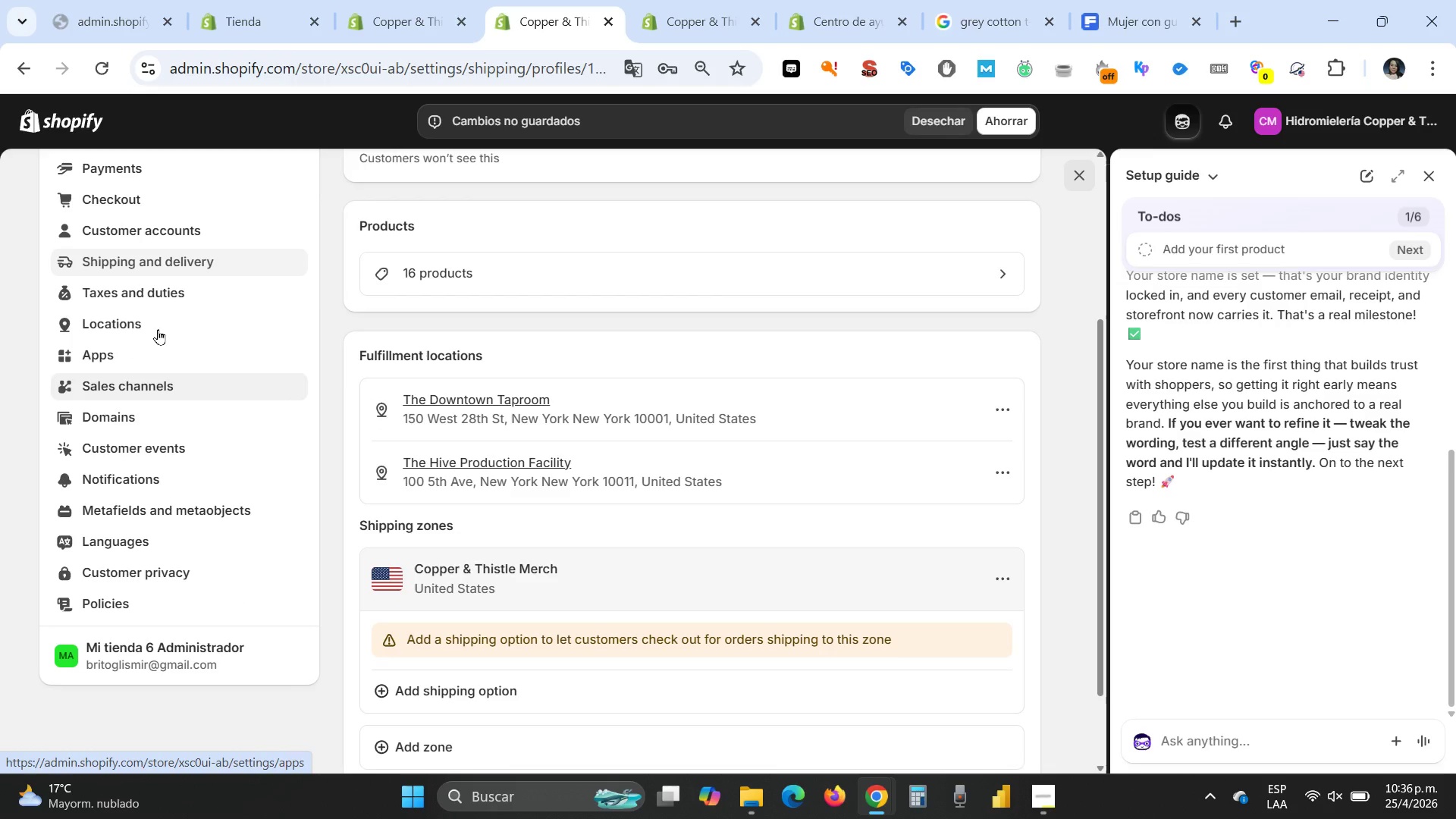 
left_click([133, 257])
 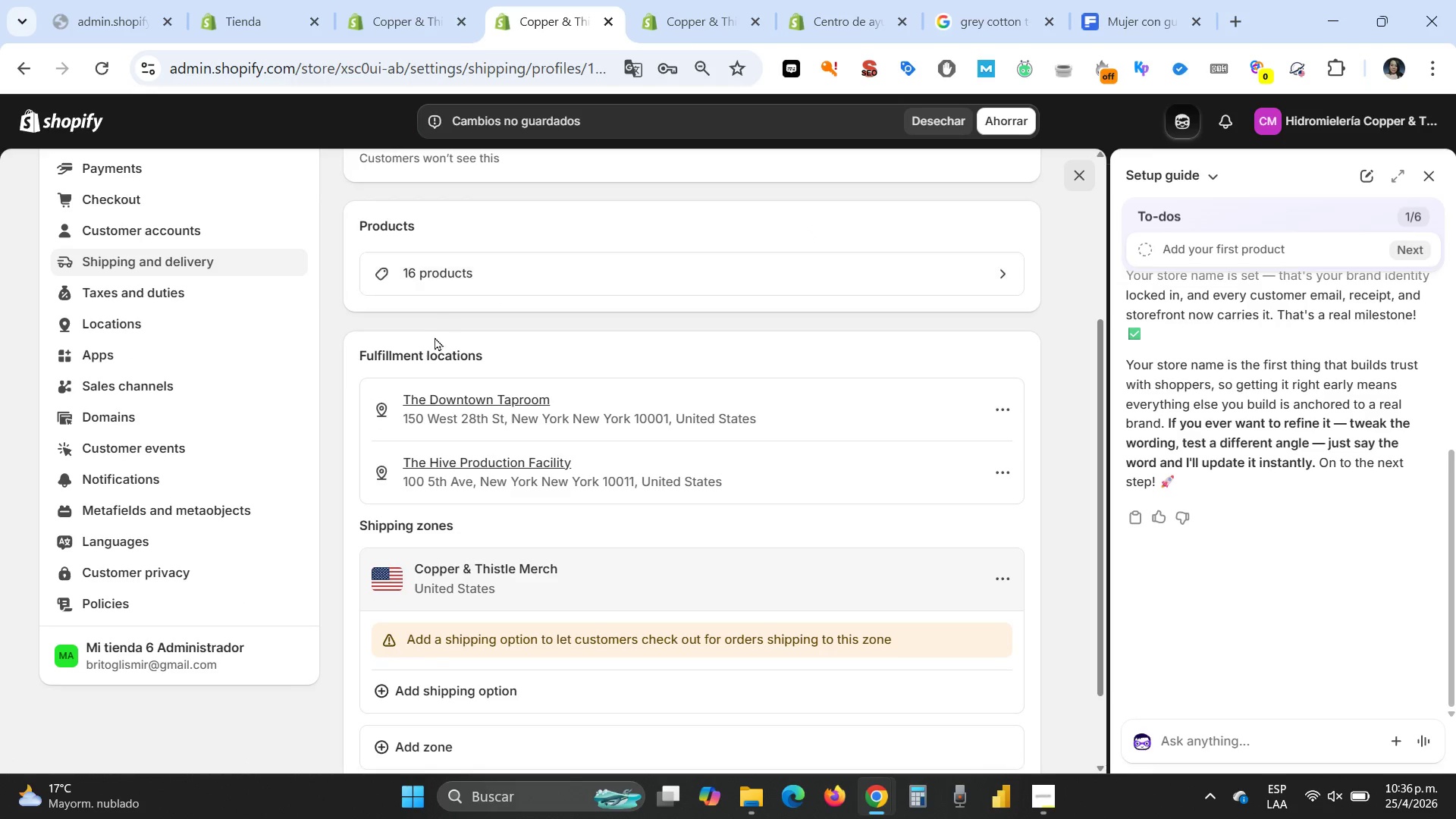 
scroll: coordinate [722, 412], scroll_direction: down, amount: 4.0
 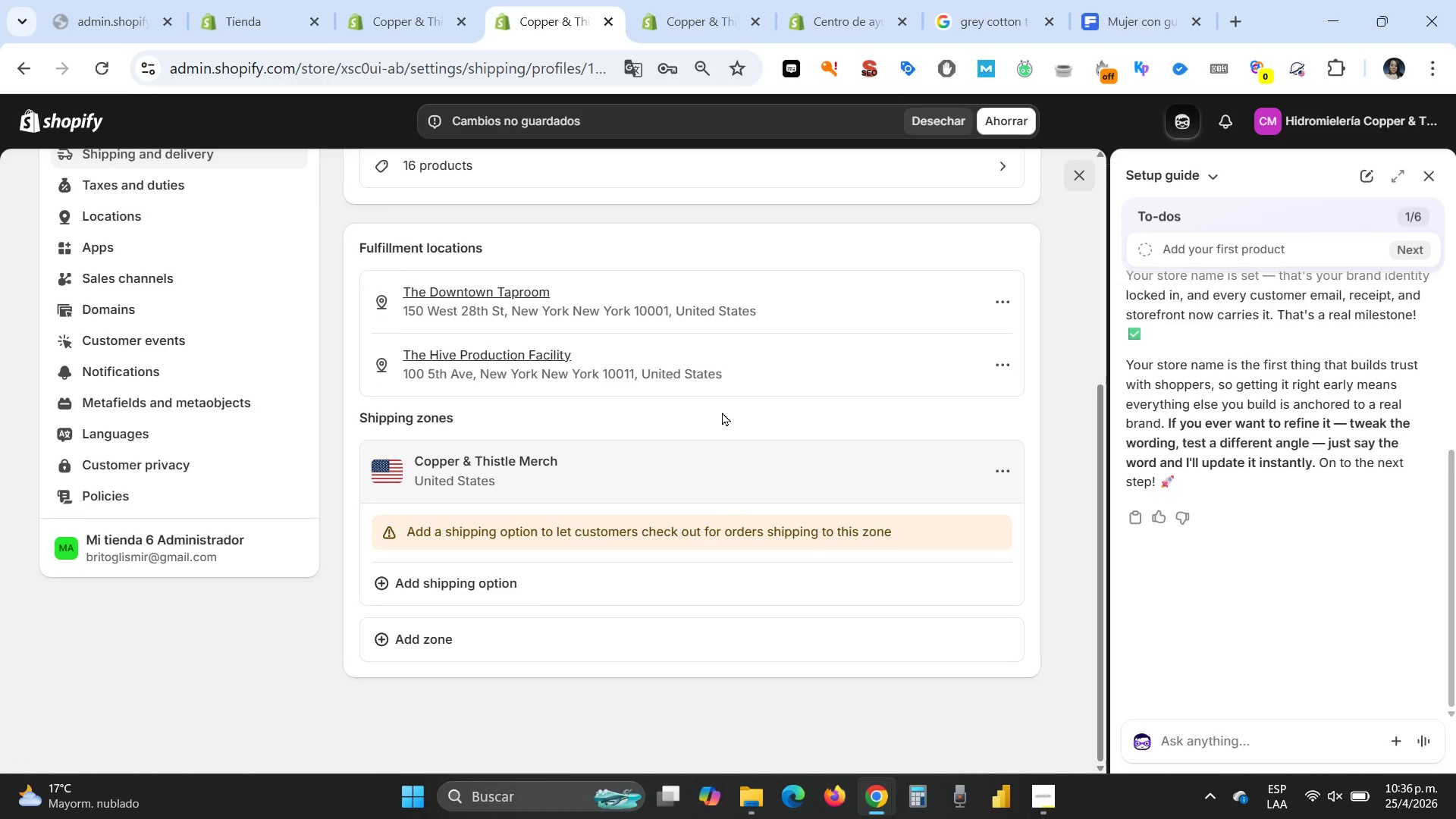 
scroll: coordinate [722, 412], scroll_direction: up, amount: 2.0
 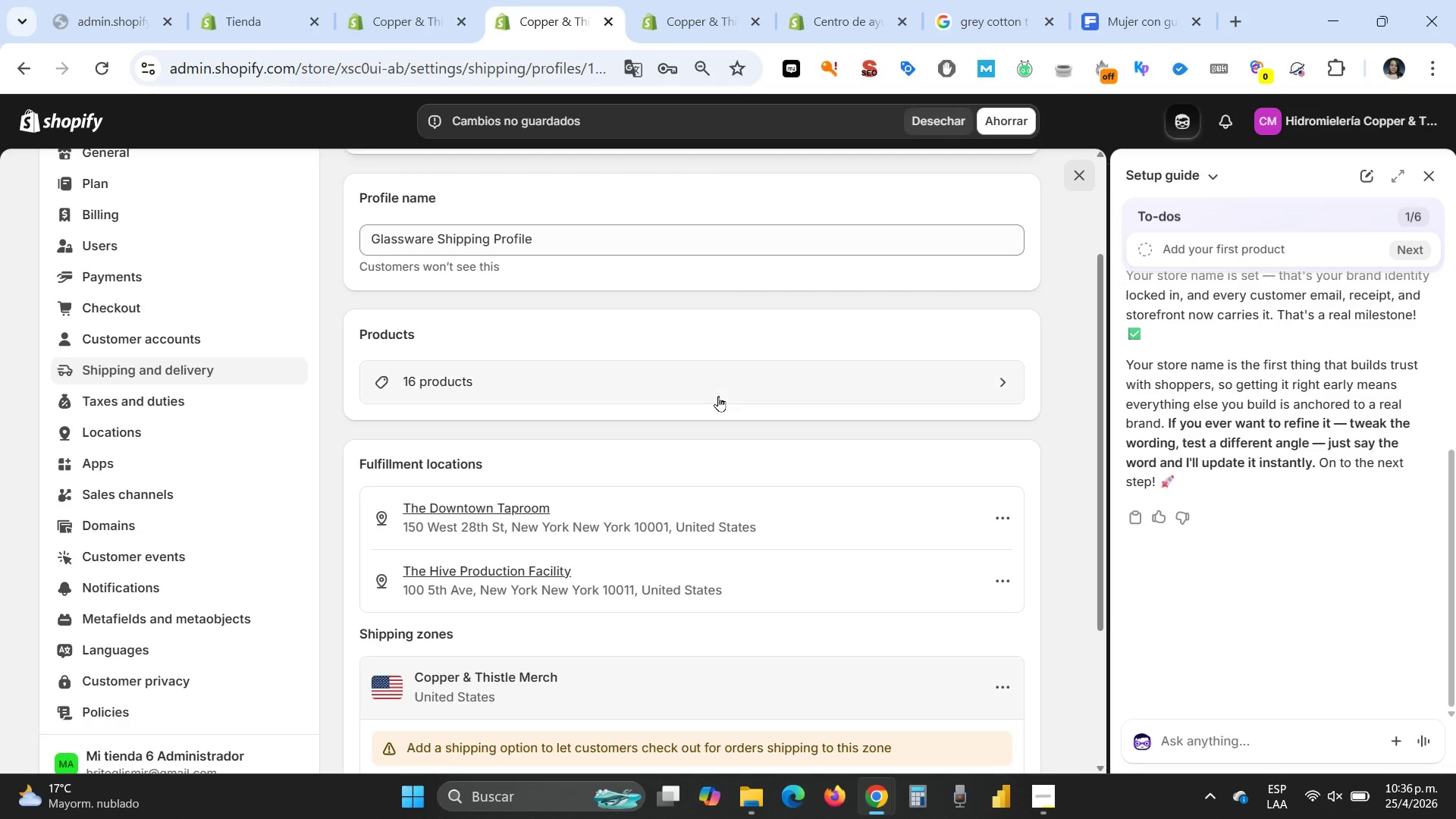 
scroll: coordinate [718, 396], scroll_direction: down, amount: 1.0
 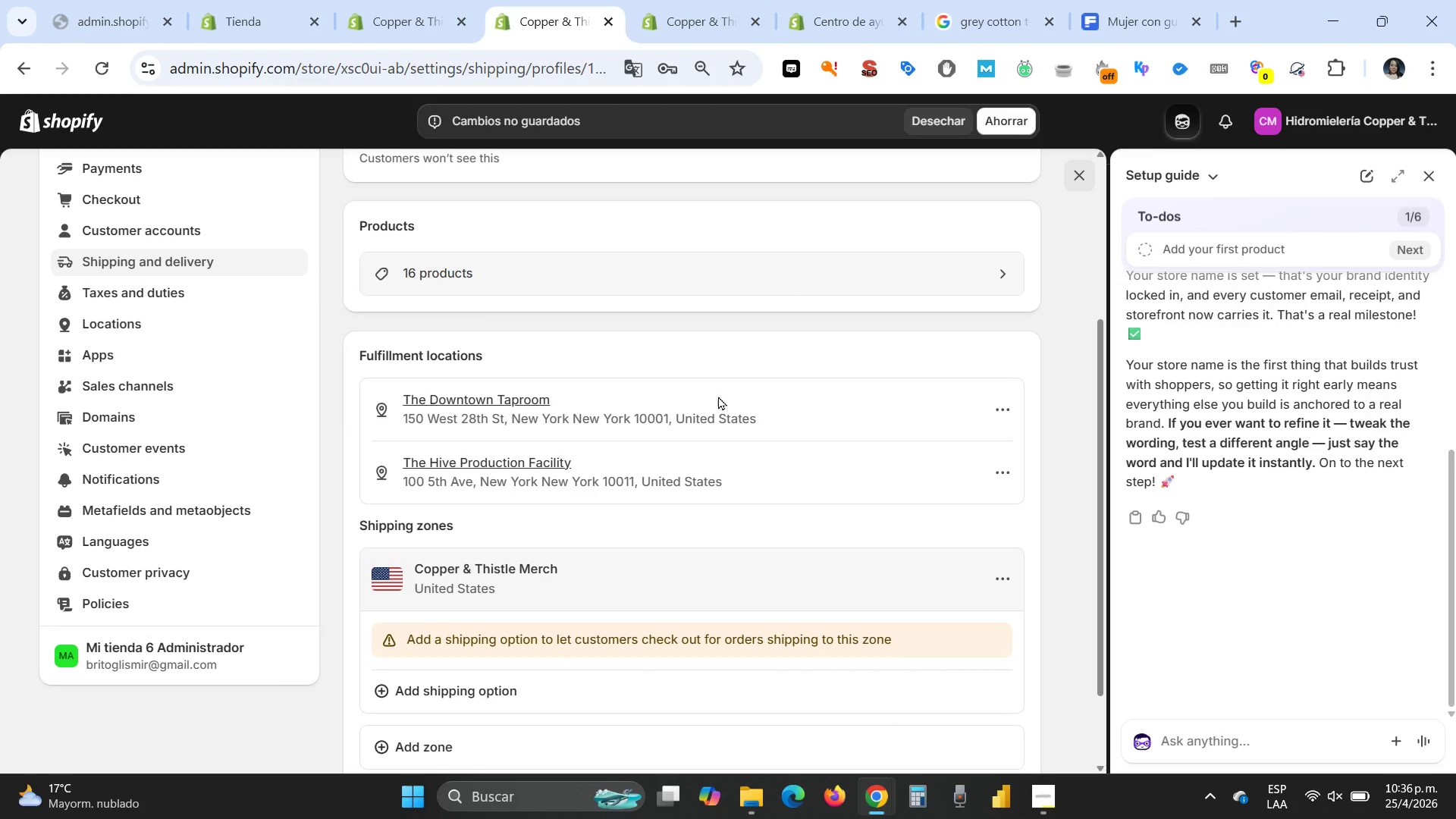 
scroll: coordinate [718, 396], scroll_direction: up, amount: 1.0
 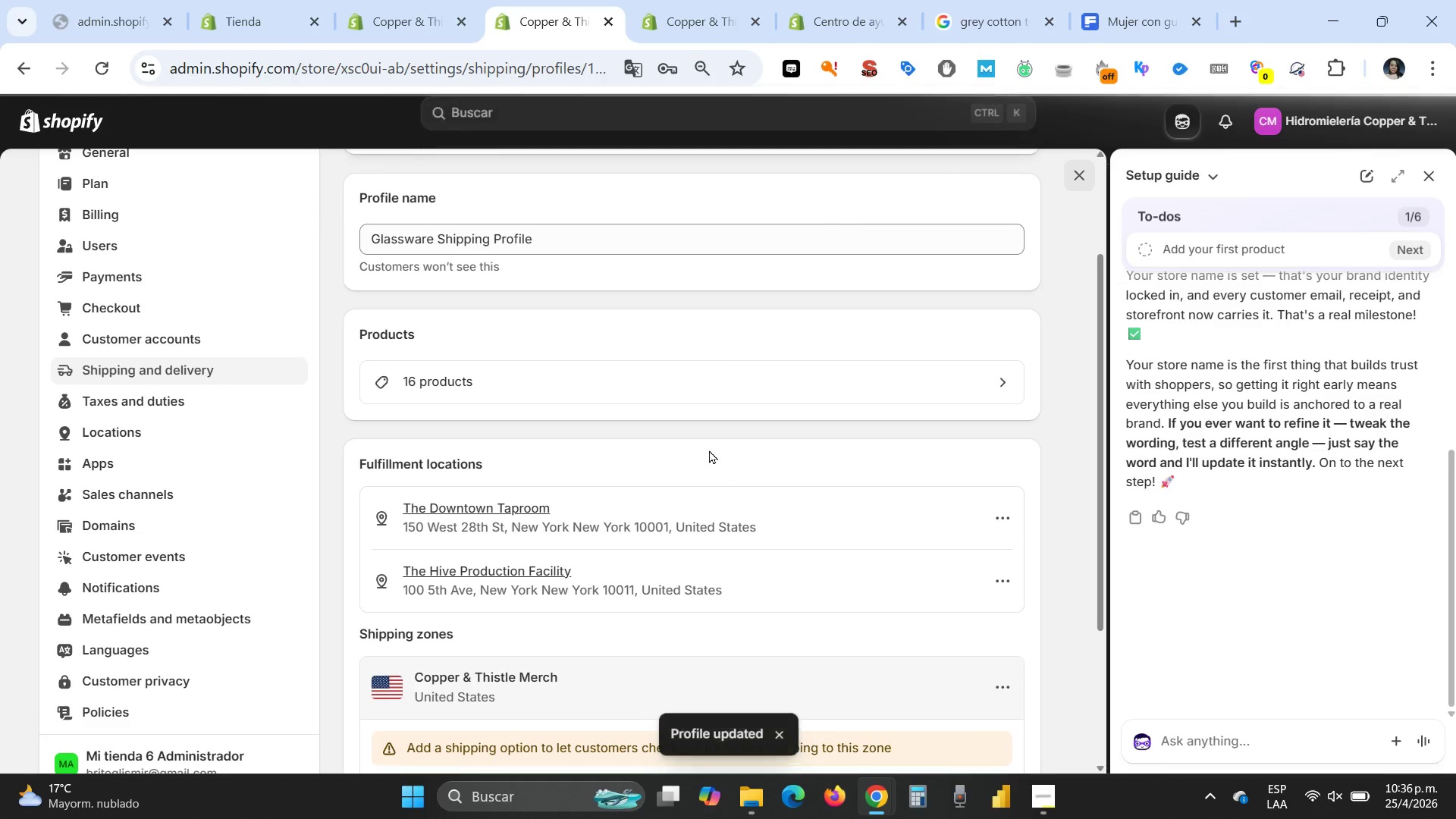 
scroll: coordinate [683, 358], scroll_direction: down, amount: 2.0
 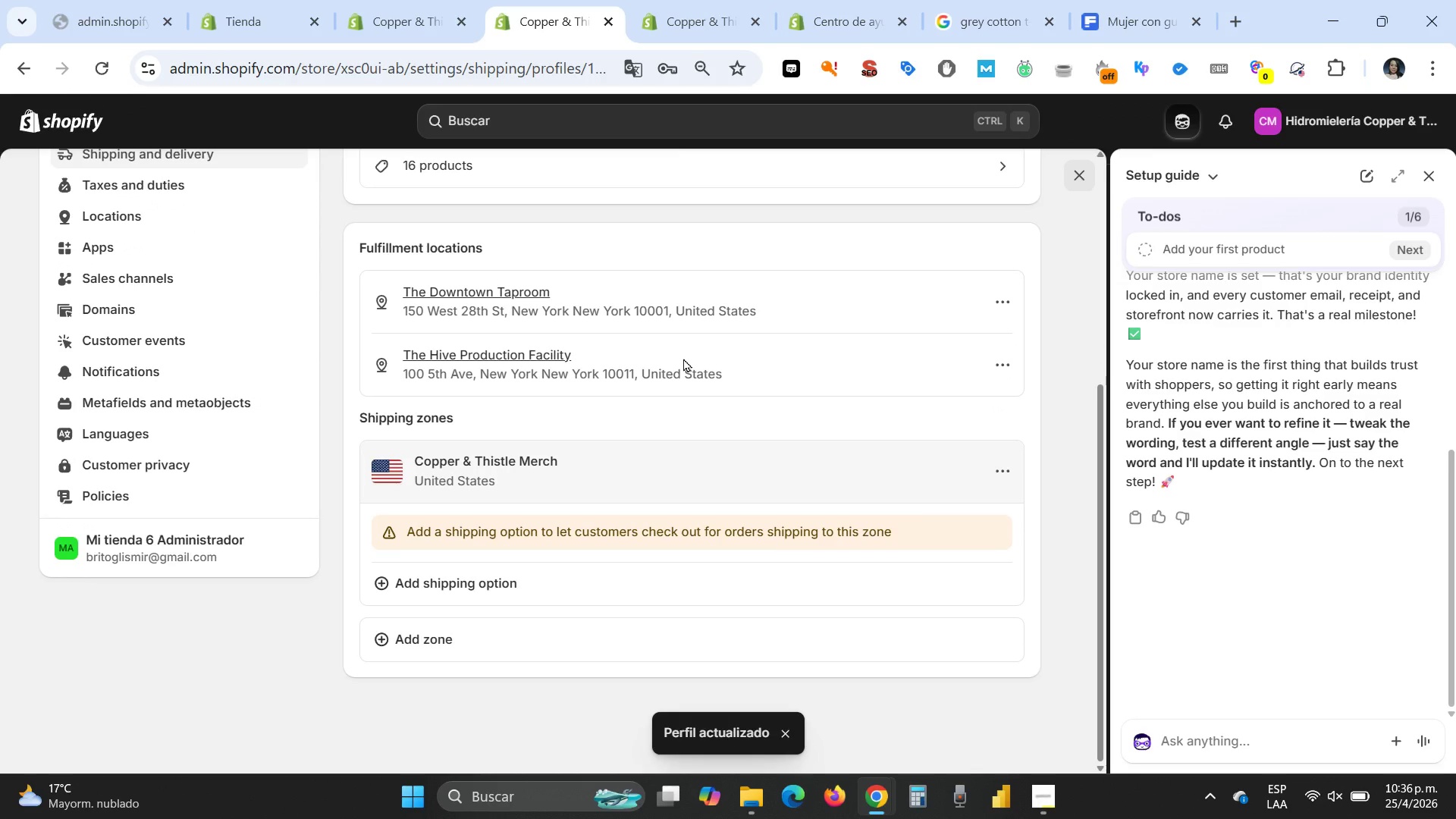 
scroll: coordinate [683, 358], scroll_direction: up, amount: 2.0
 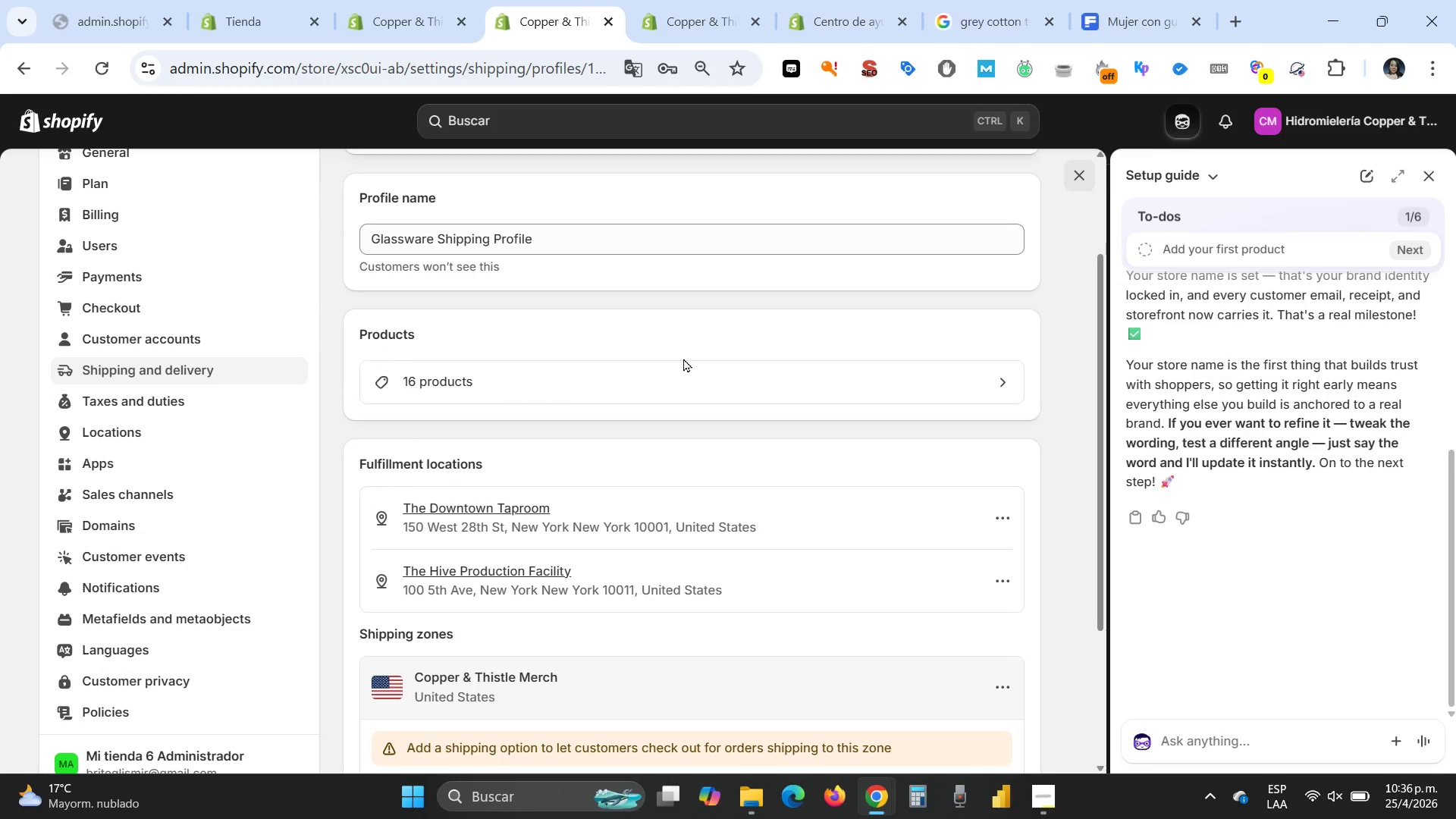 
wait(13.19)
 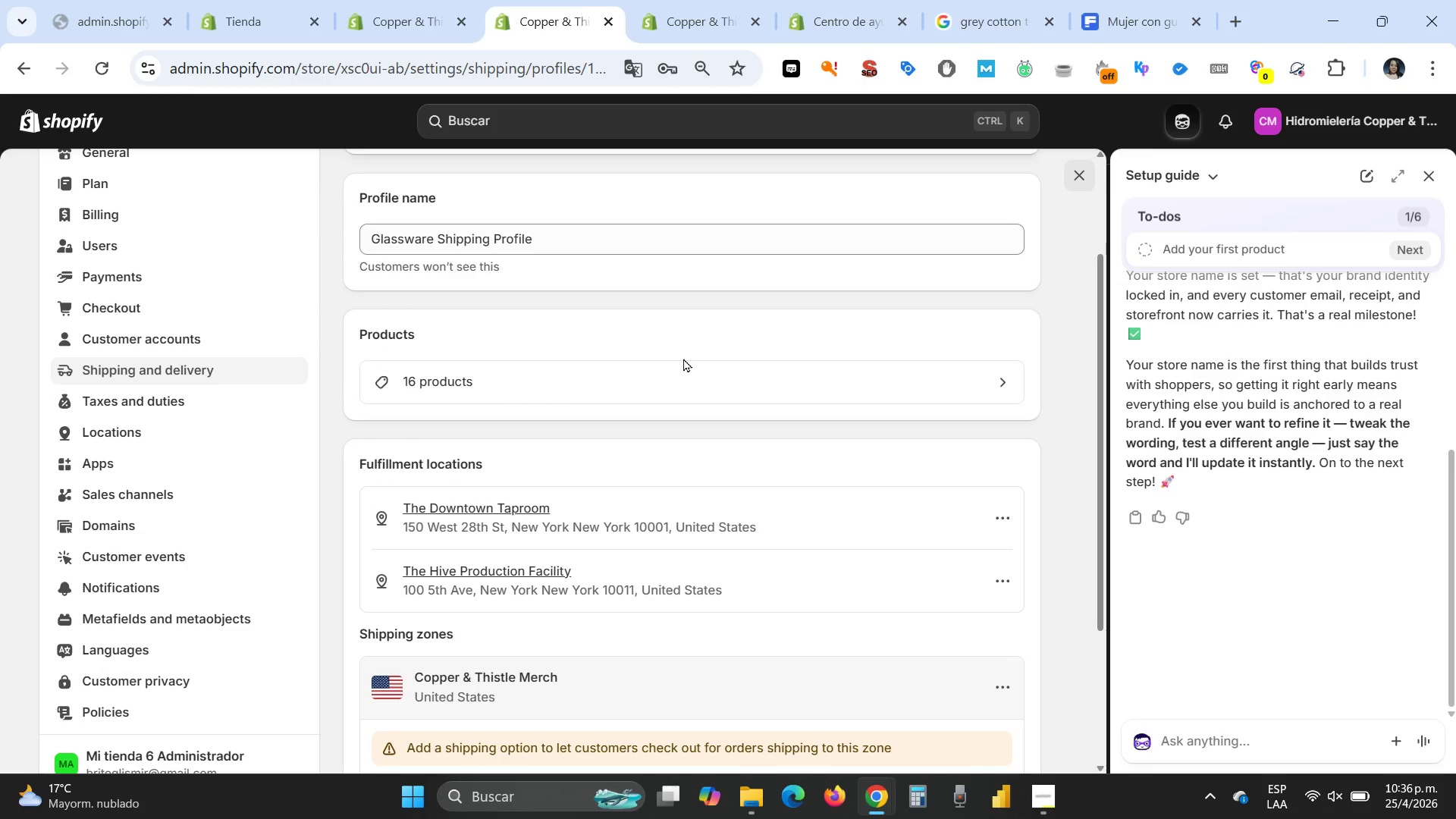 
scroll: coordinate [674, 425], scroll_direction: down, amount: 1.0
 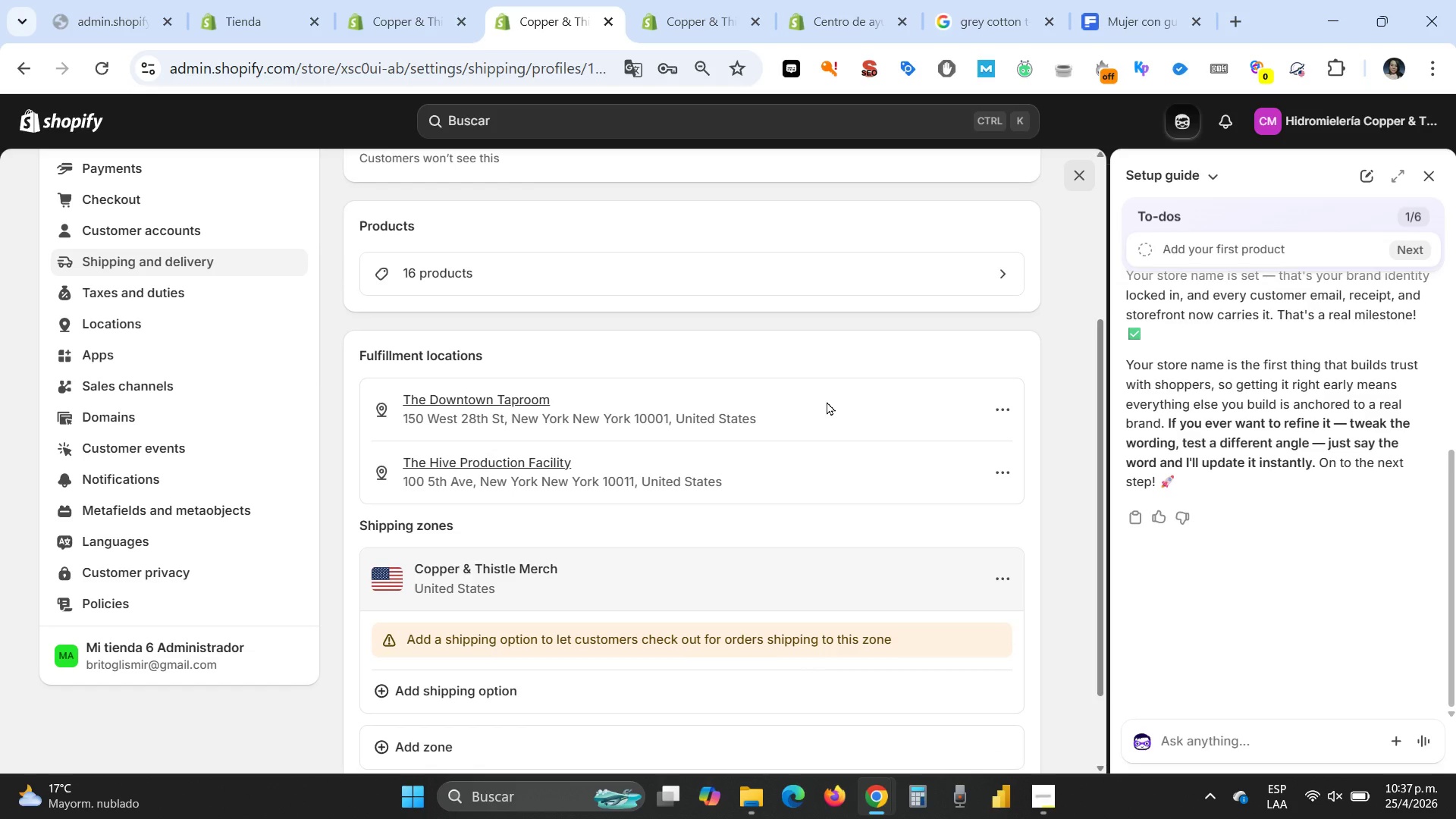 
wait(10.42)
 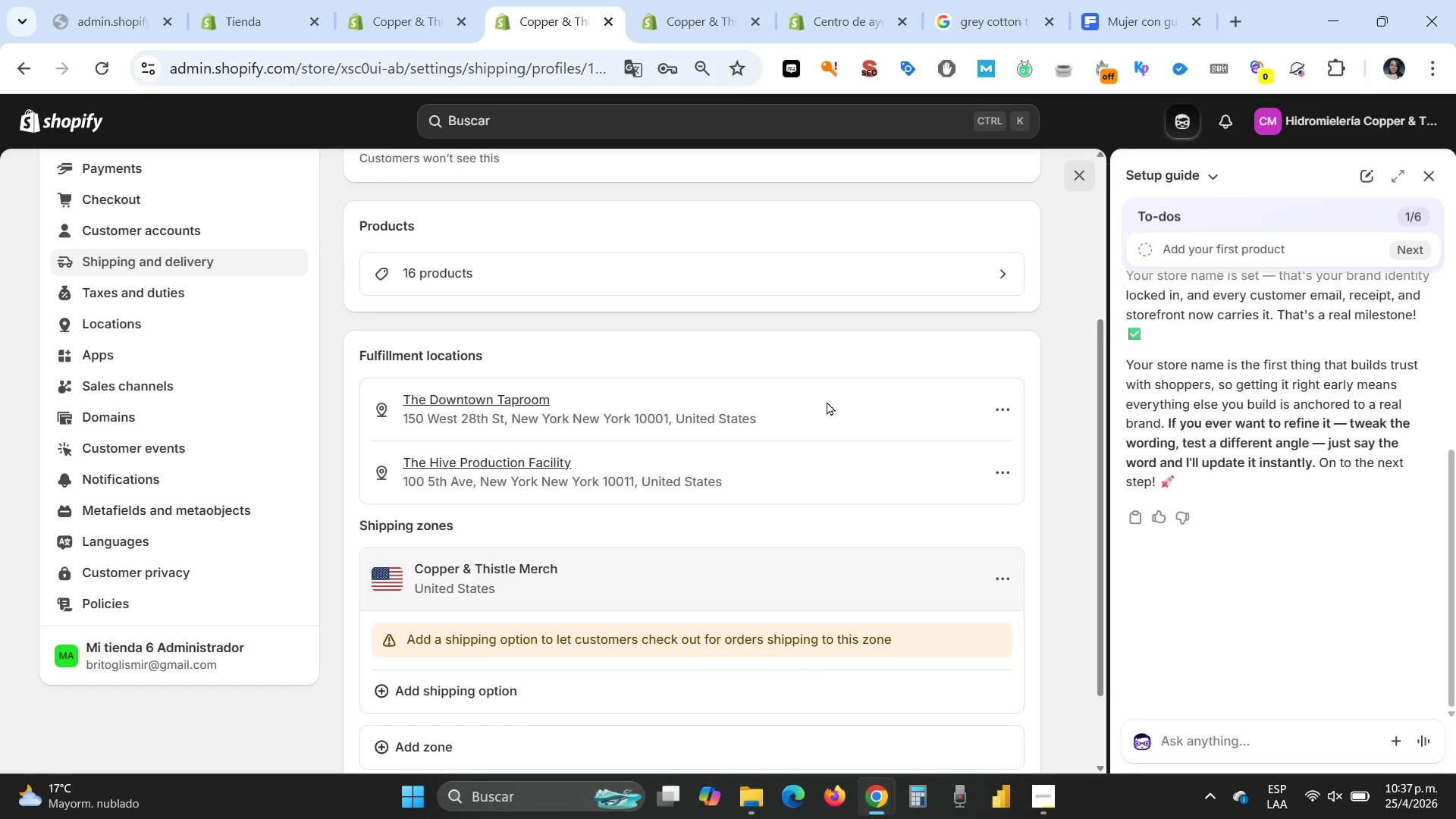 
left_click([855, 415])
 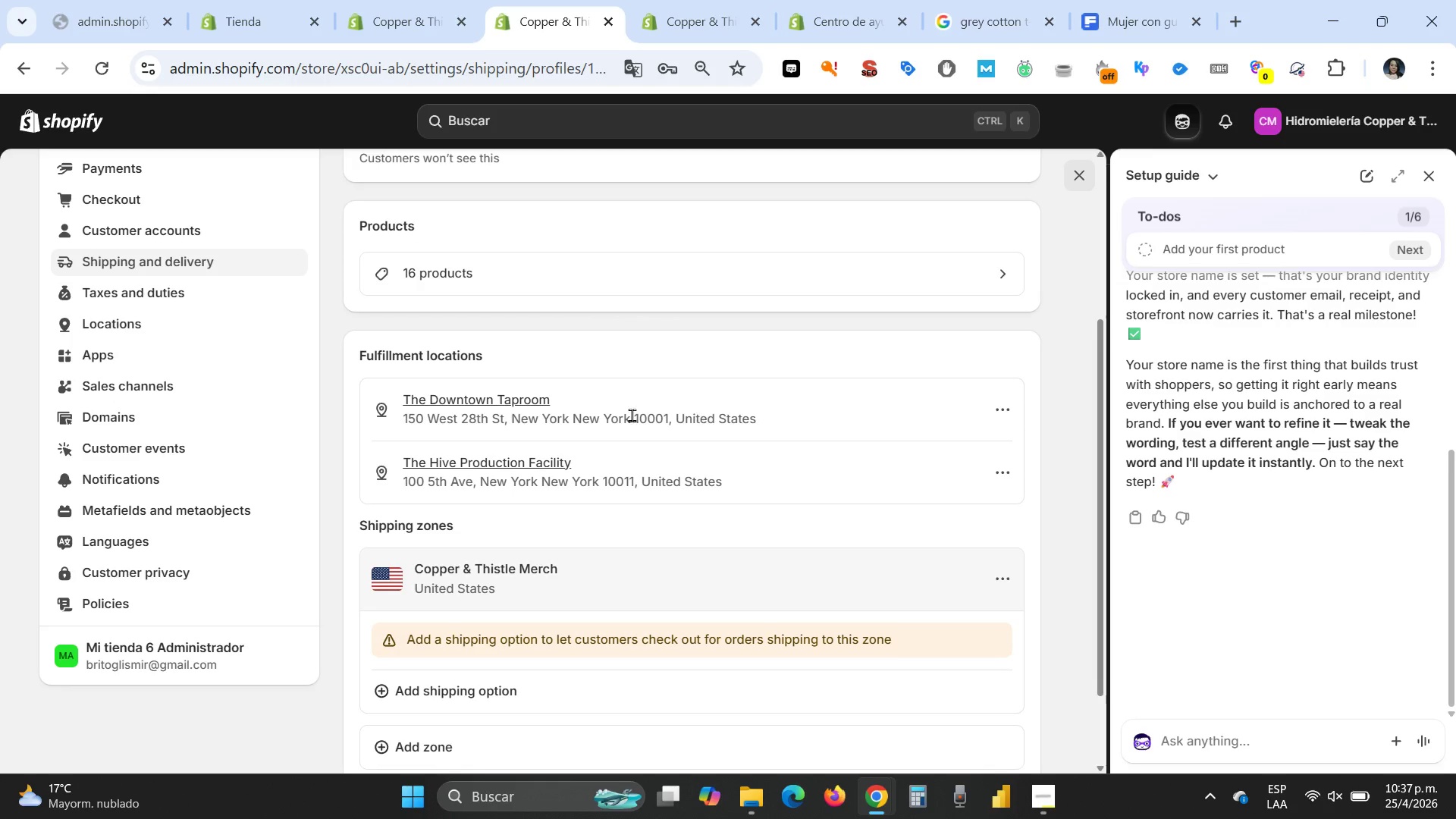 
left_click([501, 395])
 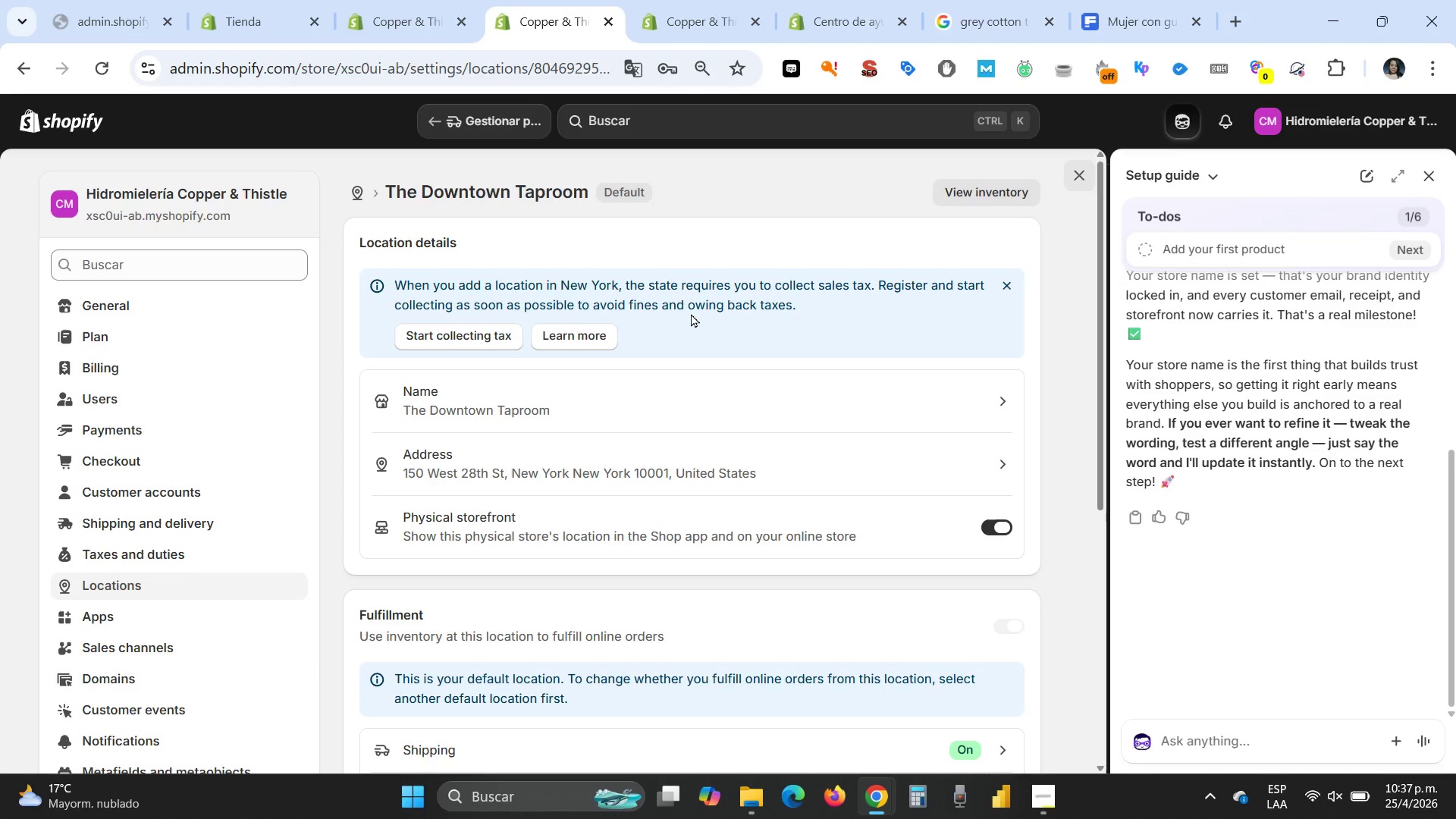 
wait(7.51)
 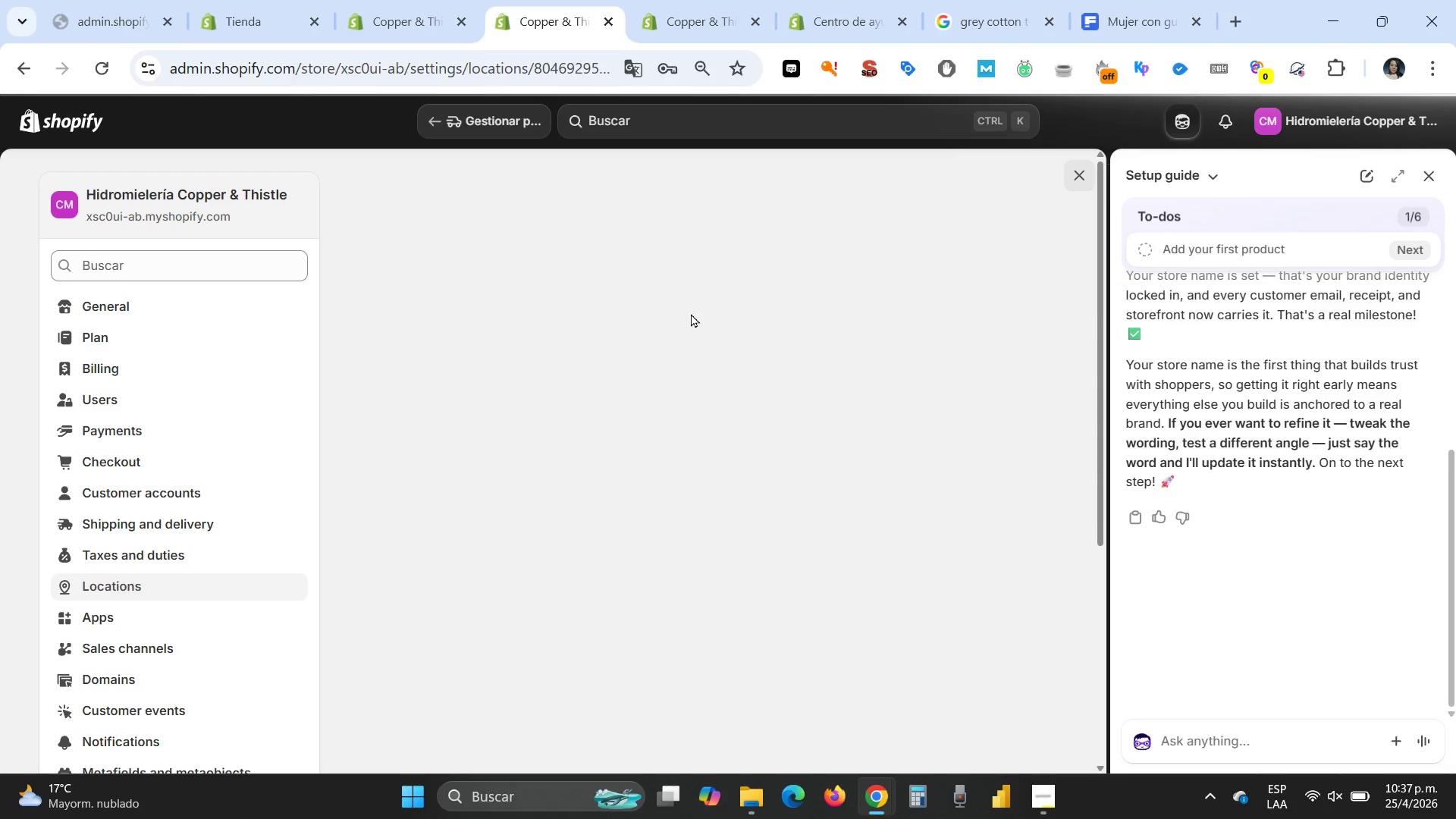 
scroll: coordinate [746, 392], scroll_direction: down, amount: 4.0
 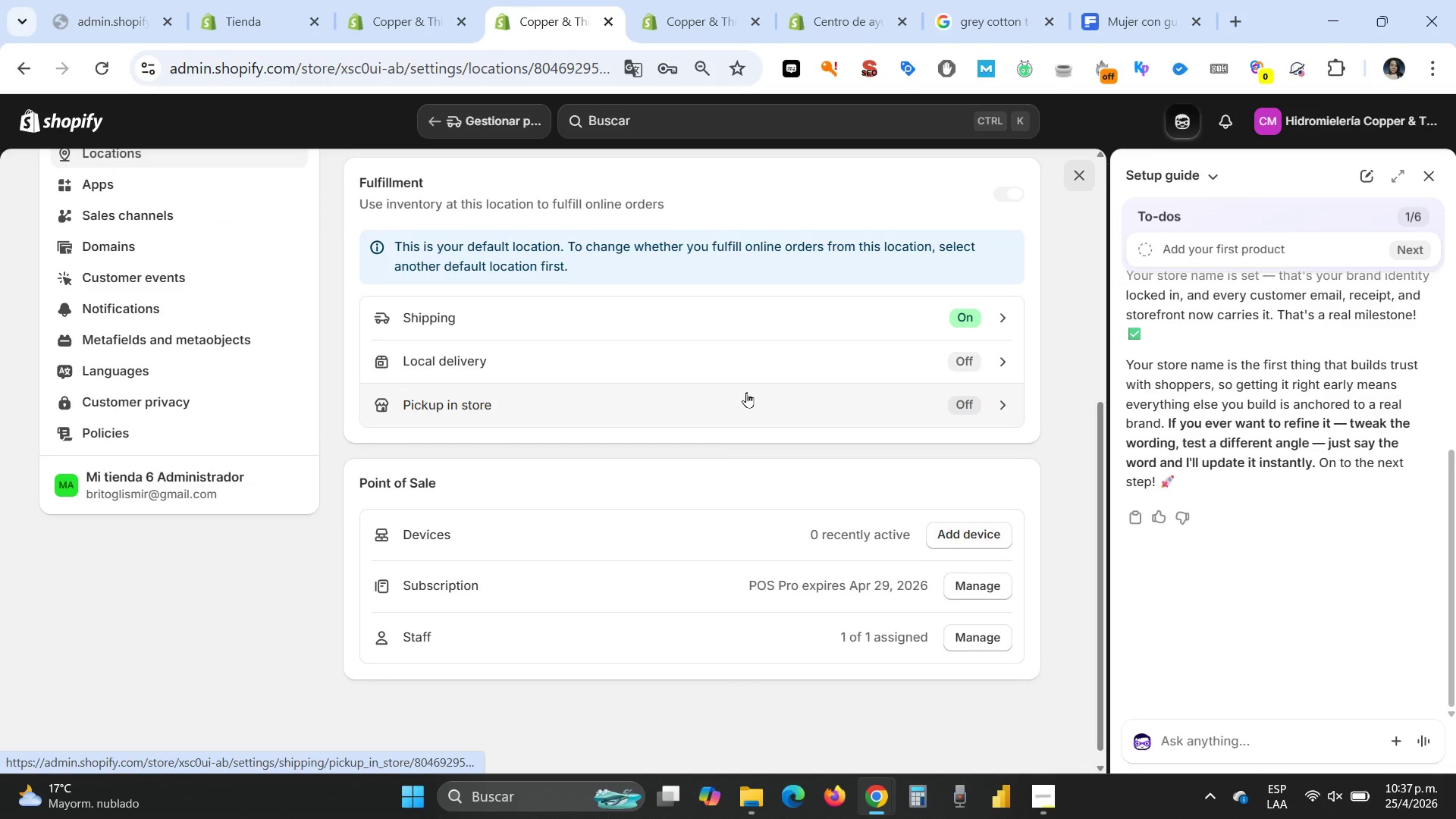 
wait(9.99)
 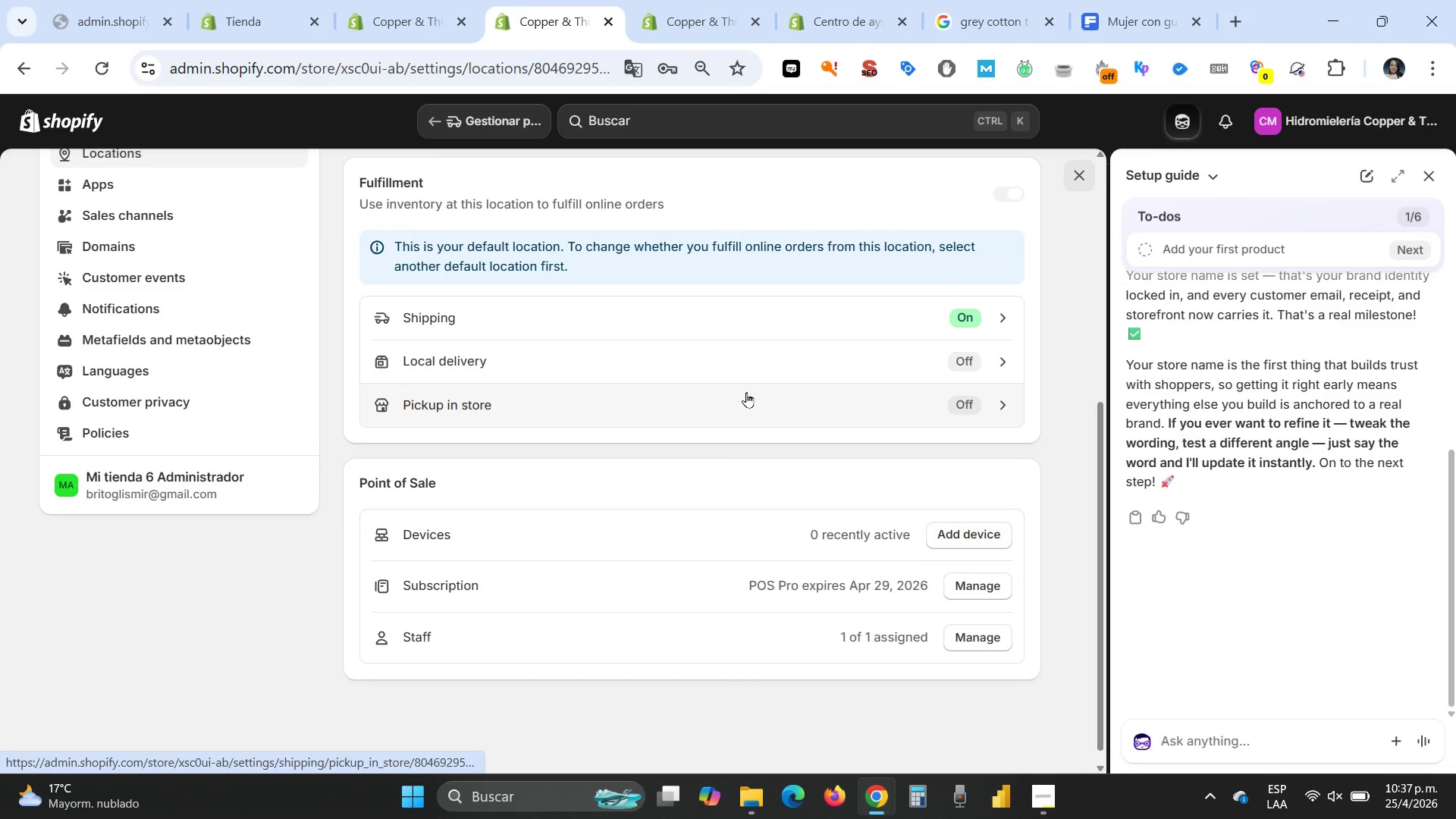 
scroll: coordinate [746, 392], scroll_direction: up, amount: 1.0
 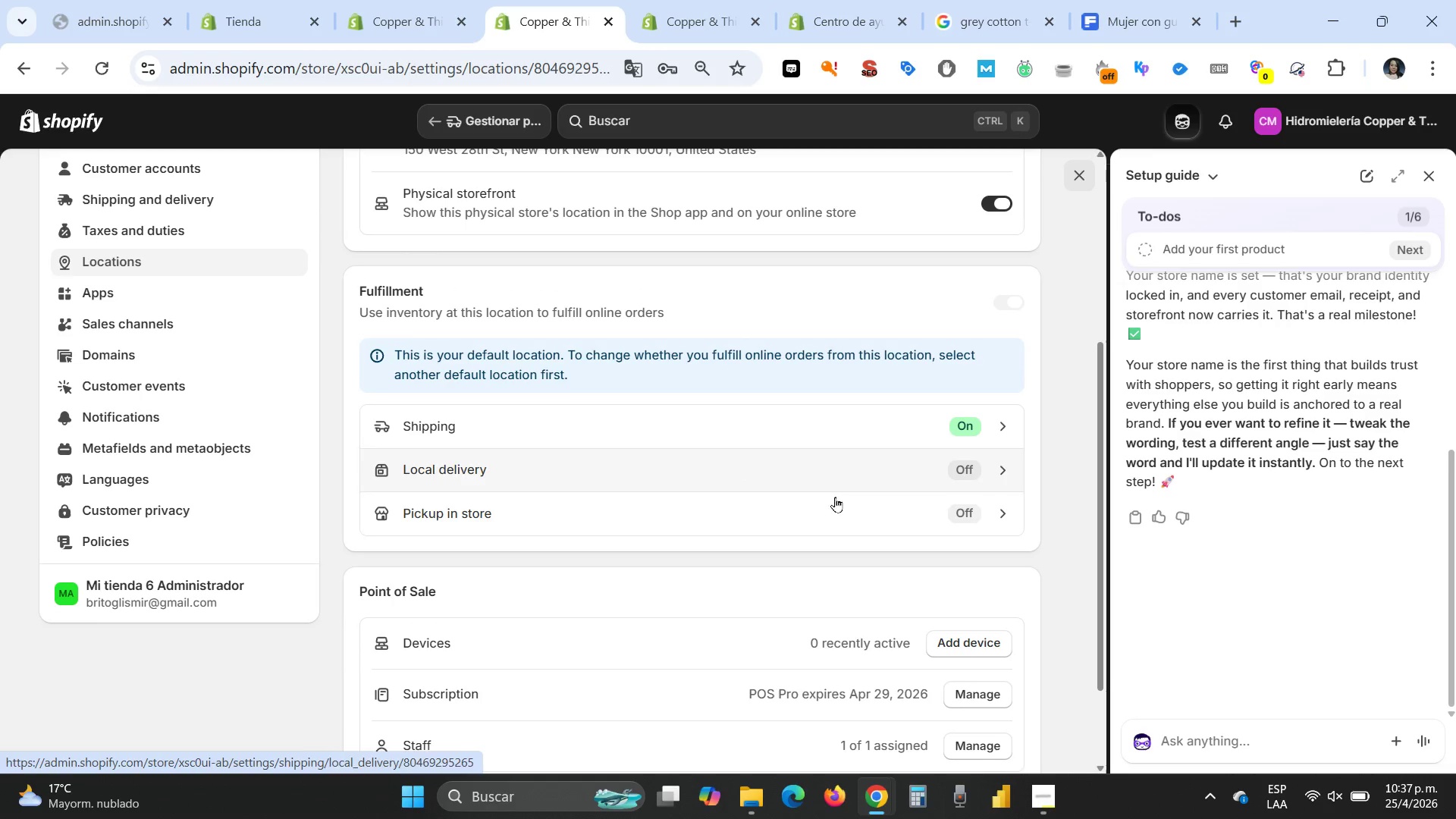 
left_click([1000, 472])
 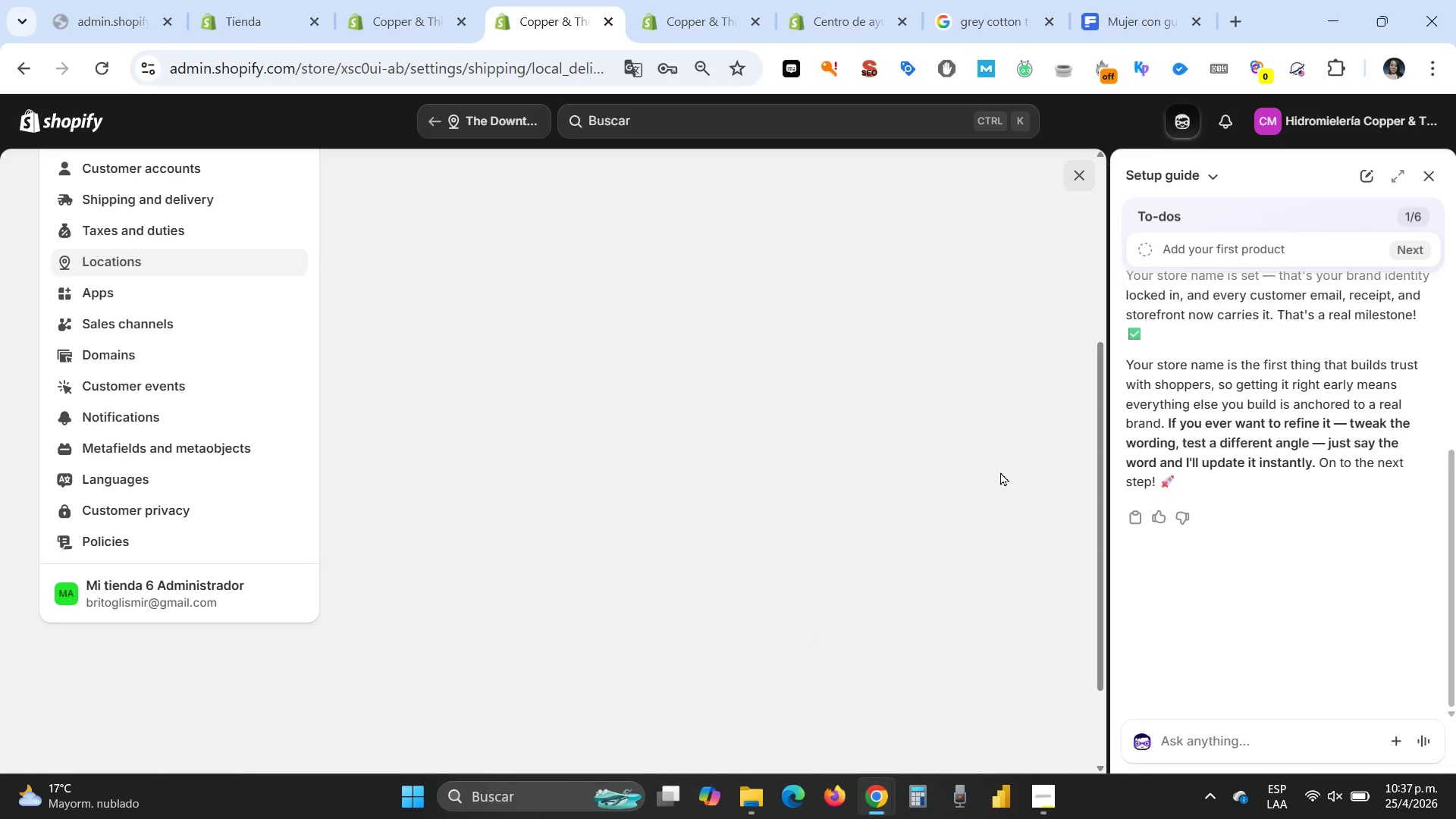 
mouse_move([695, 349])
 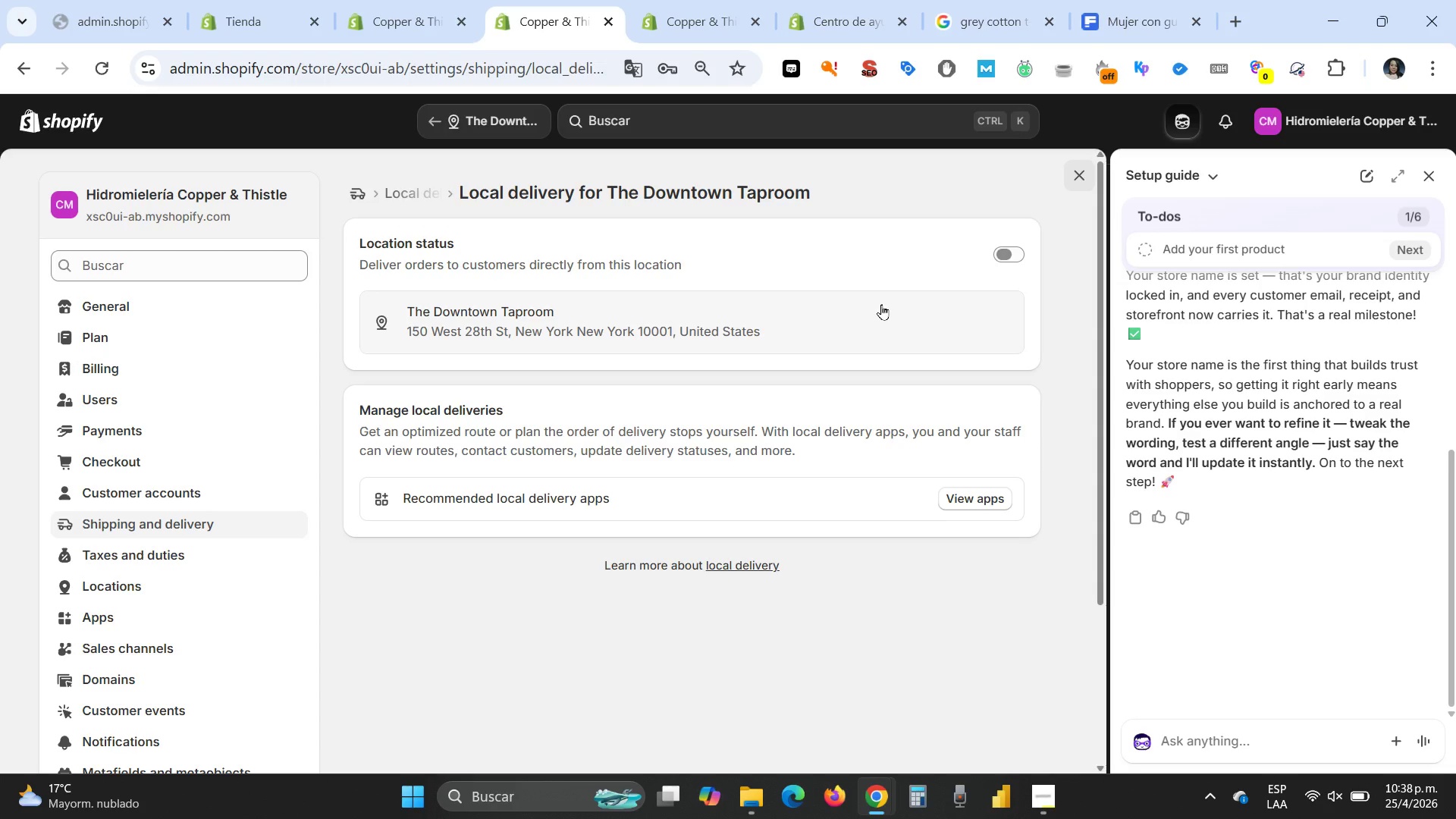 
wait(23.01)
 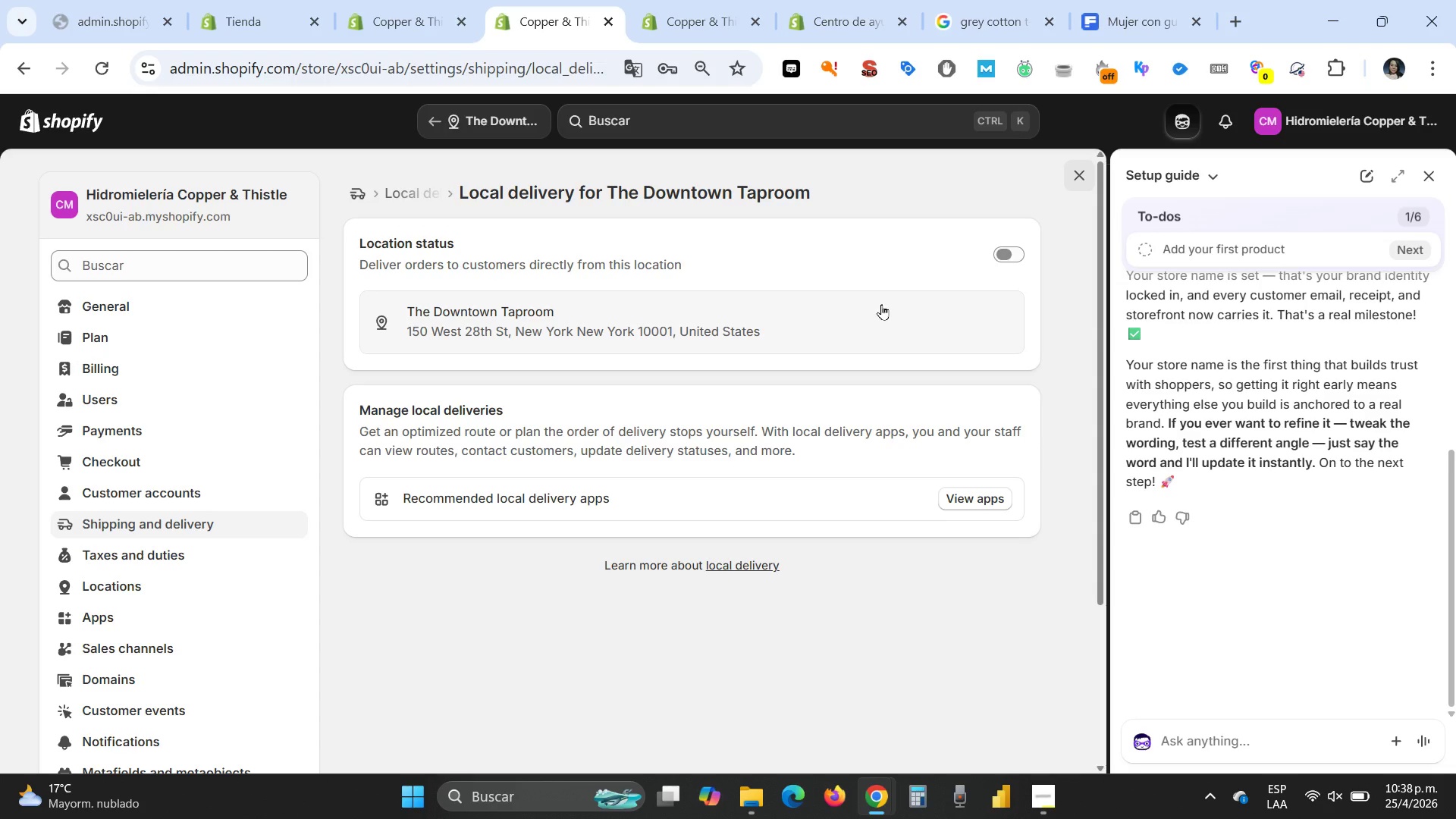 
left_click_drag(start_coordinate=[766, 323], to_coordinate=[770, 325])
 